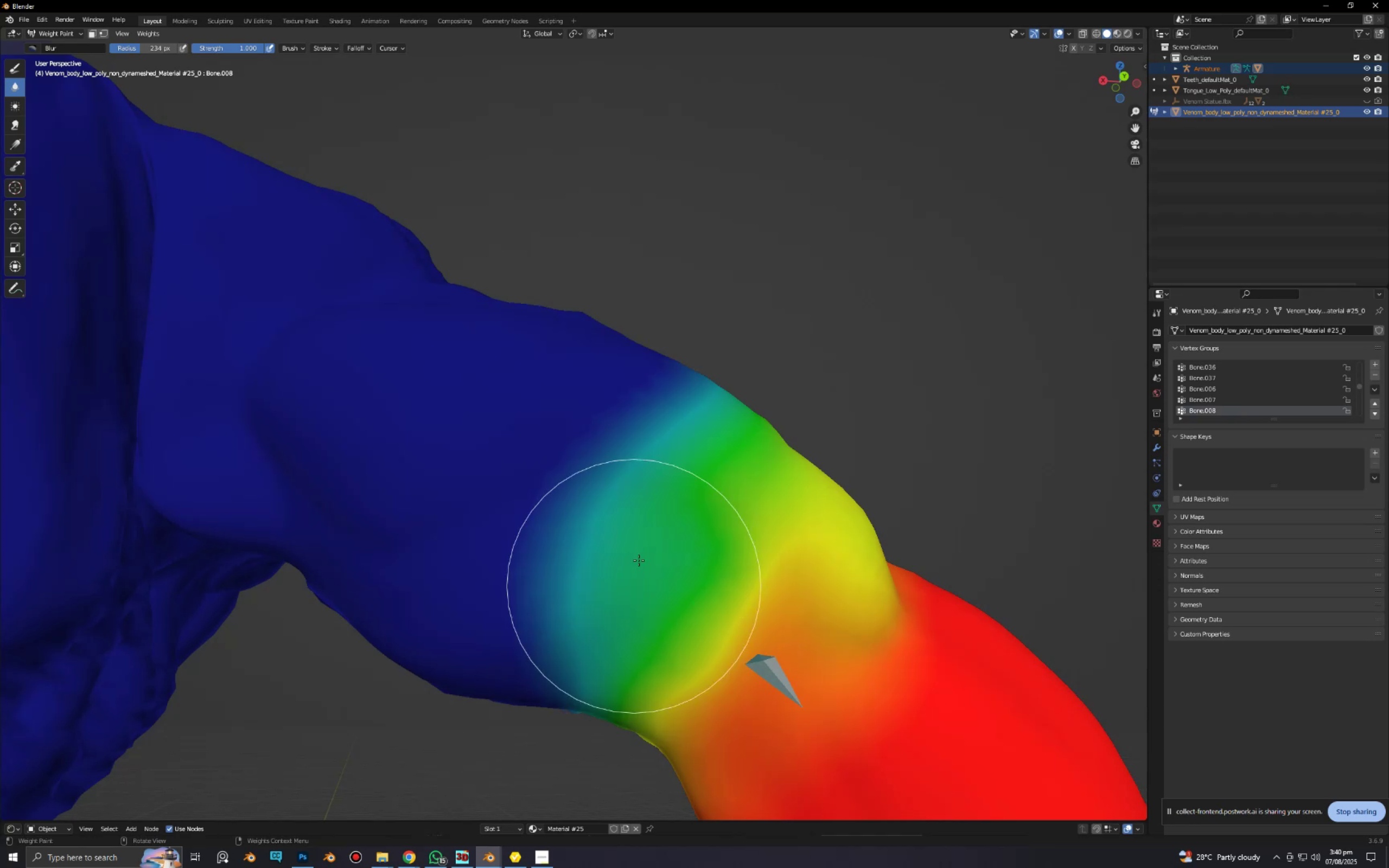 
left_click_drag(start_coordinate=[640, 548], to_coordinate=[611, 634])
 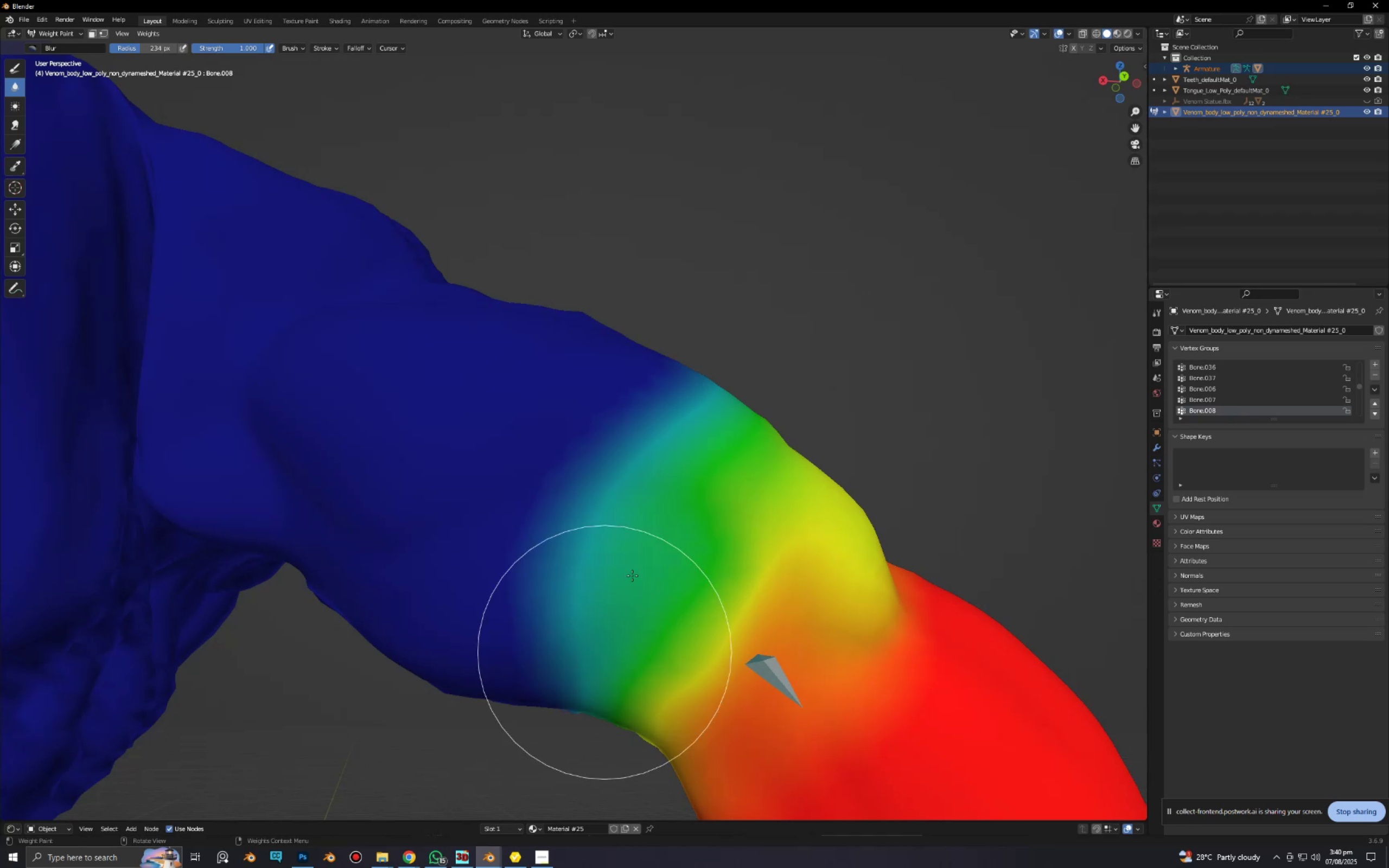 
left_click_drag(start_coordinate=[648, 535], to_coordinate=[596, 579])
 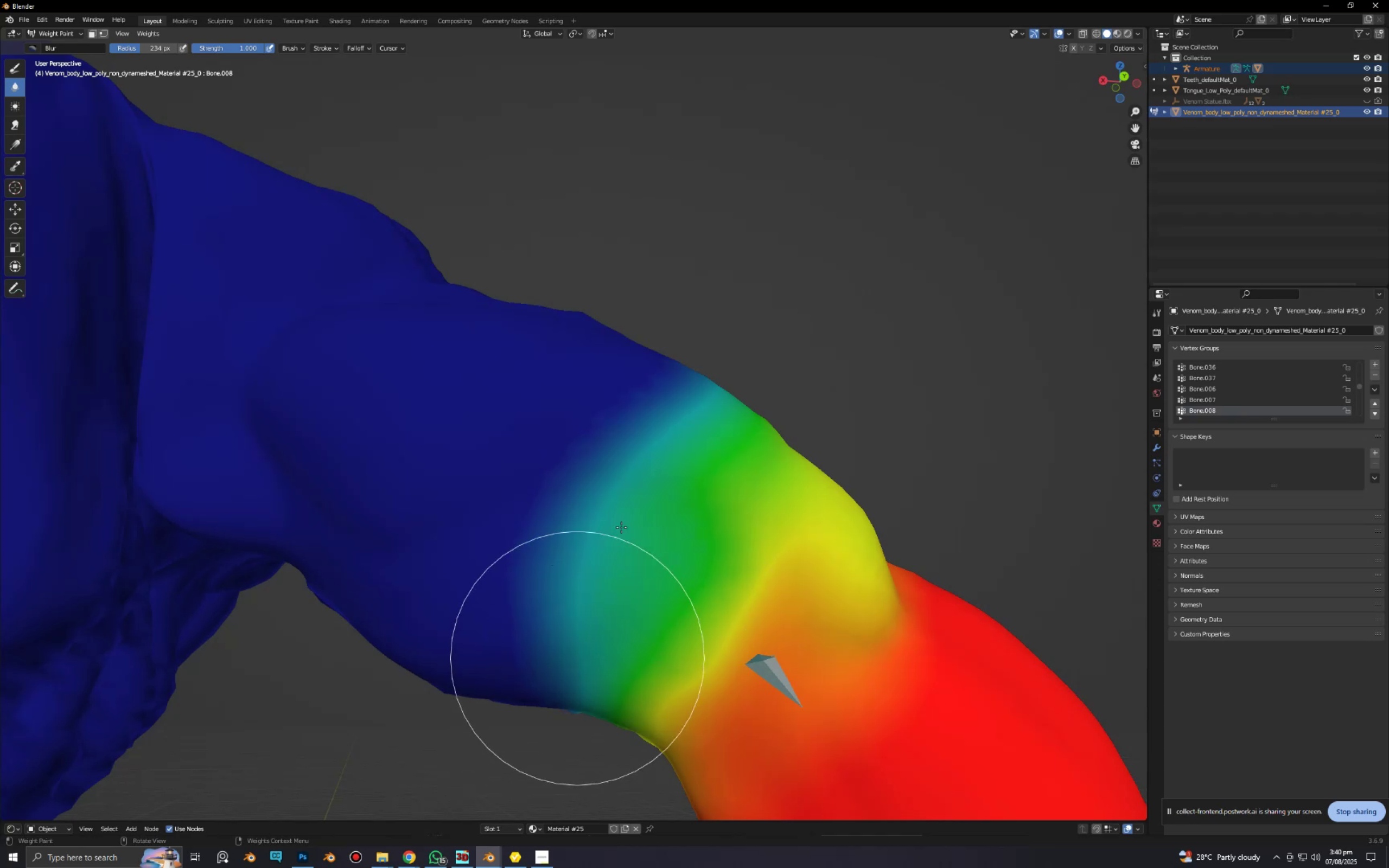 
left_click_drag(start_coordinate=[644, 495], to_coordinate=[549, 751])
 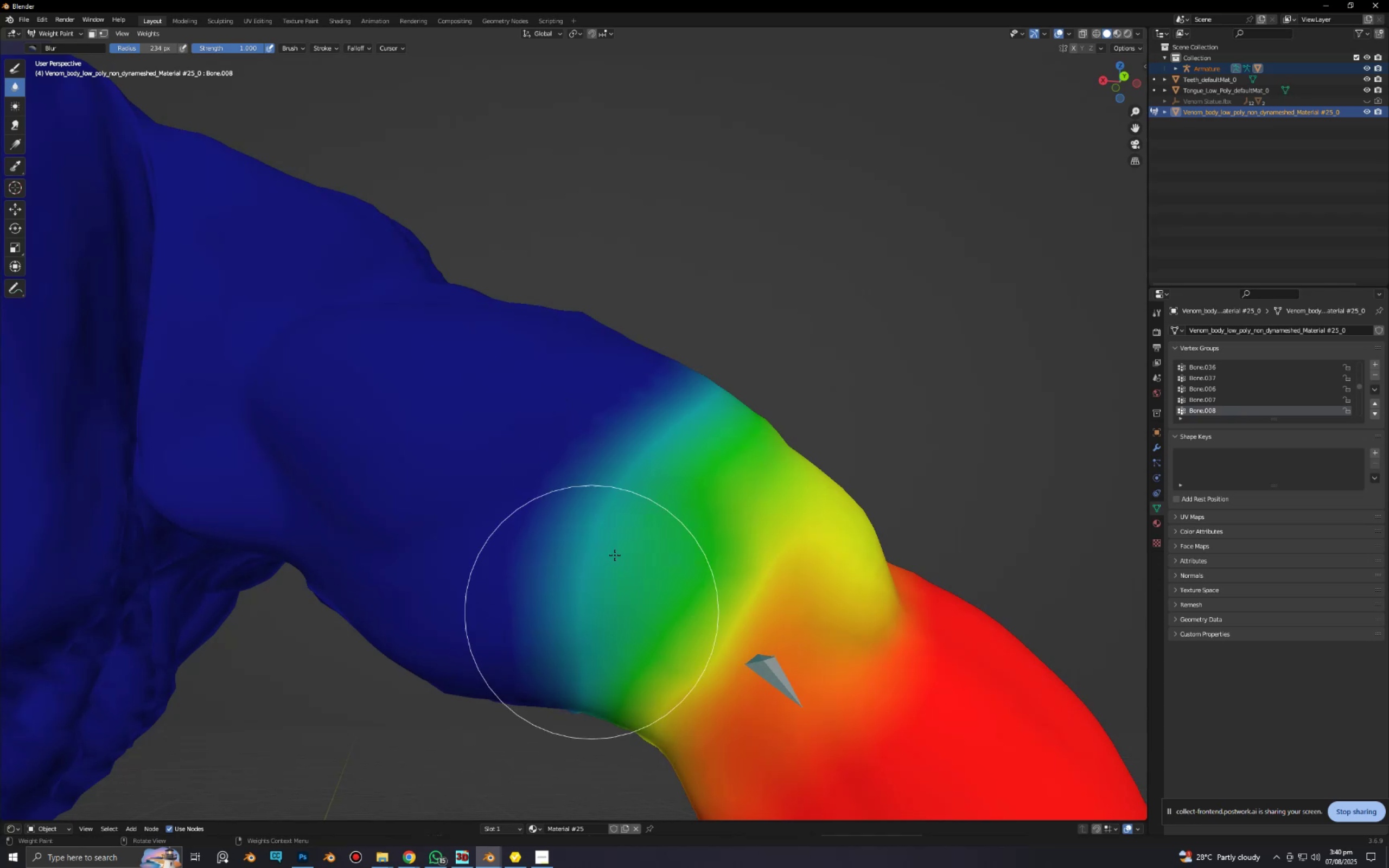 
left_click_drag(start_coordinate=[630, 532], to_coordinate=[559, 788])
 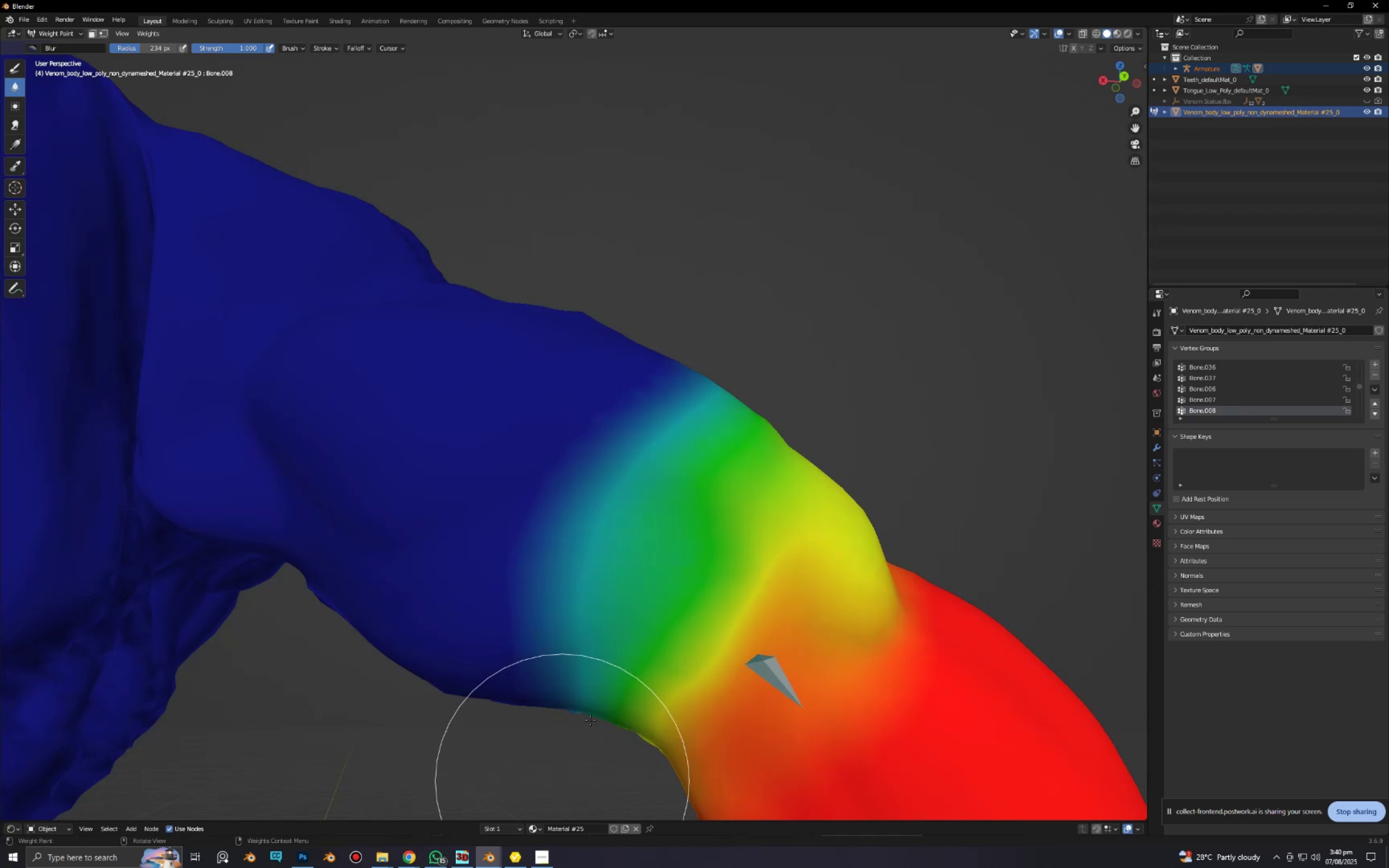 
left_click_drag(start_coordinate=[710, 560], to_coordinate=[640, 780])
 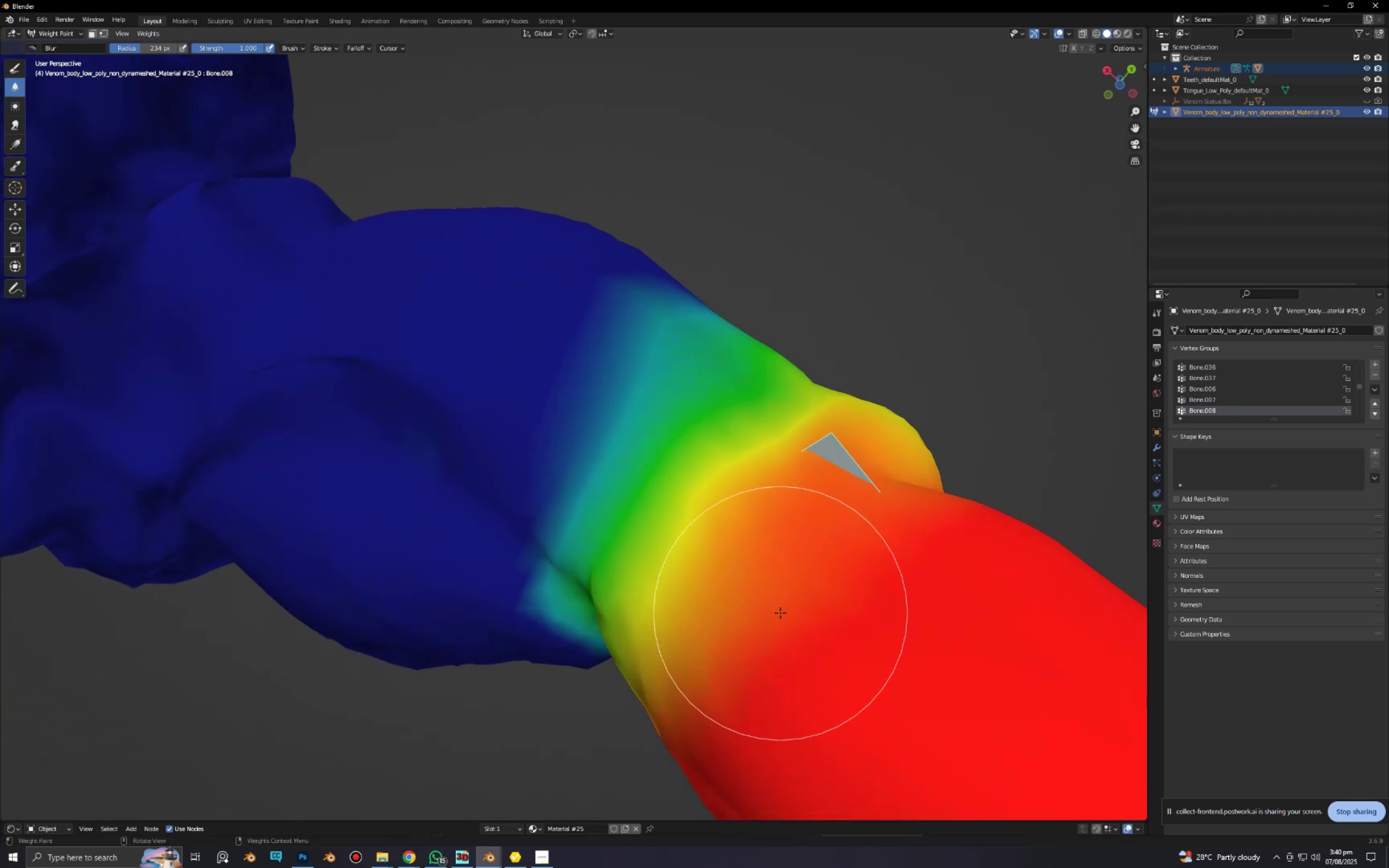 
left_click_drag(start_coordinate=[713, 487], to_coordinate=[666, 623])
 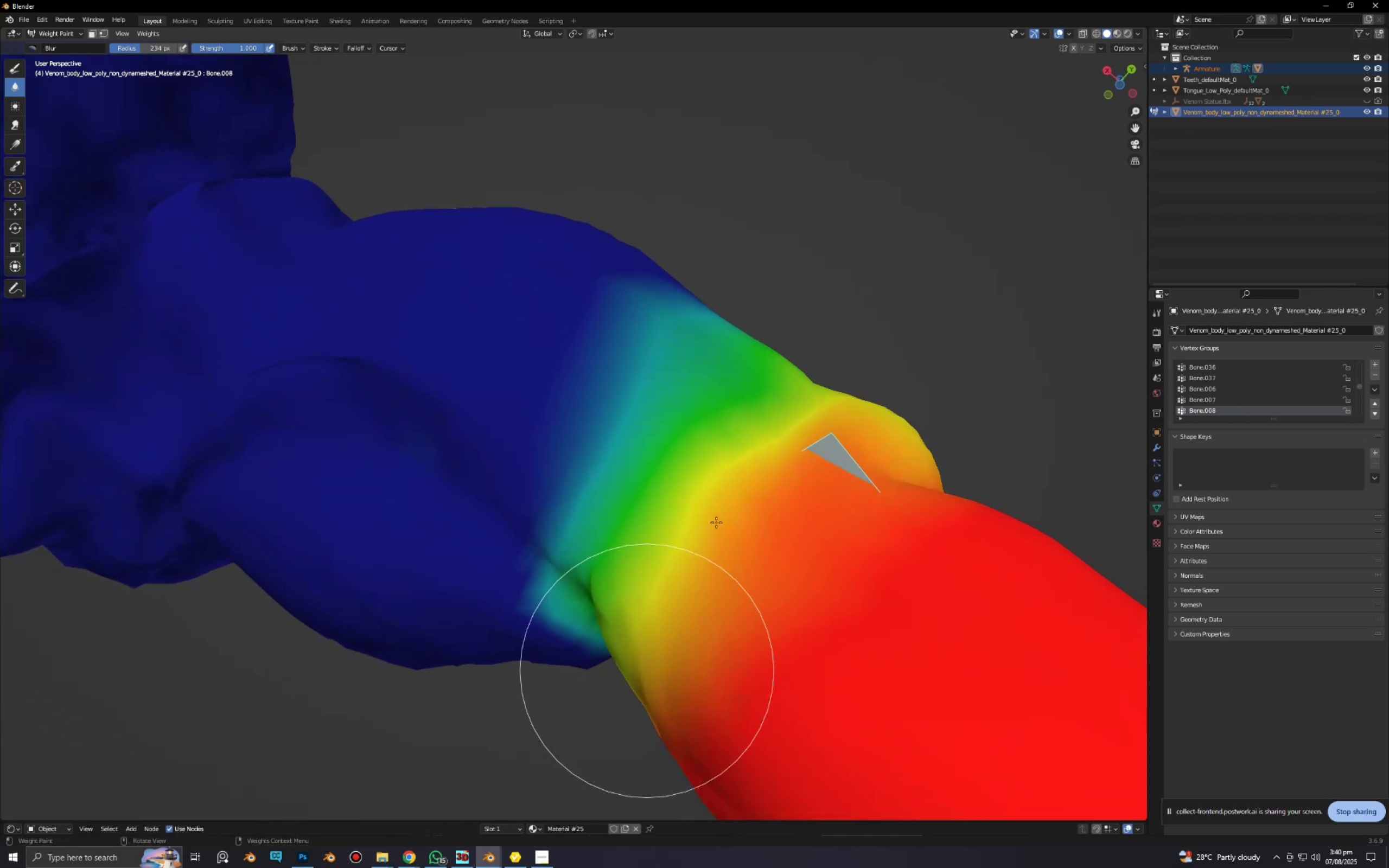 
left_click_drag(start_coordinate=[727, 515], to_coordinate=[678, 605])
 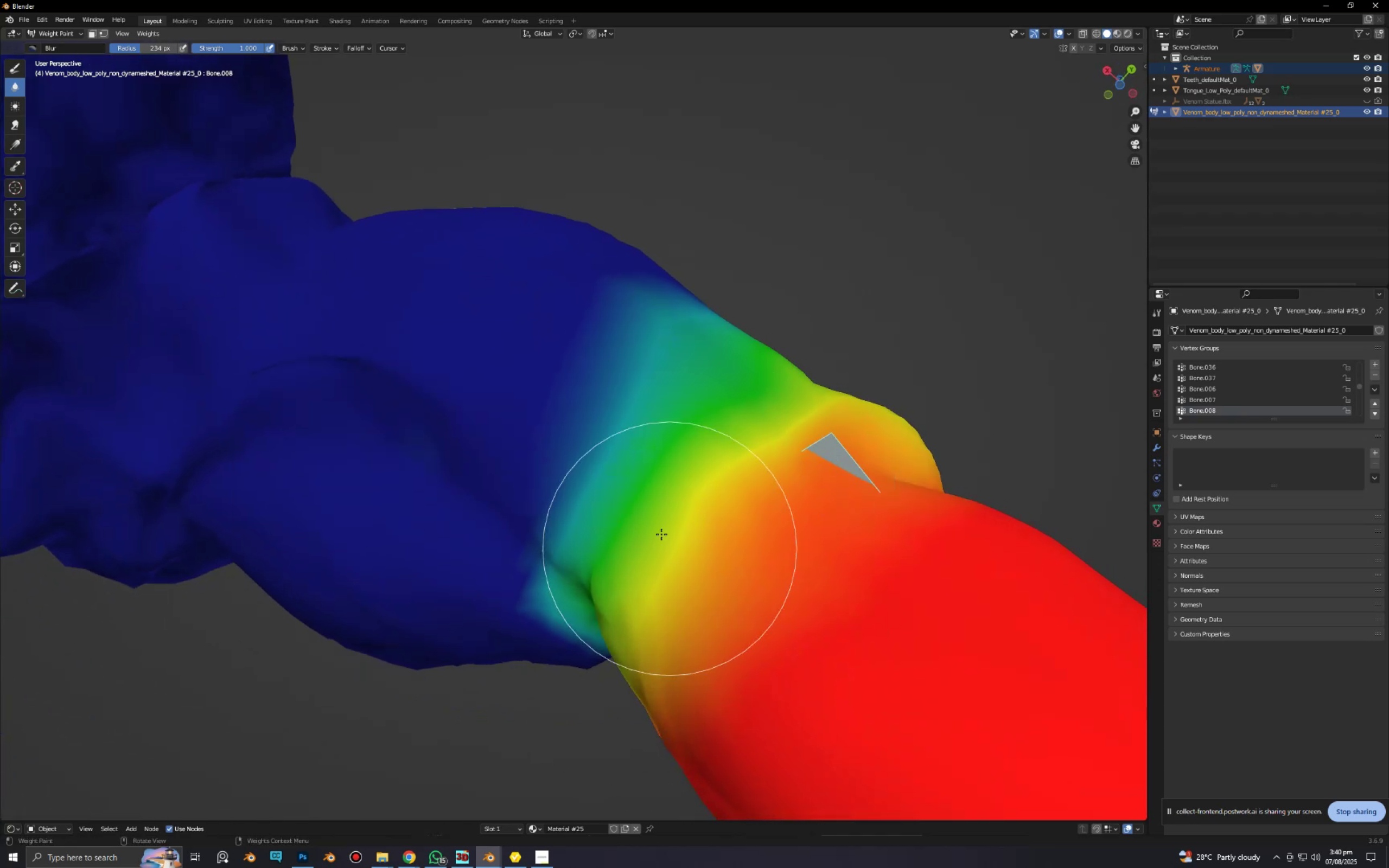 
left_click_drag(start_coordinate=[625, 500], to_coordinate=[540, 732])
 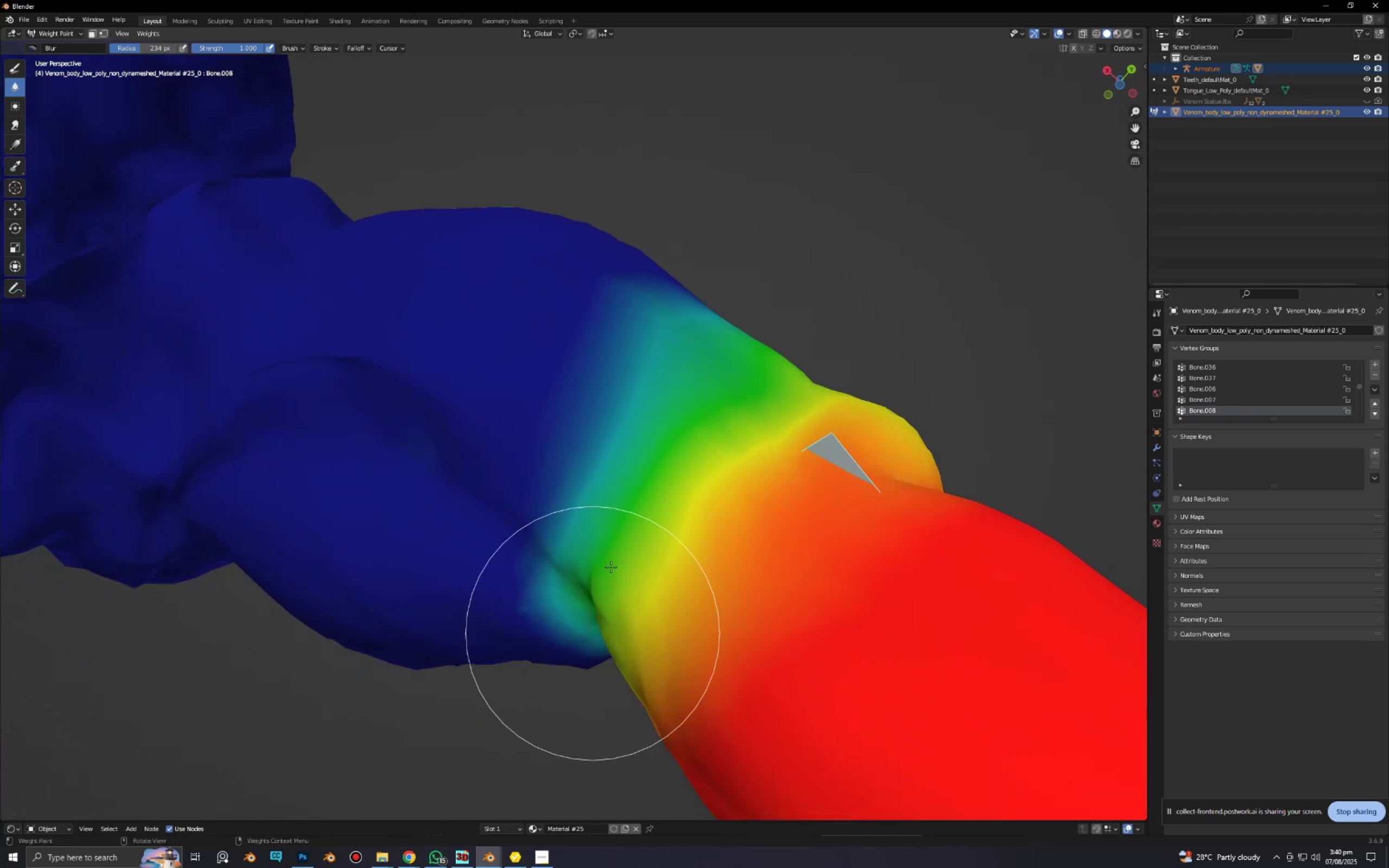 
left_click_drag(start_coordinate=[615, 556], to_coordinate=[579, 686])
 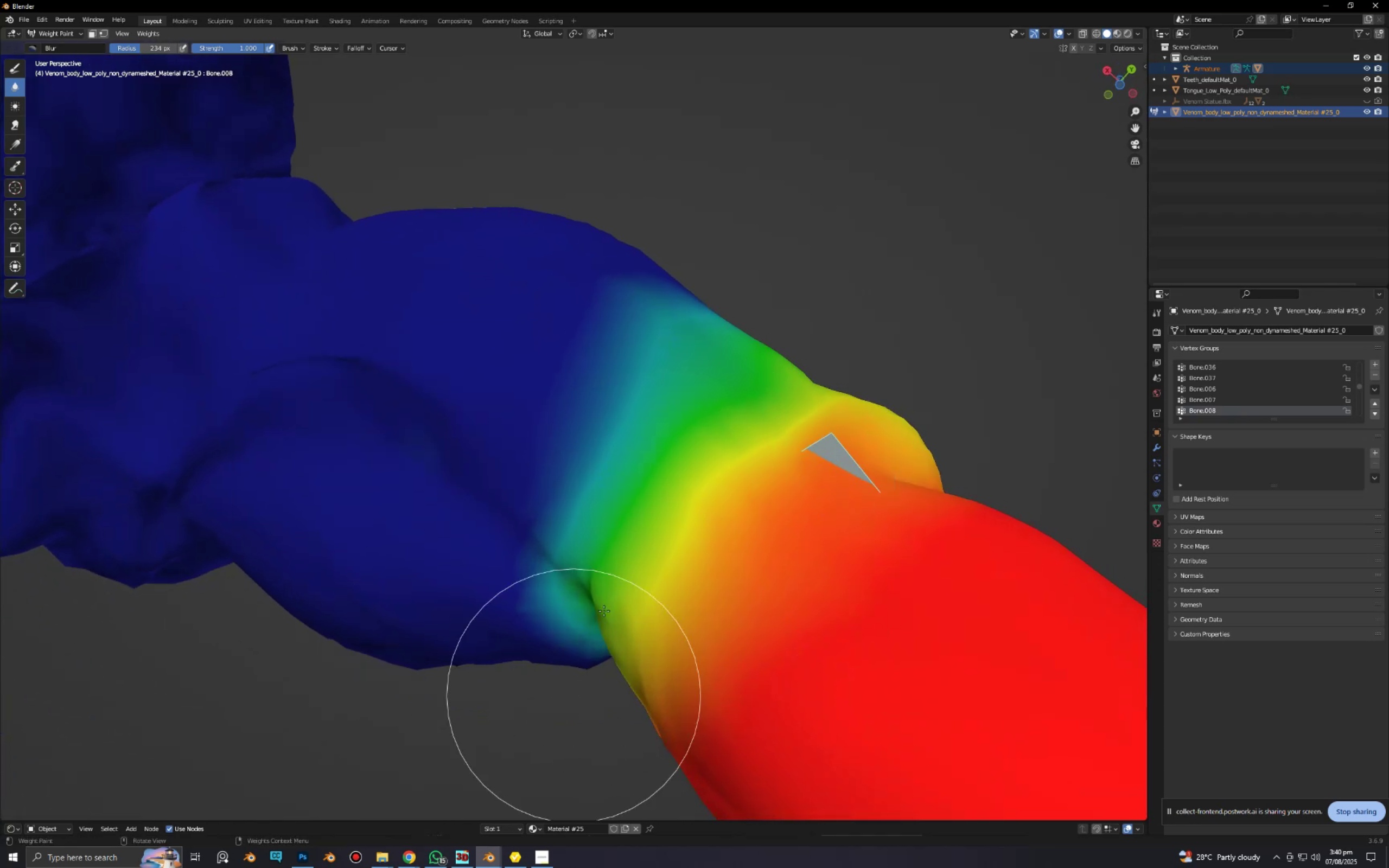 
left_click_drag(start_coordinate=[610, 531], to_coordinate=[590, 690])
 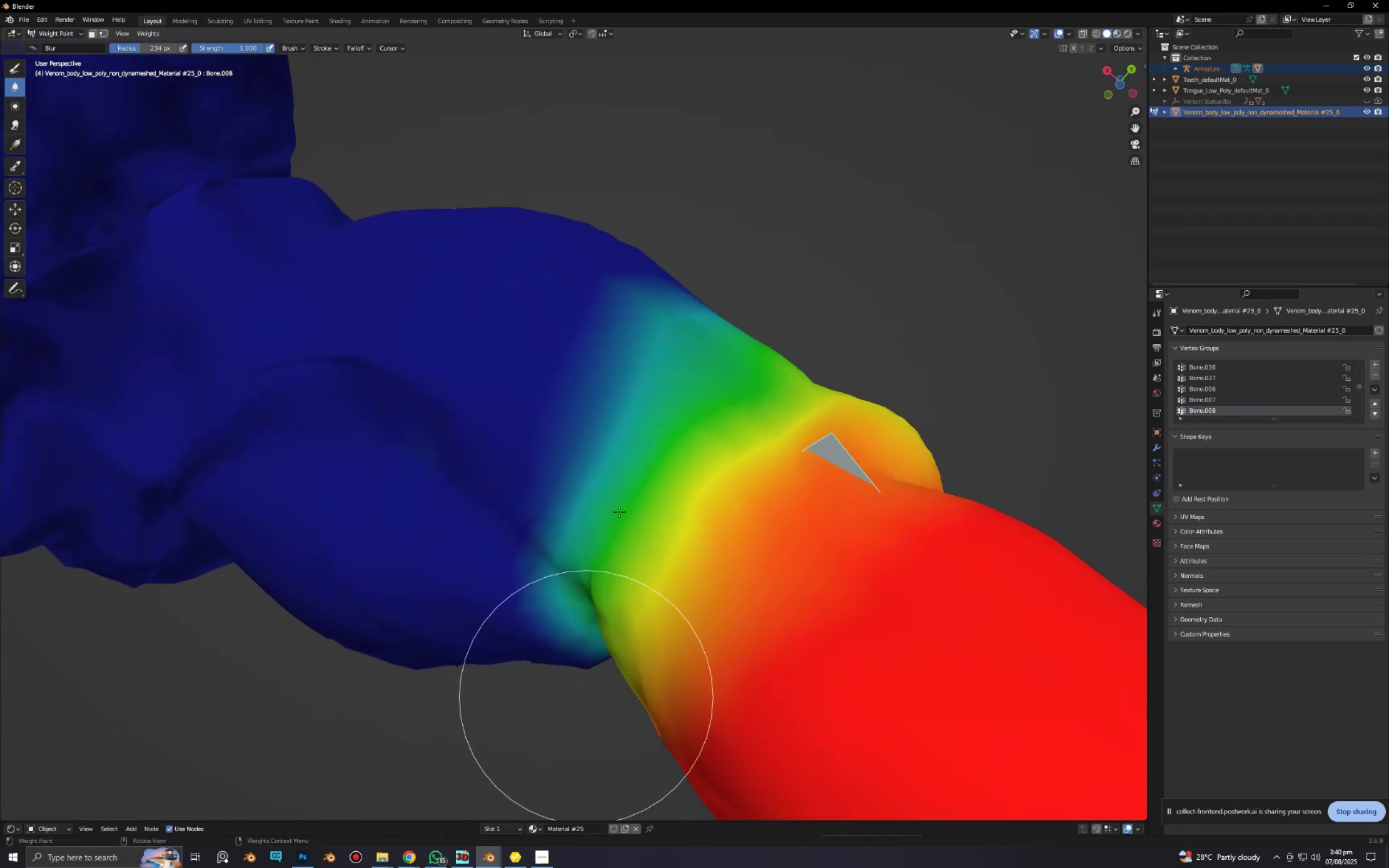 
left_click_drag(start_coordinate=[617, 483], to_coordinate=[568, 698])
 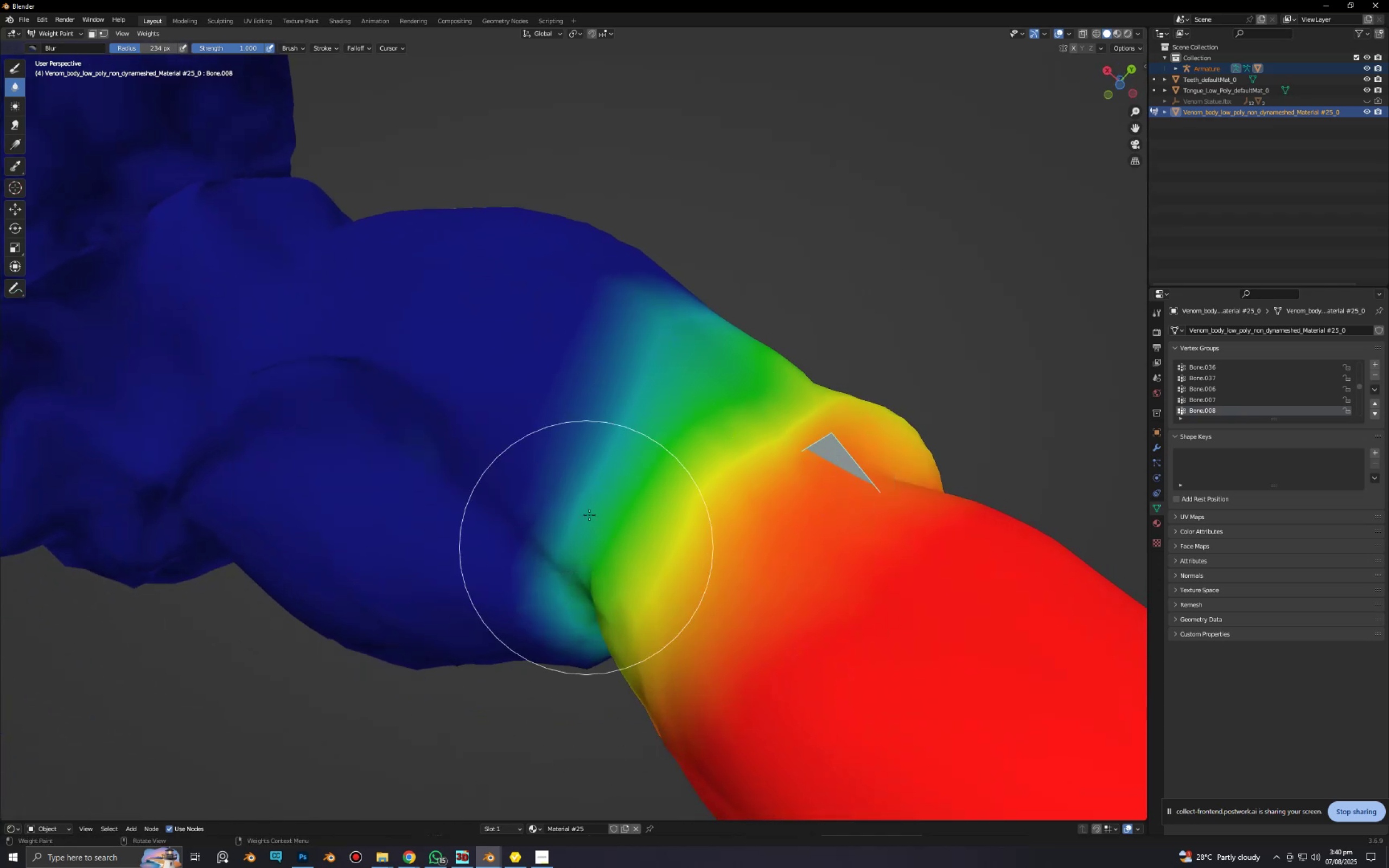 
left_click_drag(start_coordinate=[592, 497], to_coordinate=[539, 752])
 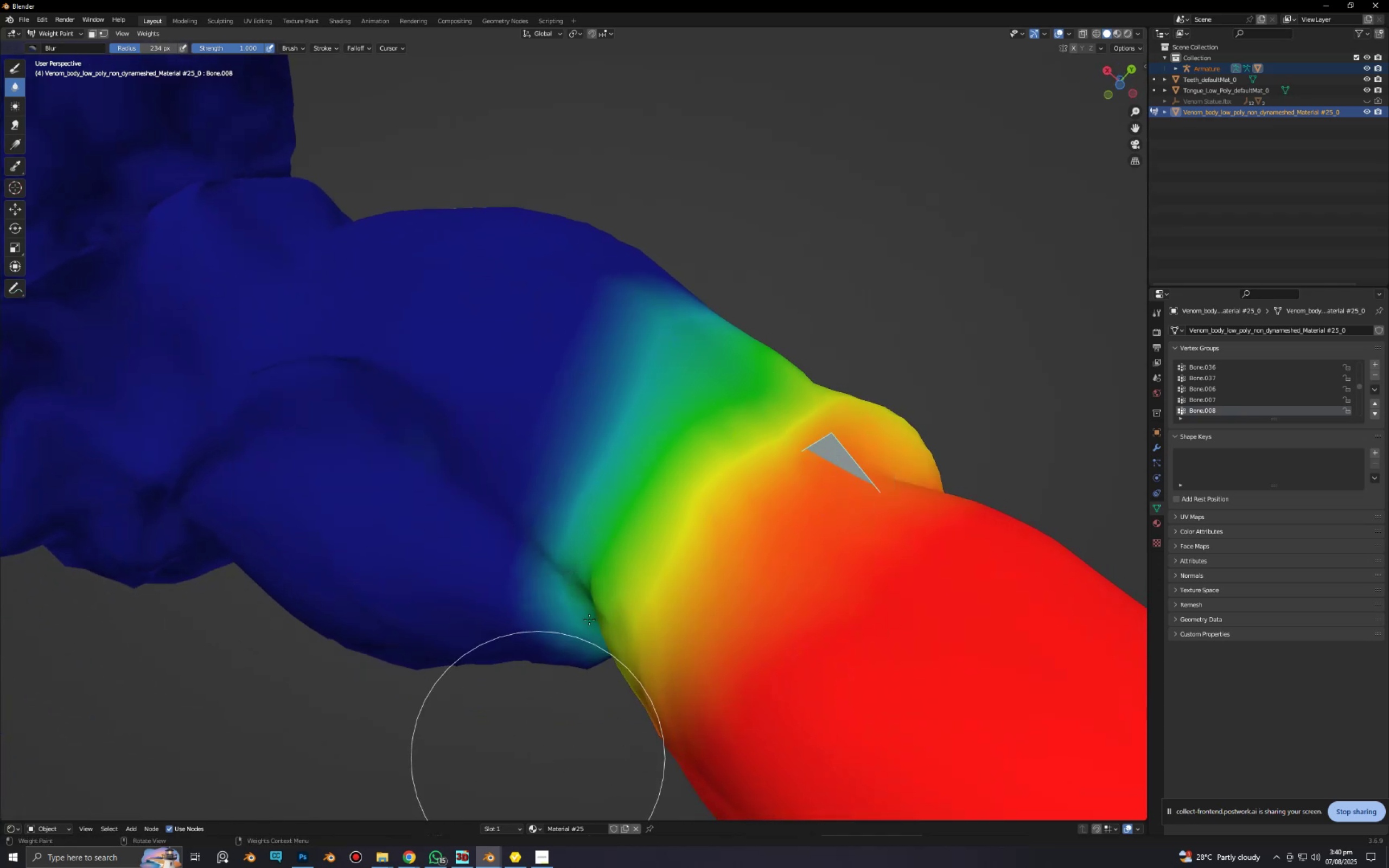 
left_click_drag(start_coordinate=[639, 510], to_coordinate=[571, 787])
 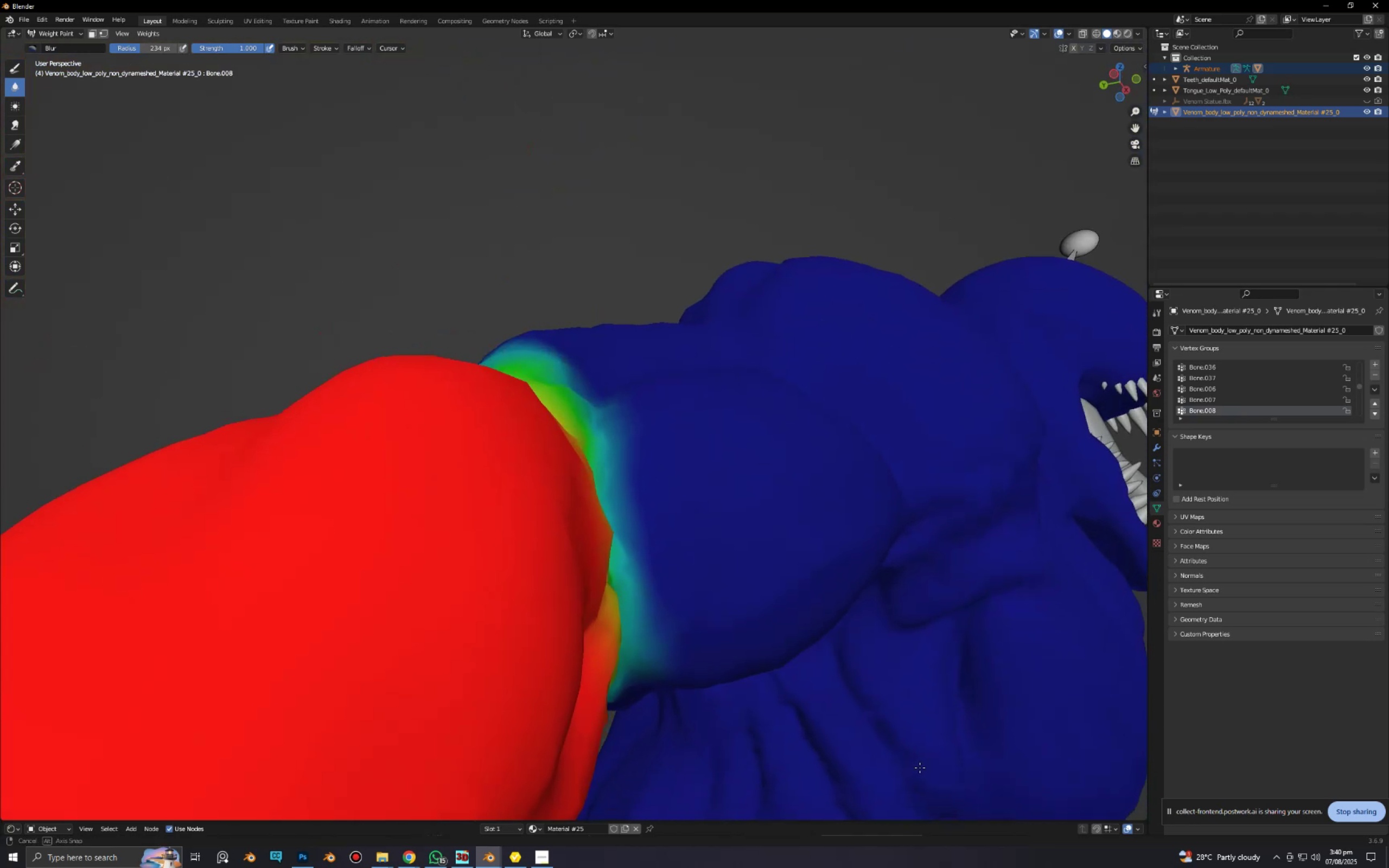 
left_click_drag(start_coordinate=[540, 614], to_coordinate=[528, 481])
 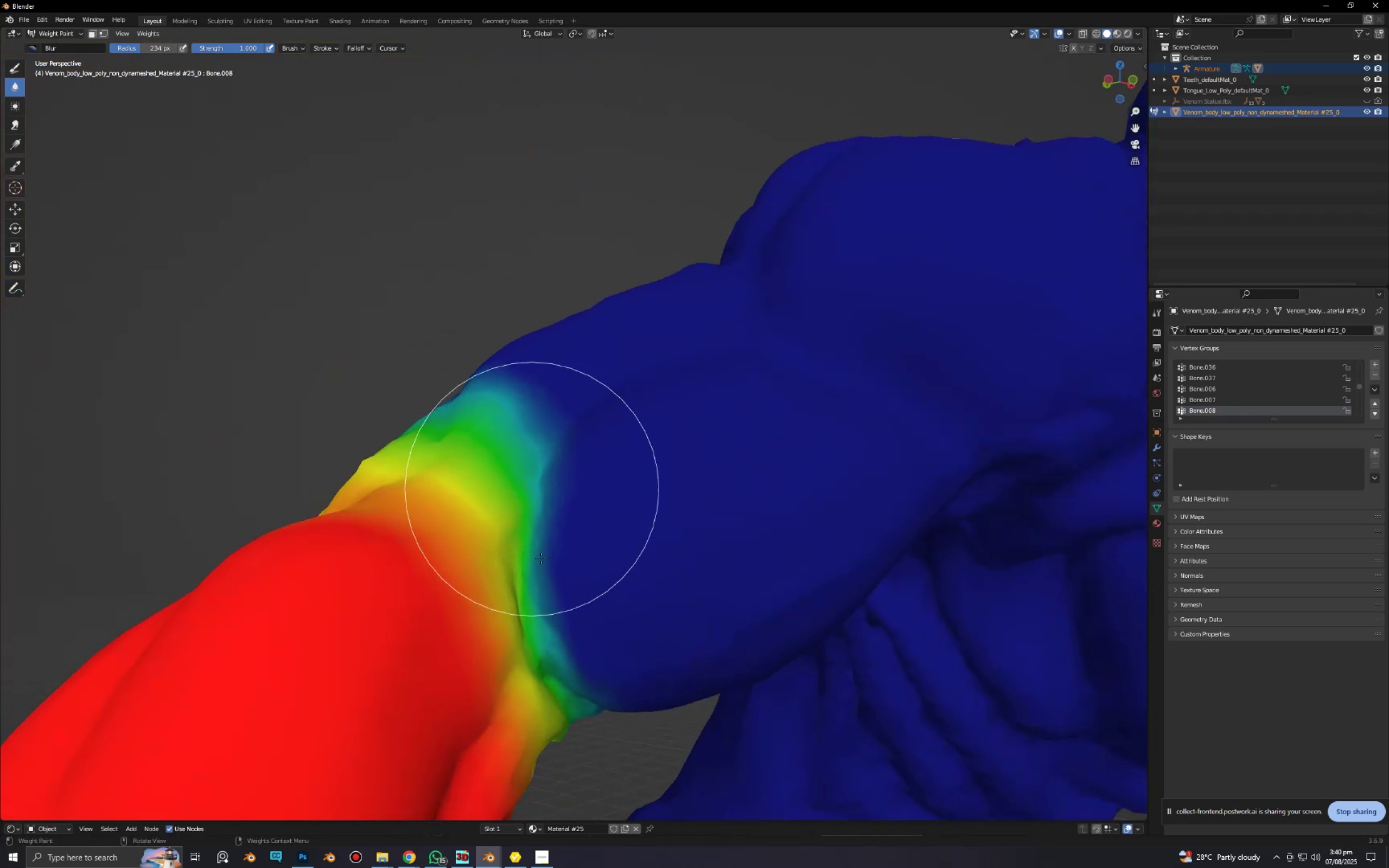 
left_click_drag(start_coordinate=[566, 669], to_coordinate=[536, 464])
 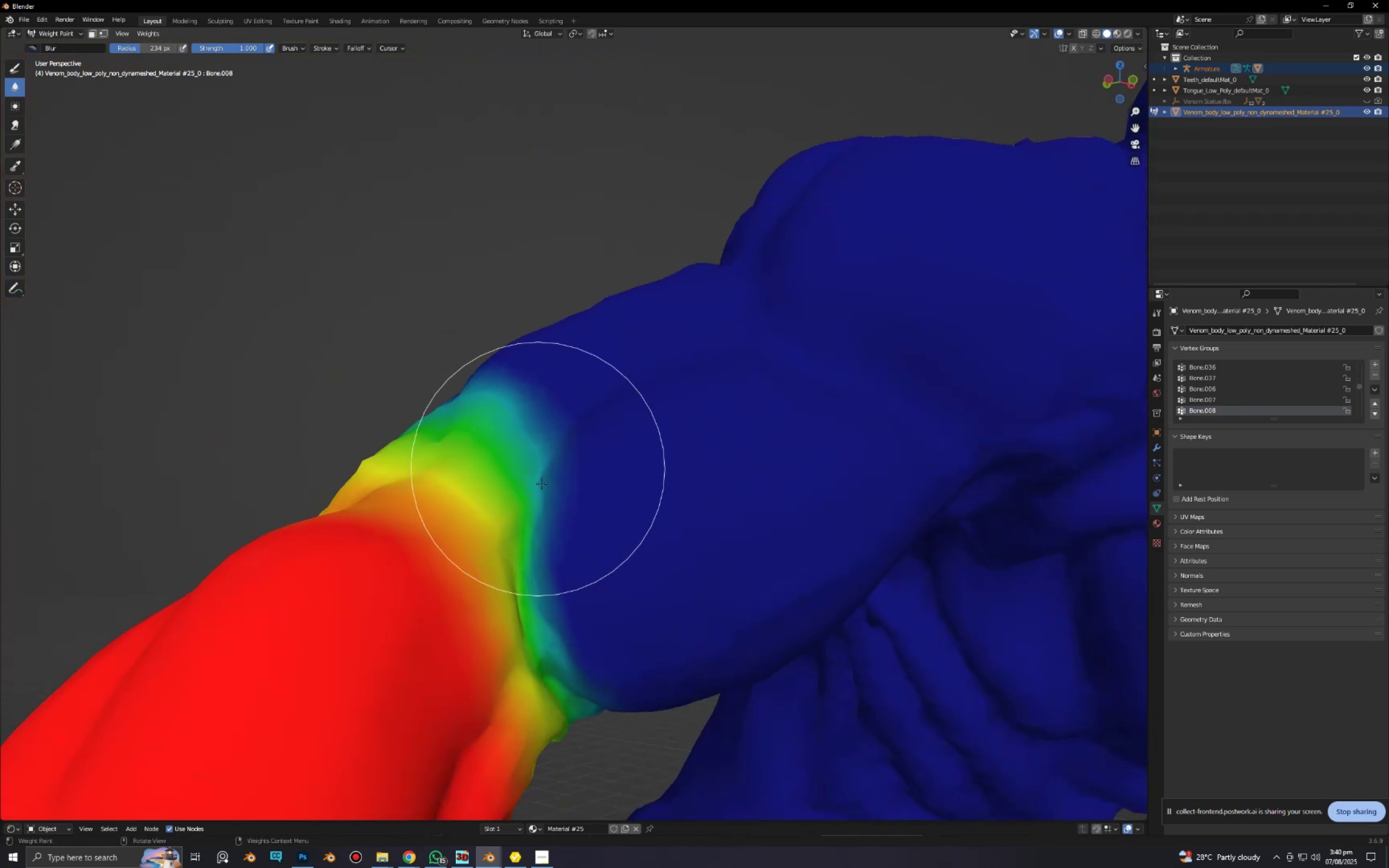 
left_click_drag(start_coordinate=[565, 613], to_coordinate=[519, 384])
 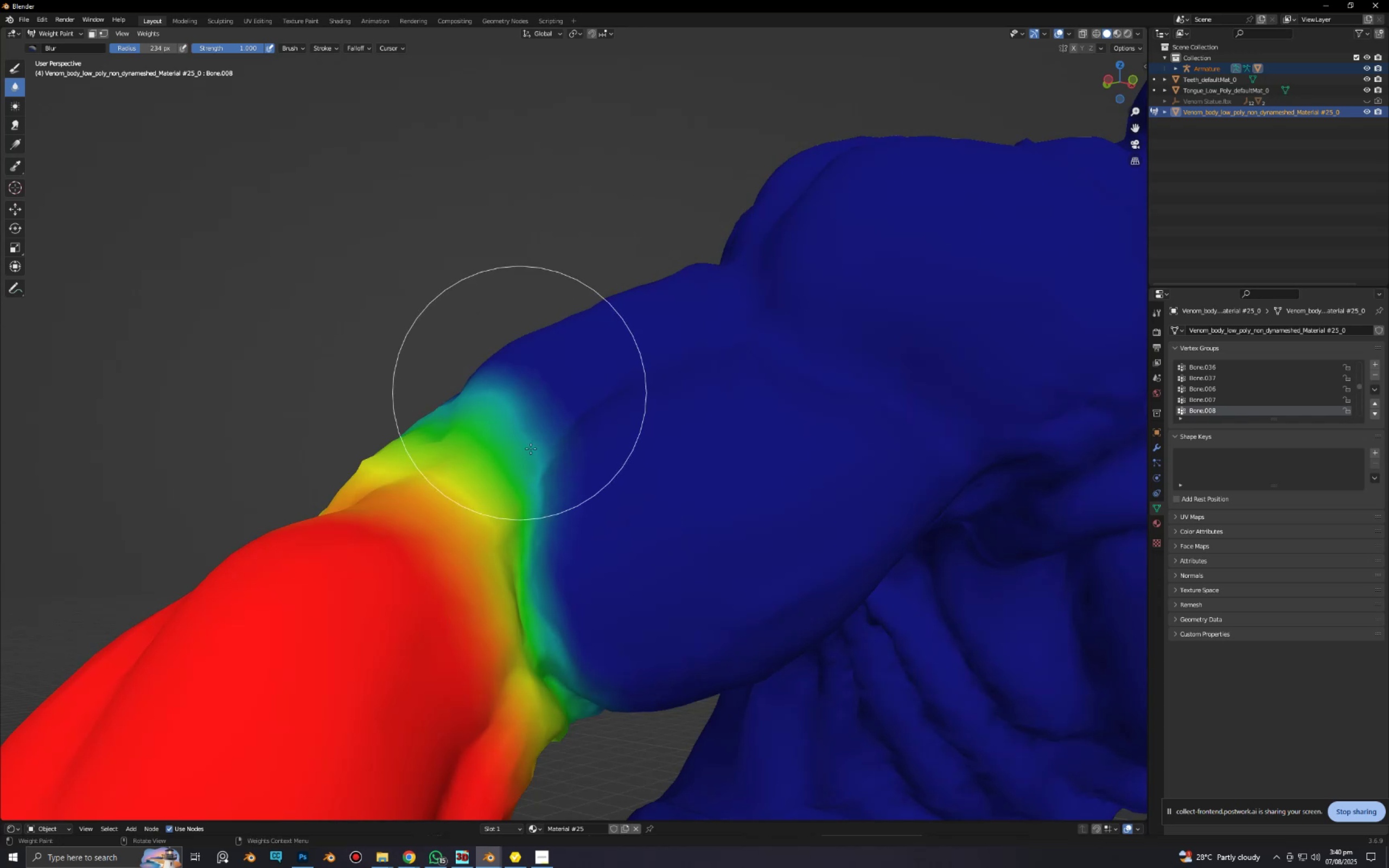 
left_click_drag(start_coordinate=[556, 529], to_coordinate=[387, 423])
 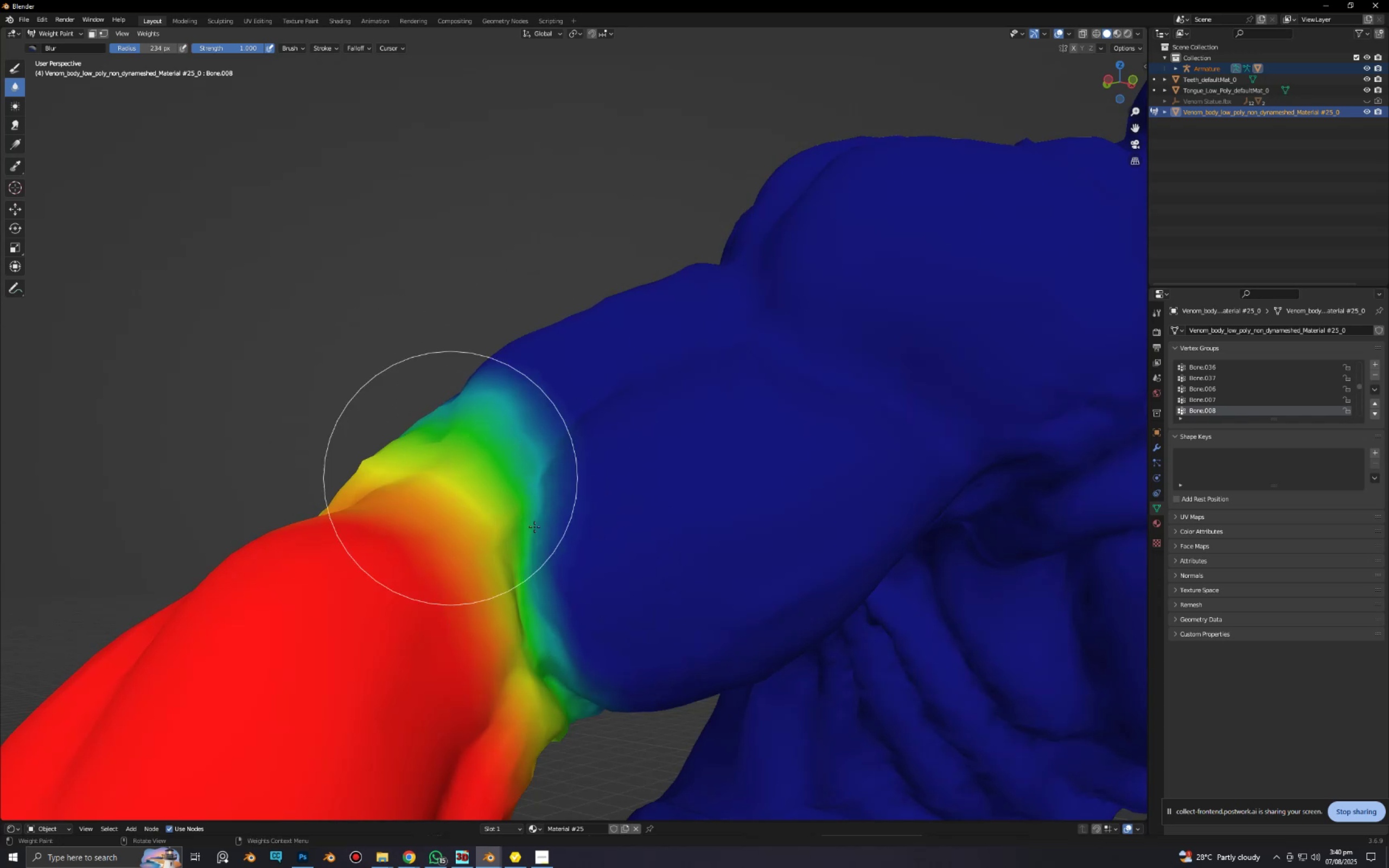 
left_click_drag(start_coordinate=[548, 532], to_coordinate=[290, 411])
 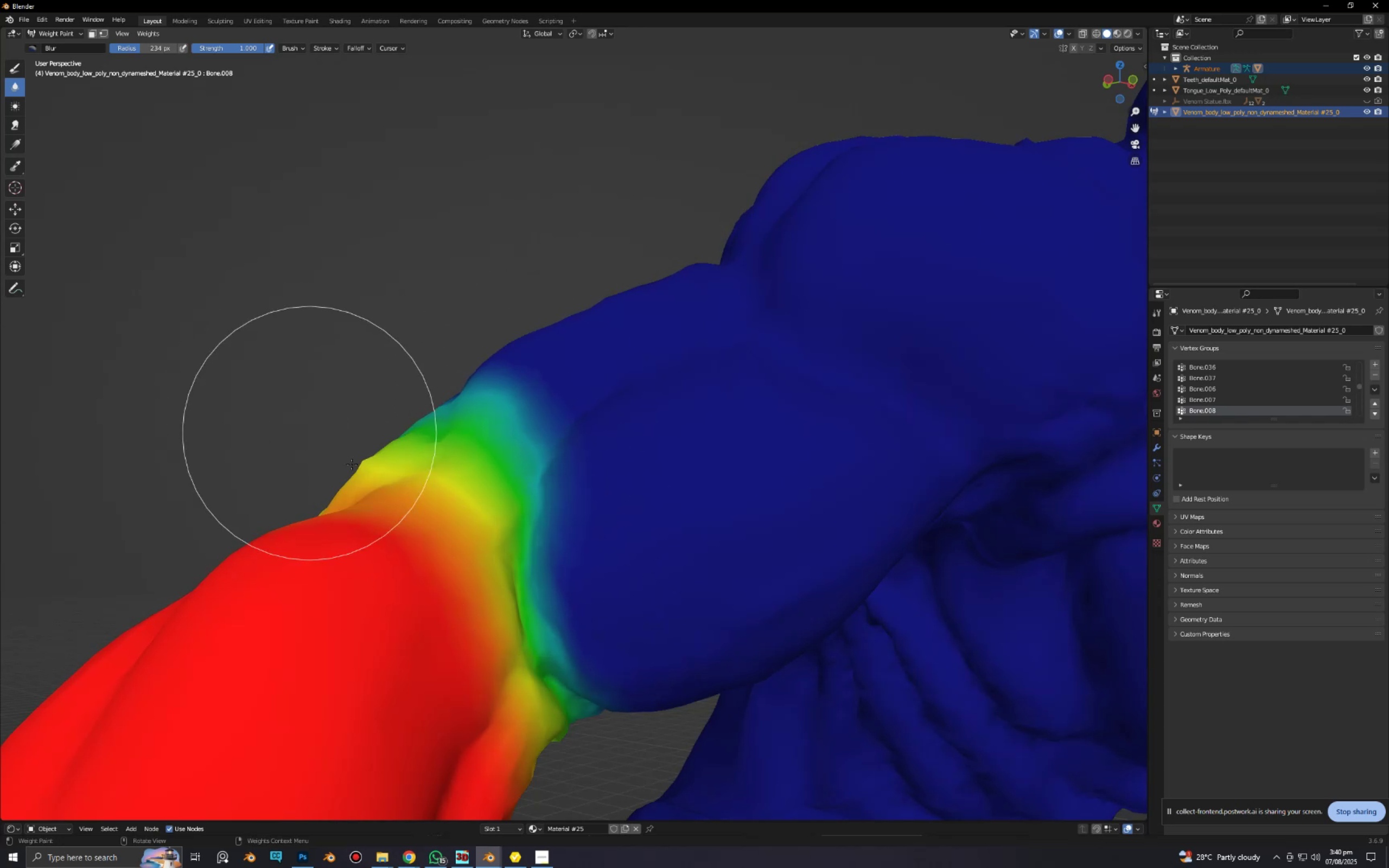 
scroll: coordinate [668, 564], scroll_direction: down, amount: 5.0
 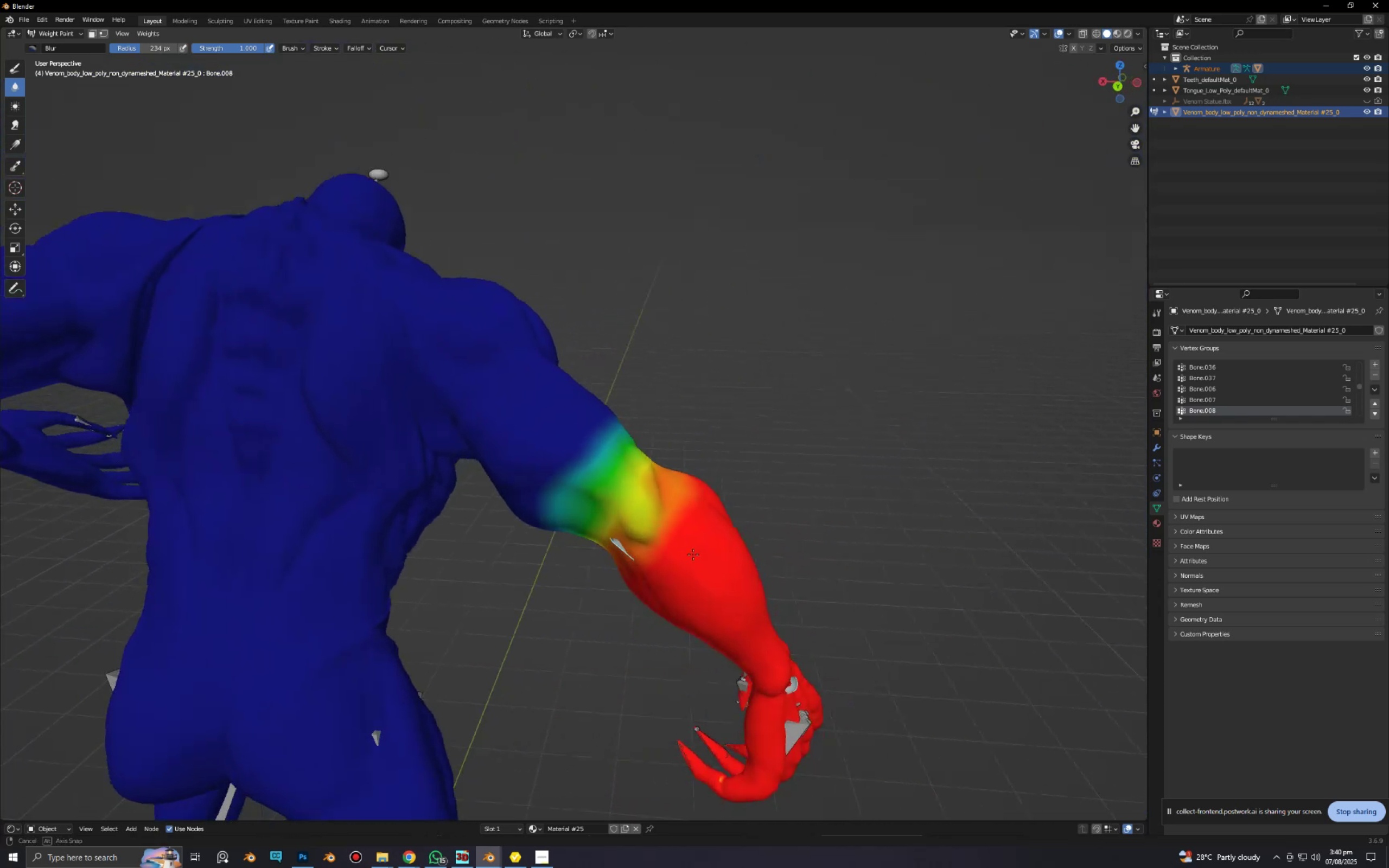 
key(Alt+AltLeft)
 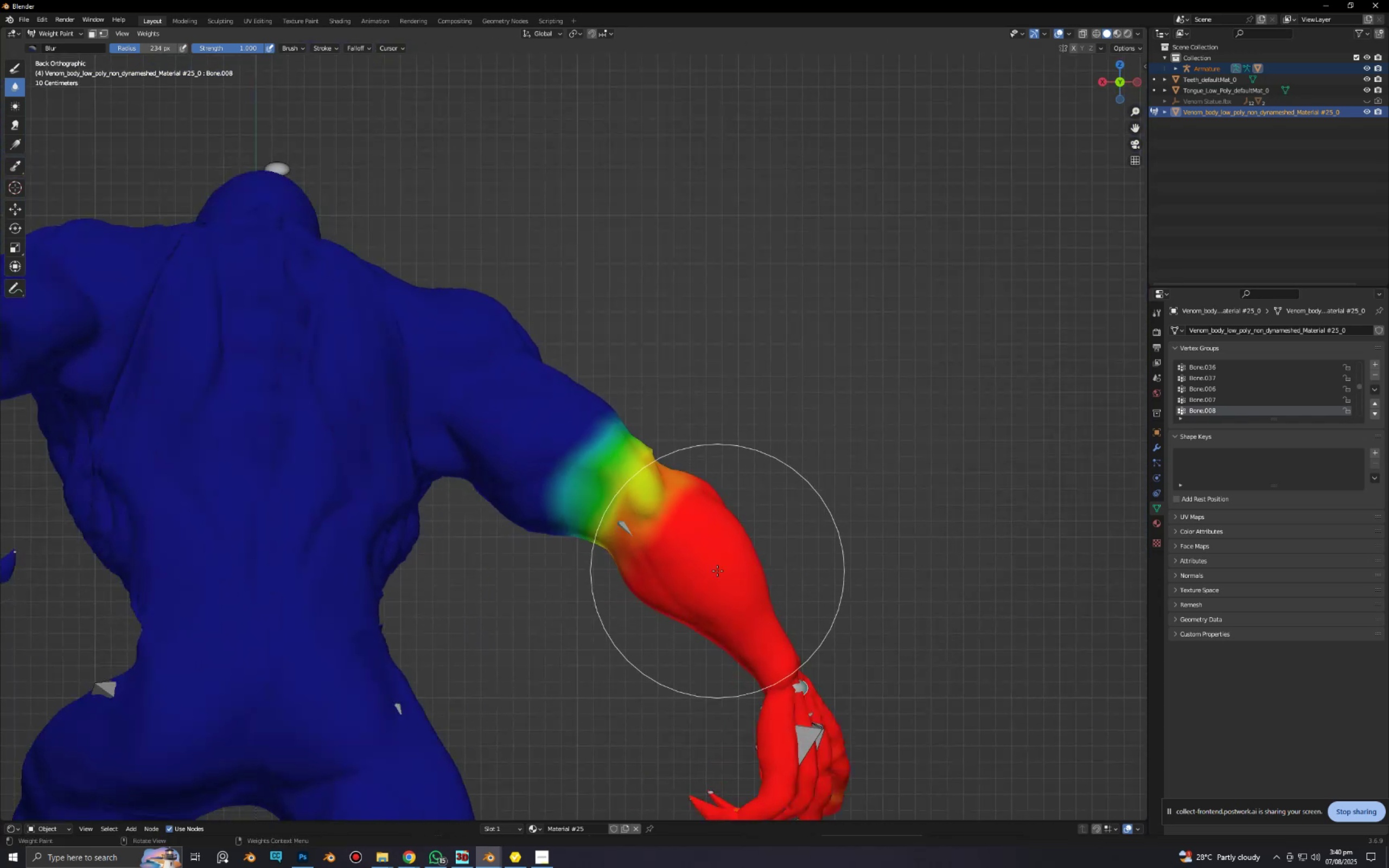 
scroll: coordinate [722, 558], scroll_direction: up, amount: 4.0
 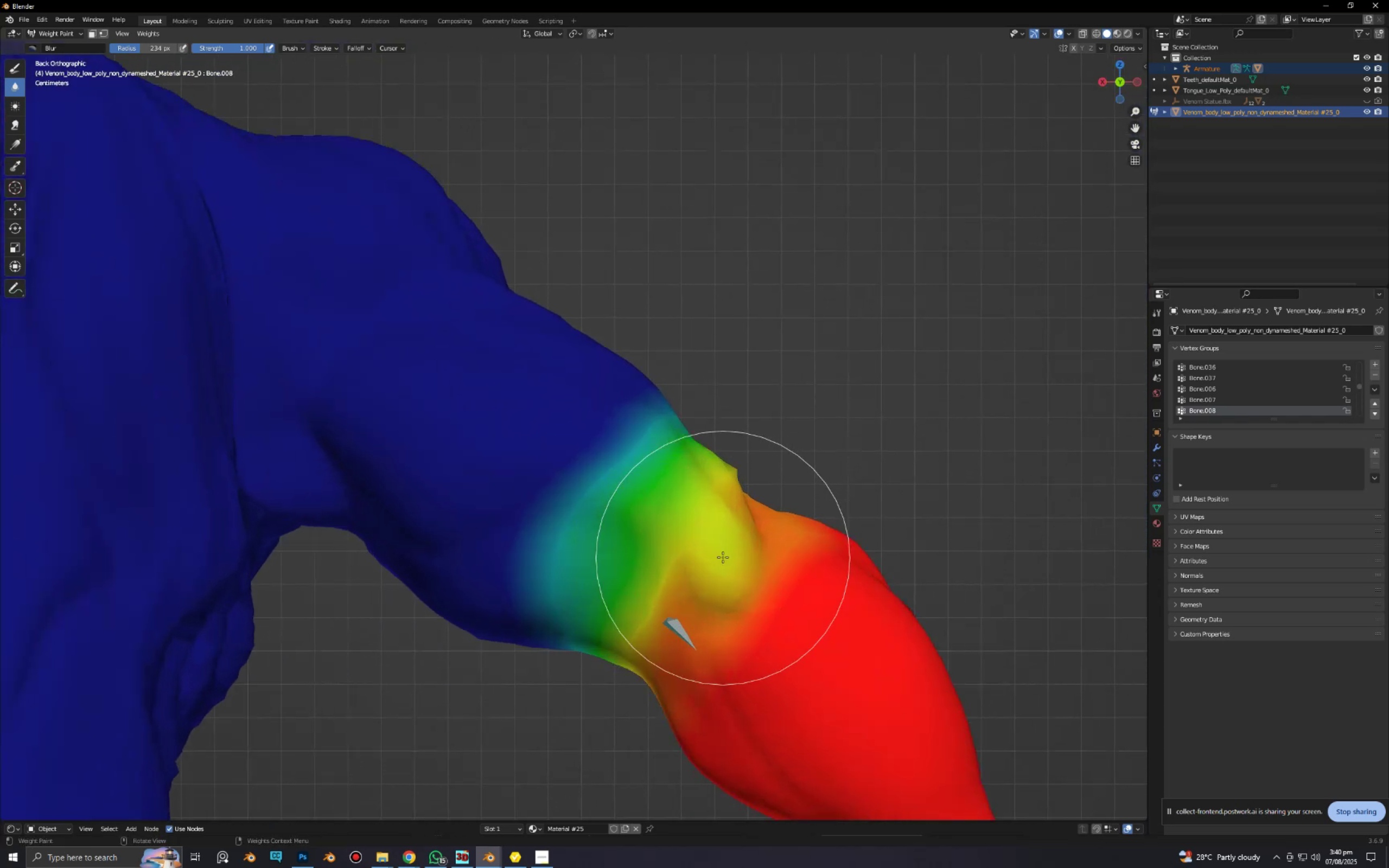 
hold_key(key=ShiftLeft, duration=0.5)
 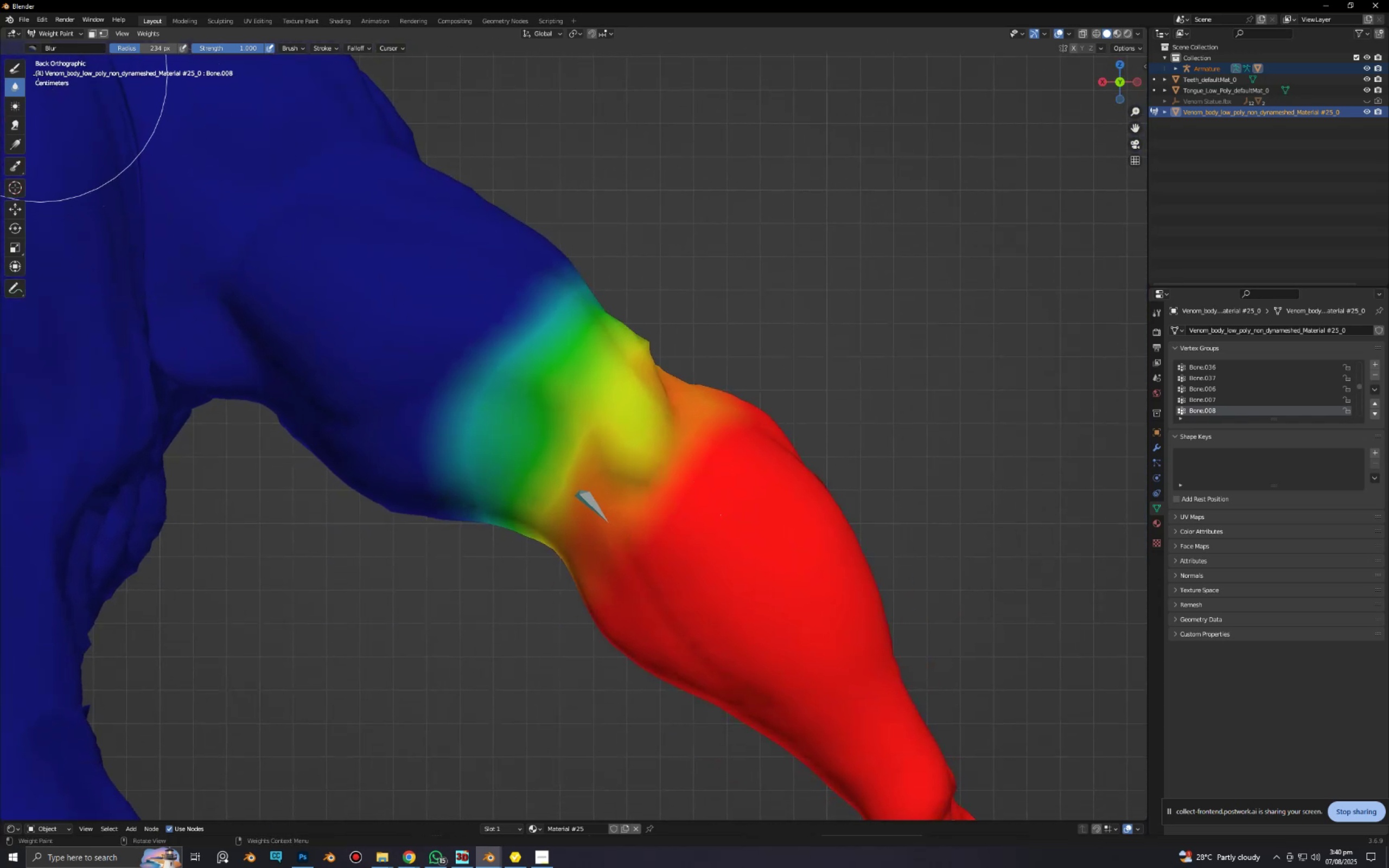 
left_click([12, 65])
 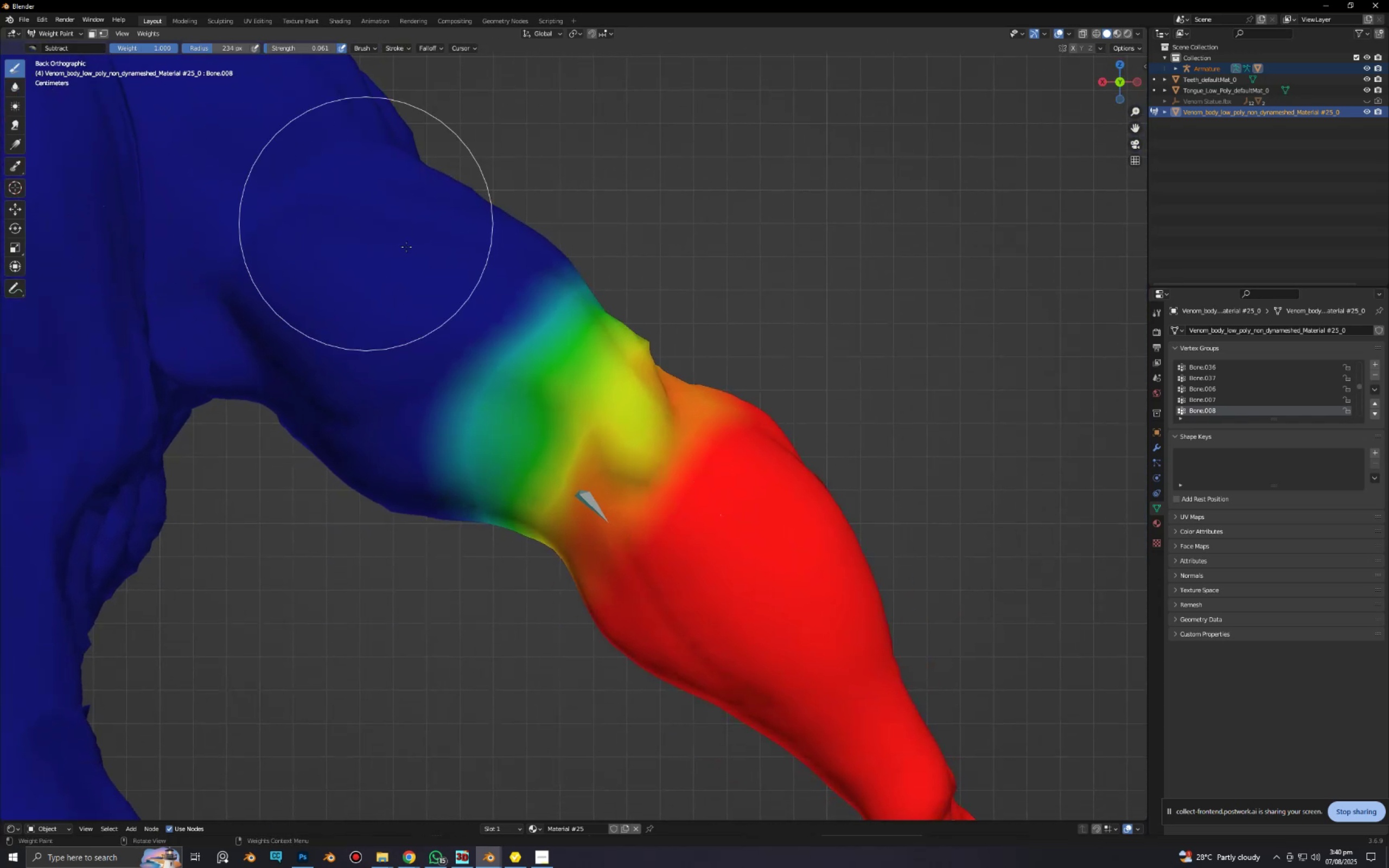 
key(Shift+ShiftLeft)
 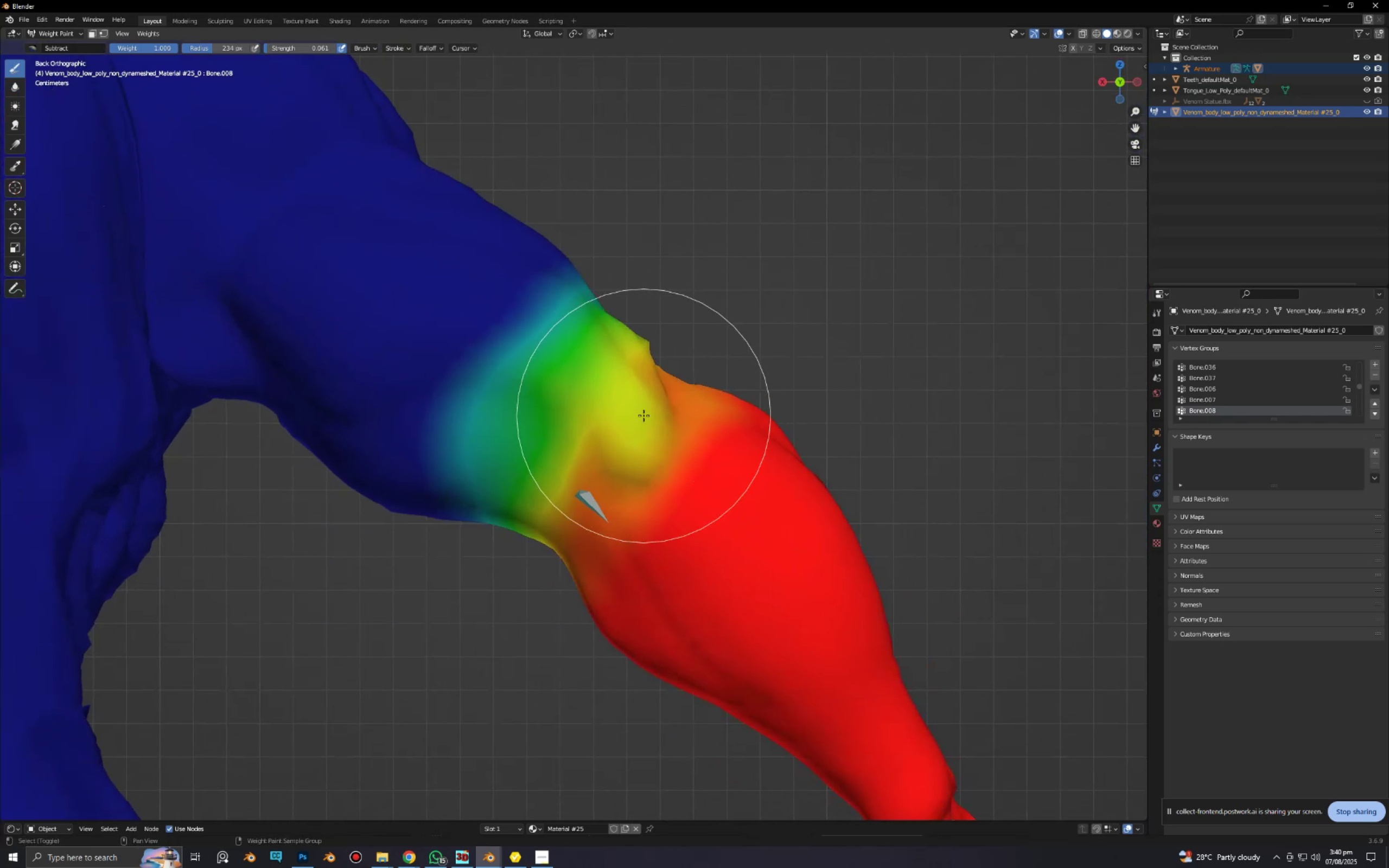 
key(Shift+F)
 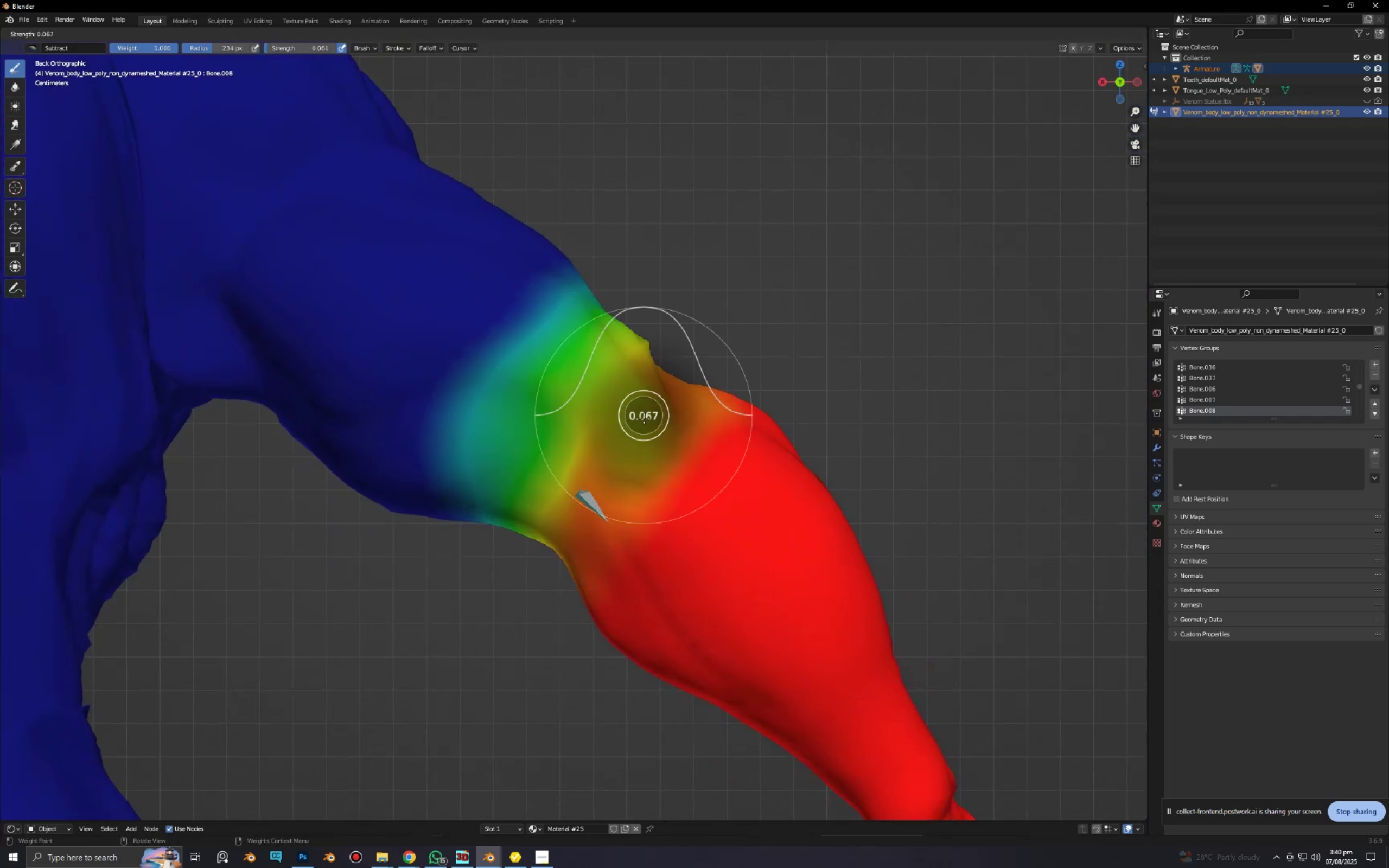 
left_click([643, 418])
 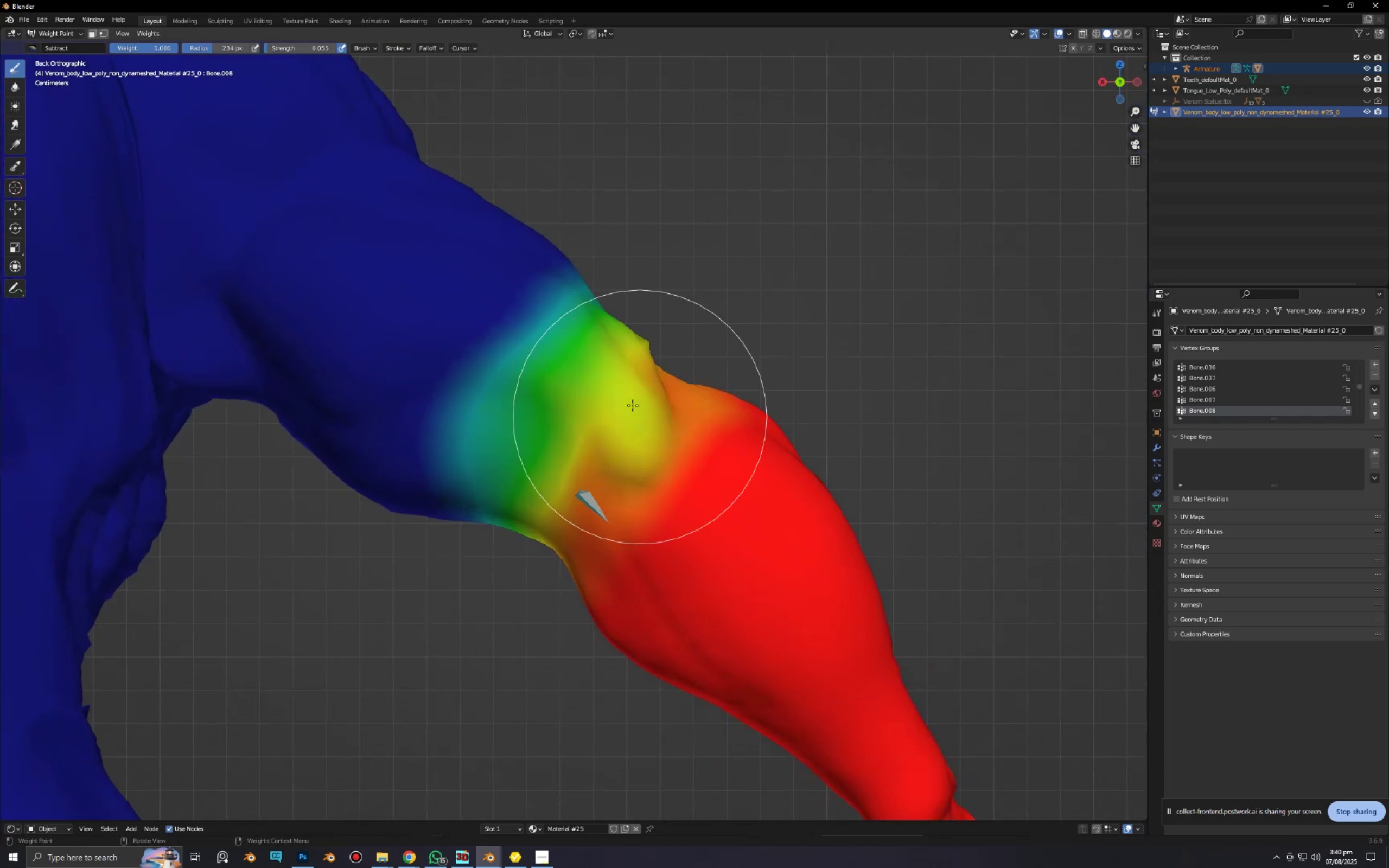 
left_click_drag(start_coordinate=[630, 401], to_coordinate=[630, 412])
 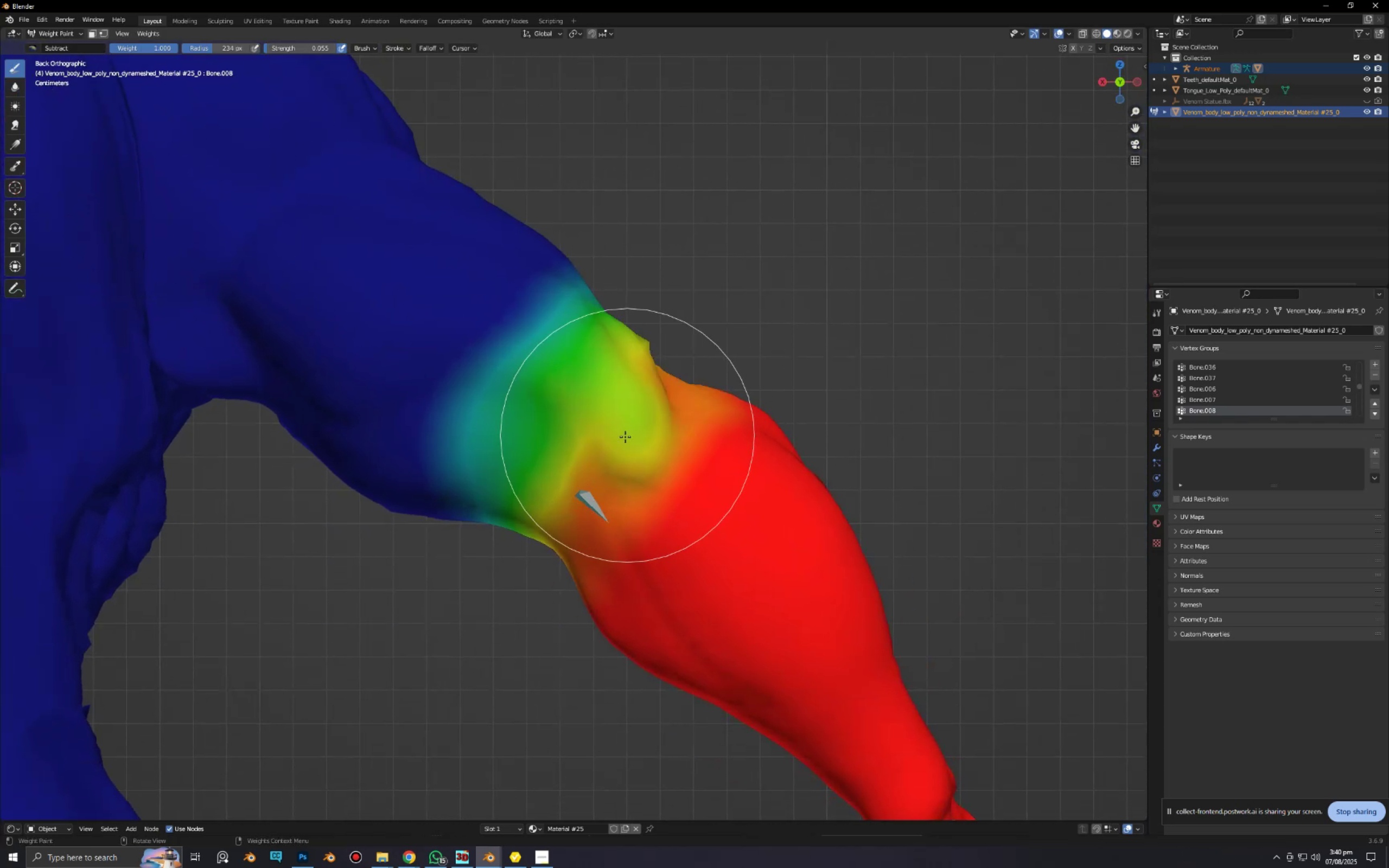 
left_click_drag(start_coordinate=[610, 448], to_coordinate=[609, 467])
 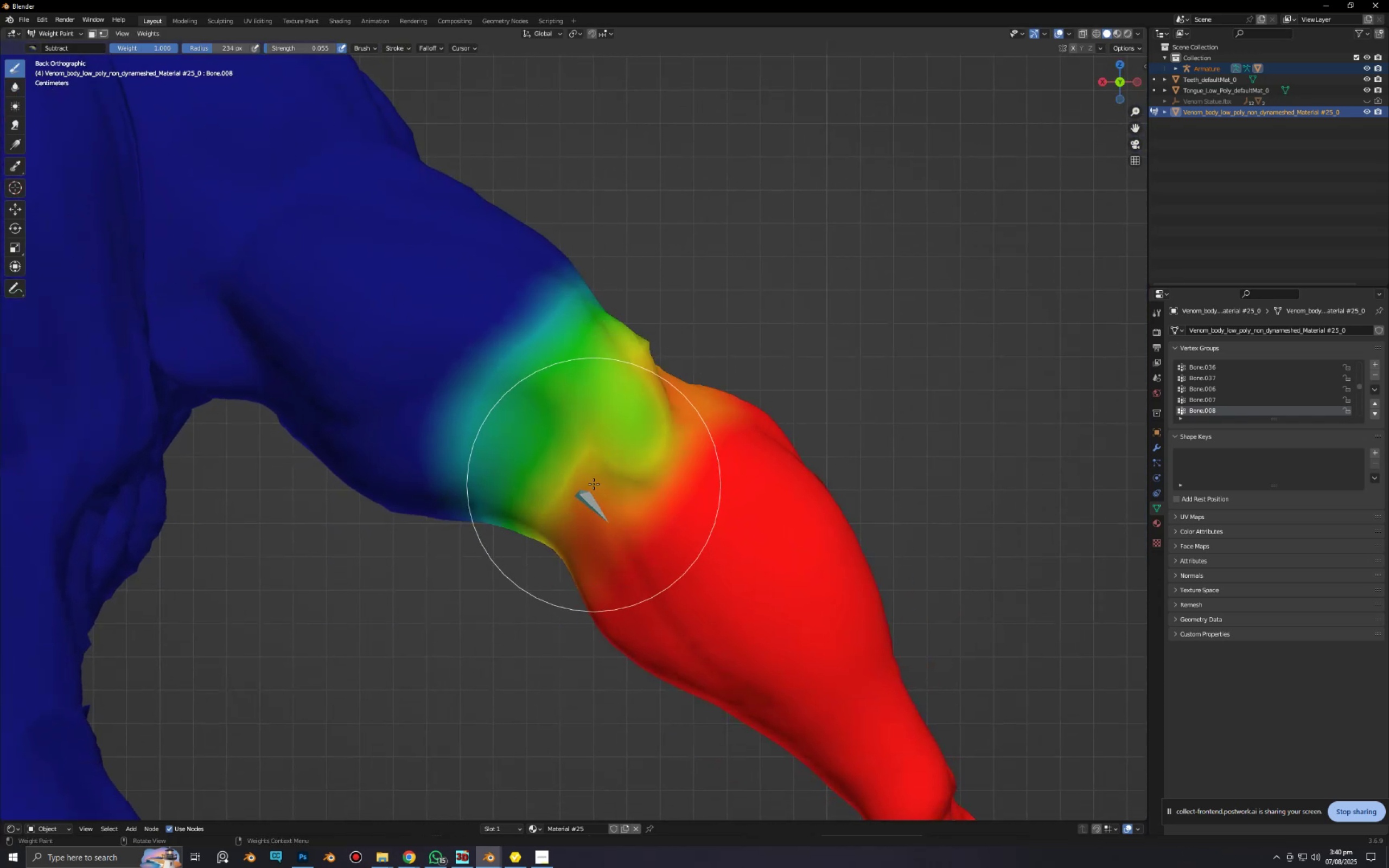 
left_click_drag(start_coordinate=[591, 483], to_coordinate=[588, 496])
 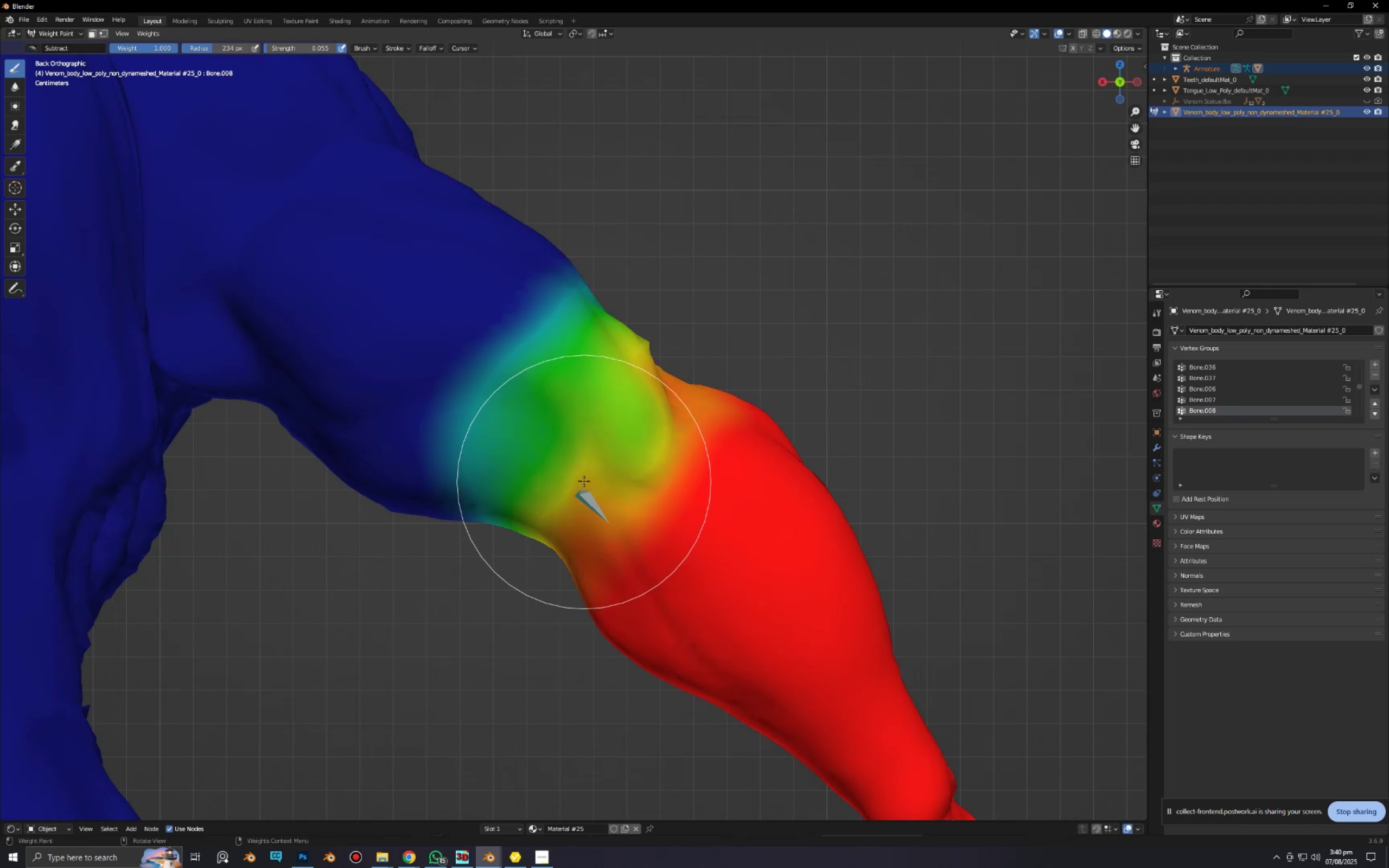 
left_click_drag(start_coordinate=[583, 484], to_coordinate=[583, 513])
 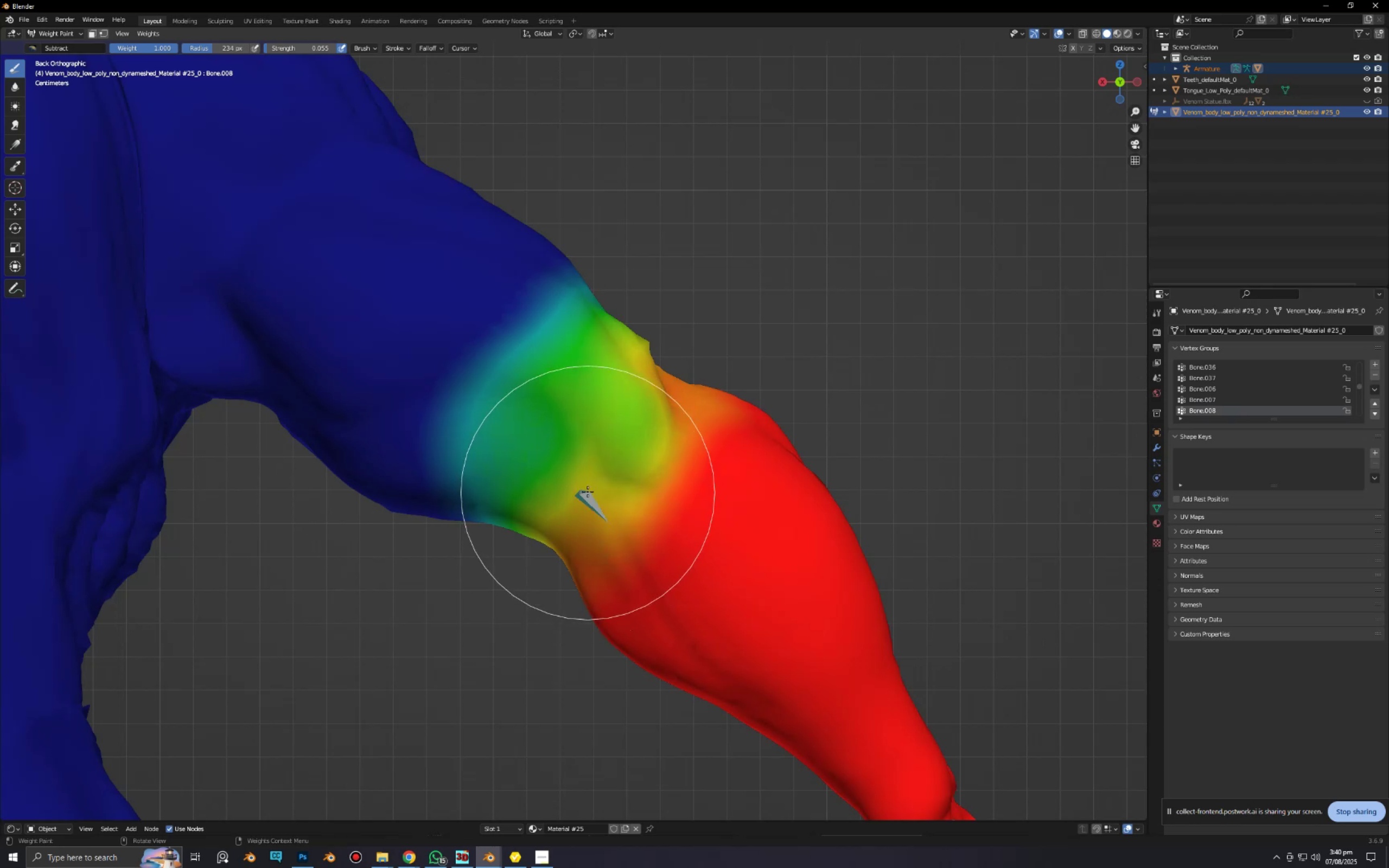 
left_click_drag(start_coordinate=[581, 495], to_coordinate=[578, 526])
 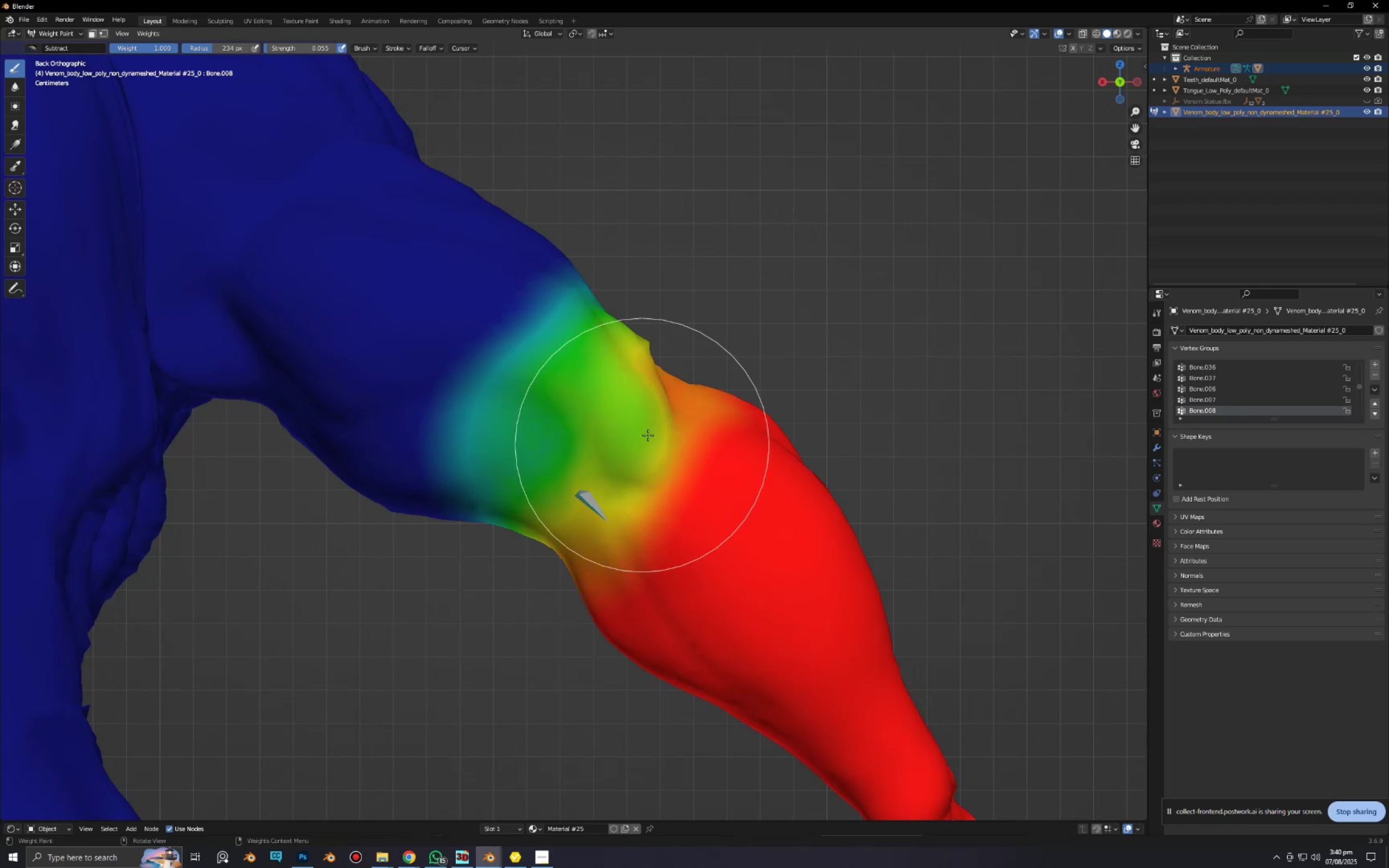 
left_click_drag(start_coordinate=[651, 402], to_coordinate=[662, 384])
 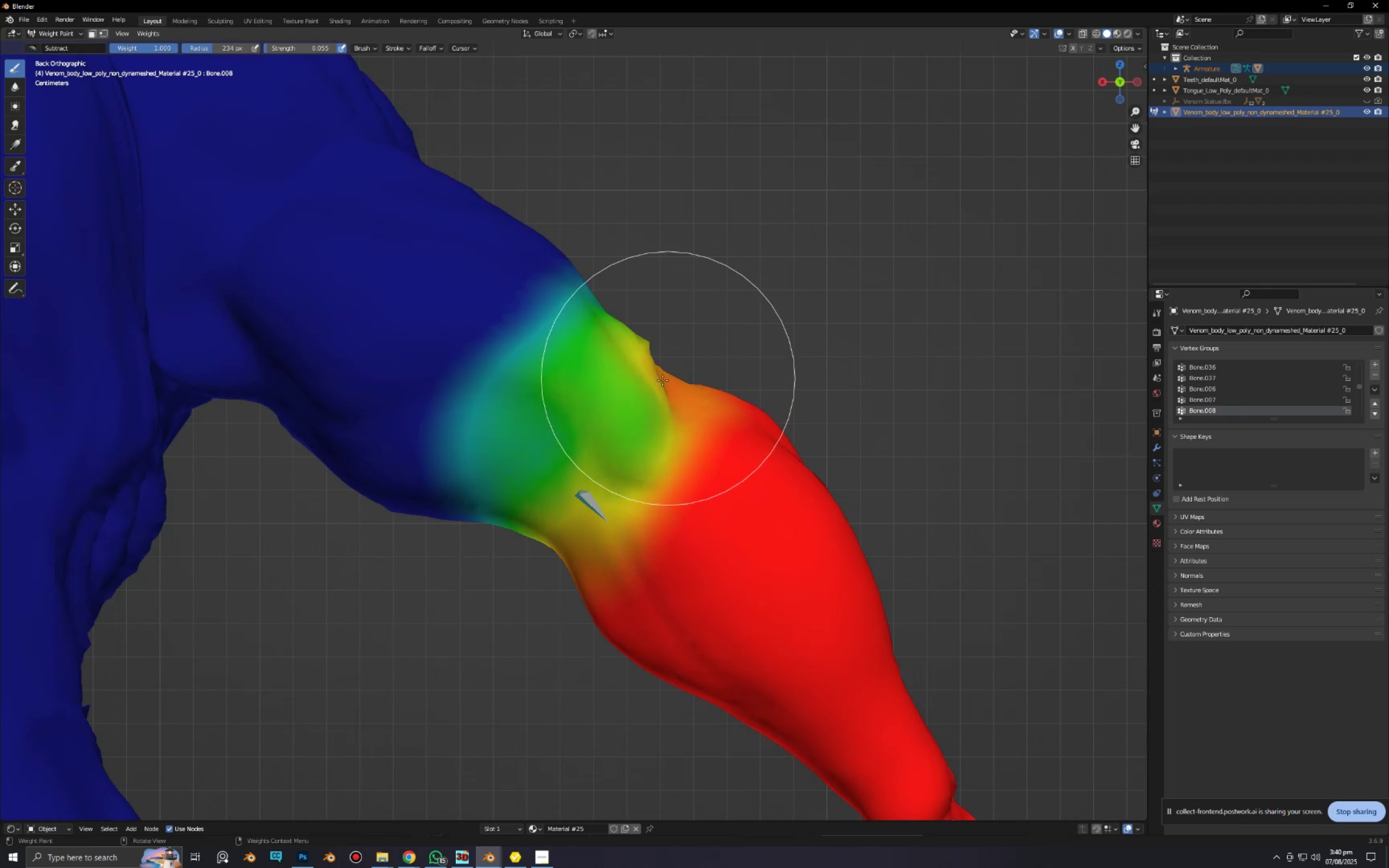 
left_click_drag(start_coordinate=[653, 374], to_coordinate=[670, 352])
 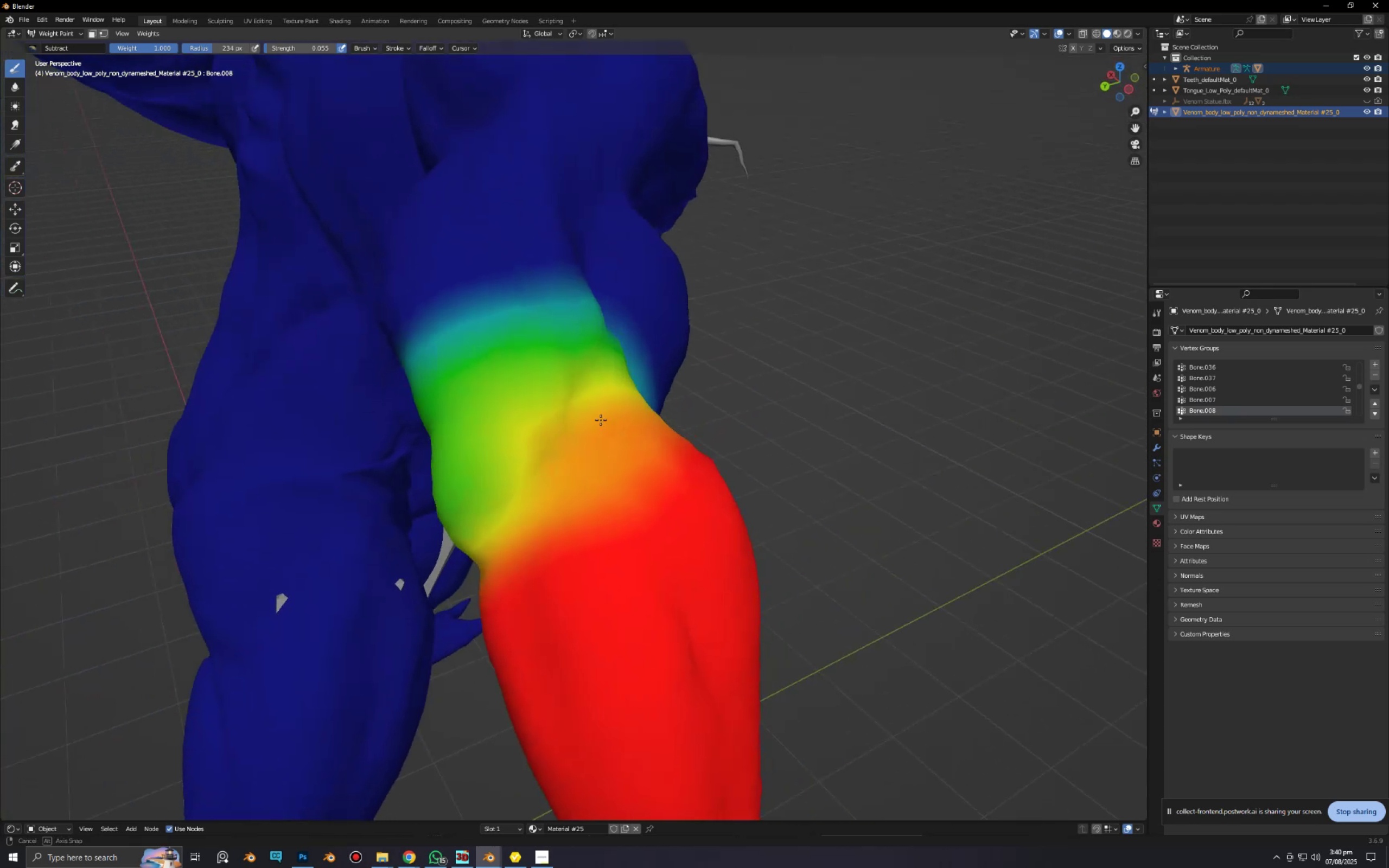 
left_click_drag(start_coordinate=[562, 425], to_coordinate=[600, 419])
 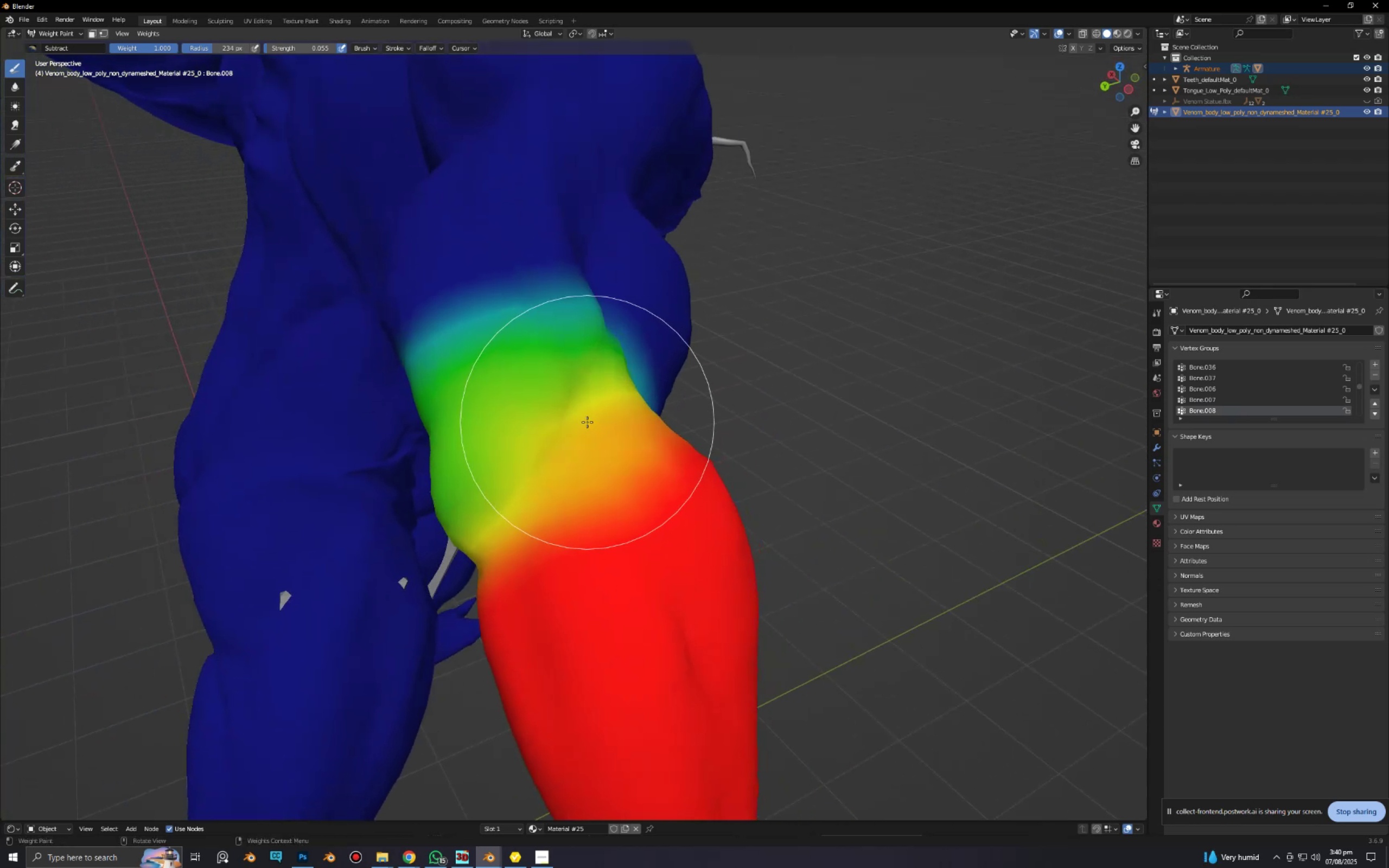 
left_click_drag(start_coordinate=[591, 421], to_coordinate=[642, 408])
 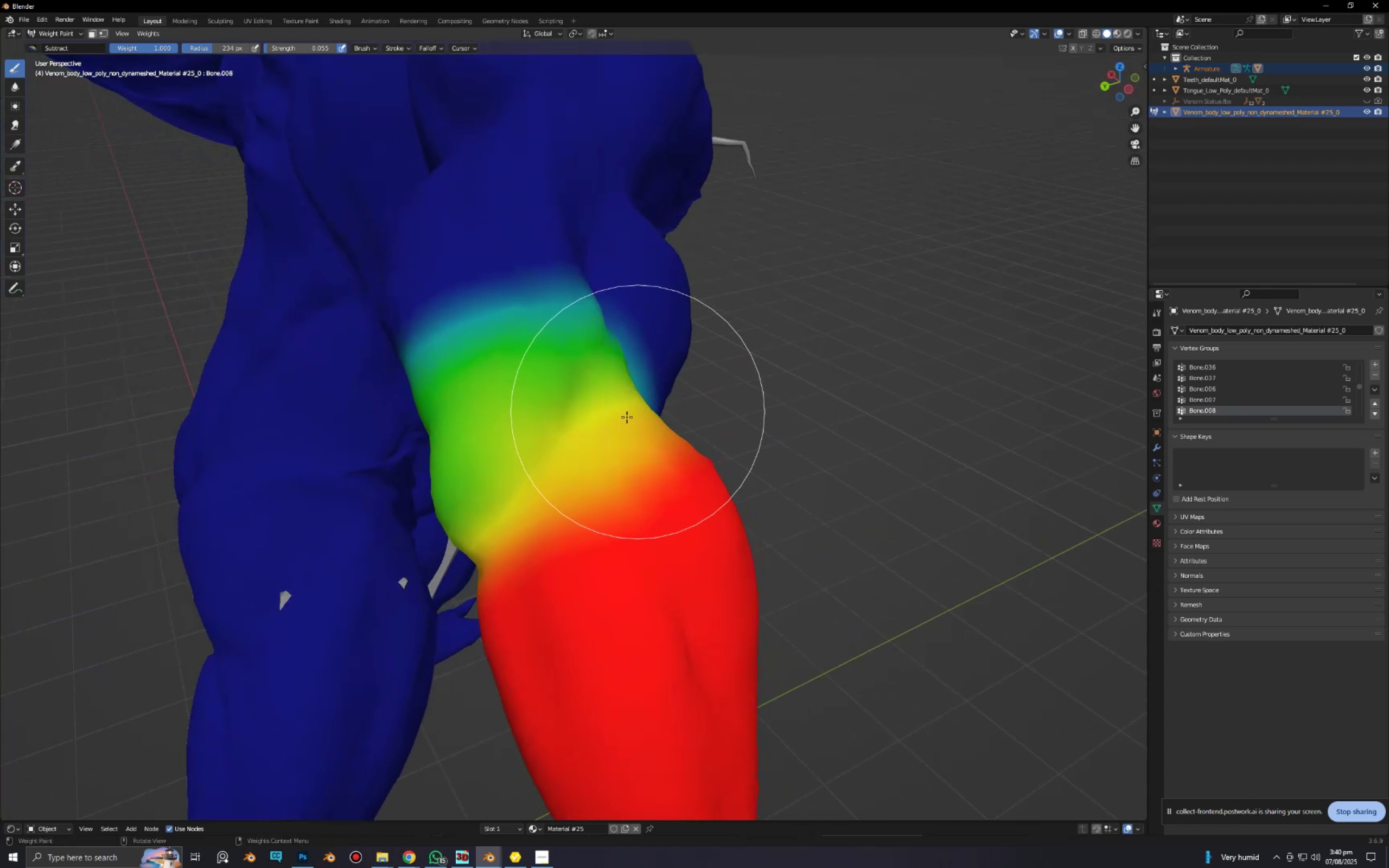 
left_click_drag(start_coordinate=[613, 420], to_coordinate=[677, 409])
 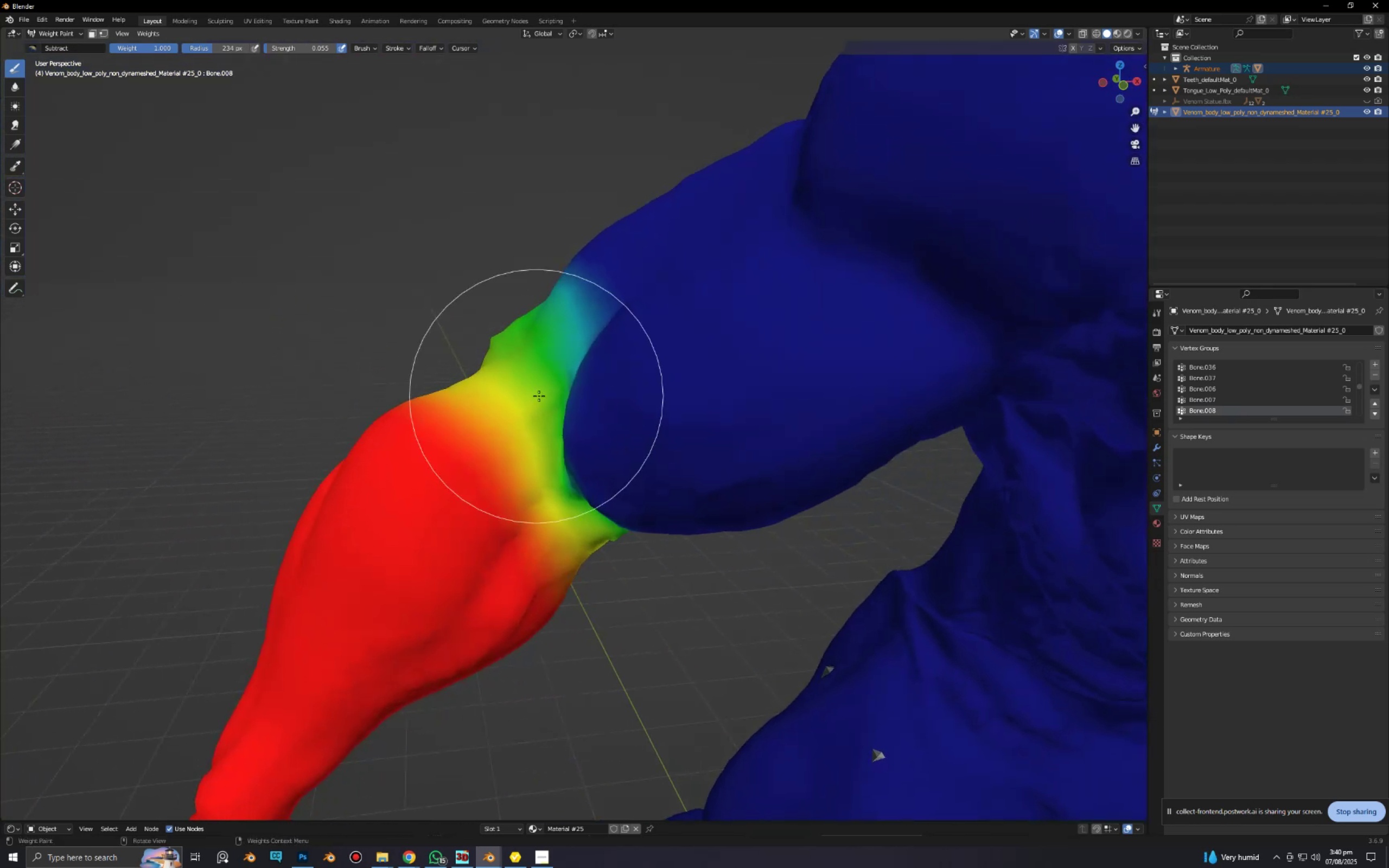 
left_click_drag(start_coordinate=[569, 410], to_coordinate=[571, 422])
 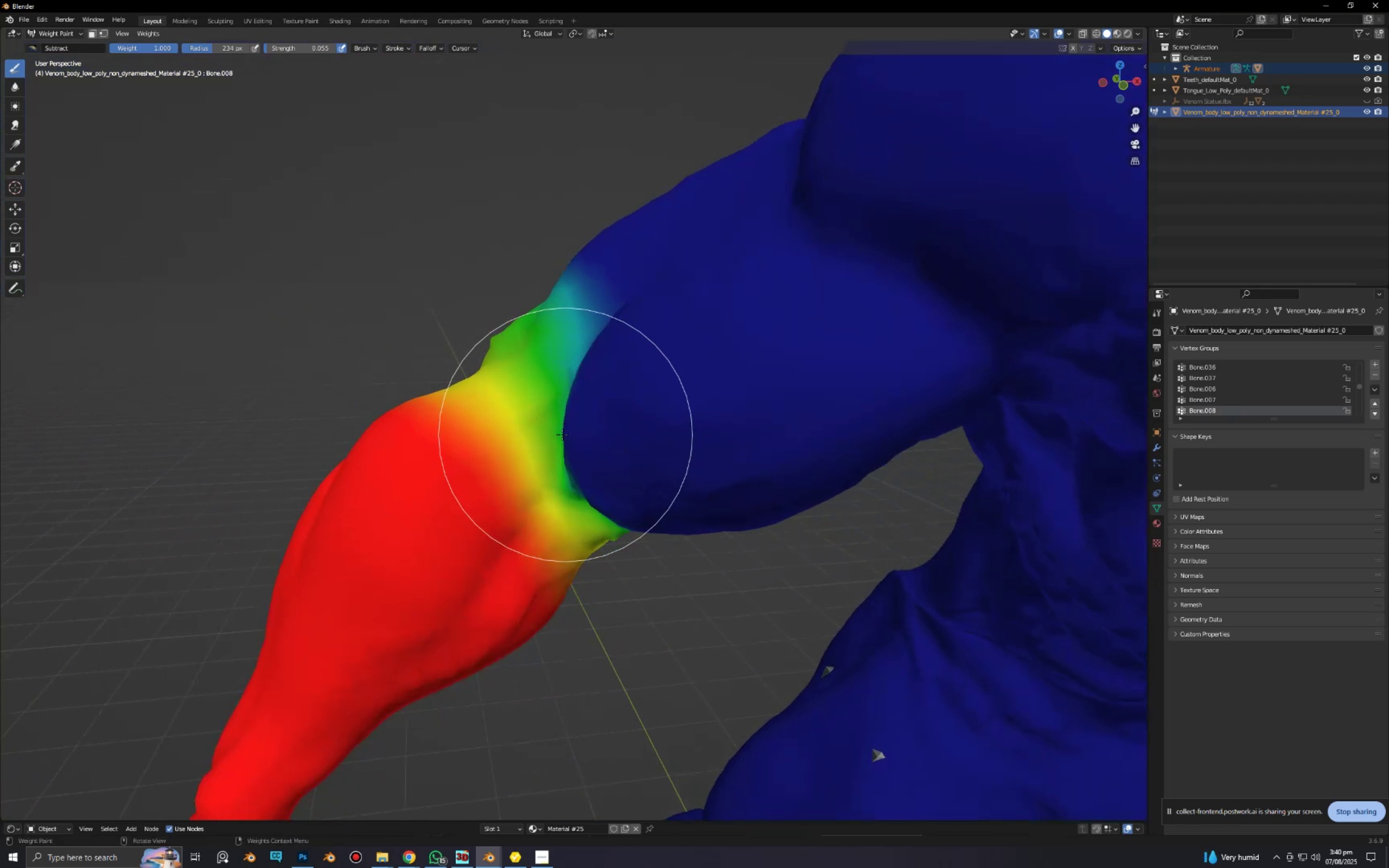 
left_click_drag(start_coordinate=[563, 433], to_coordinate=[580, 474])
 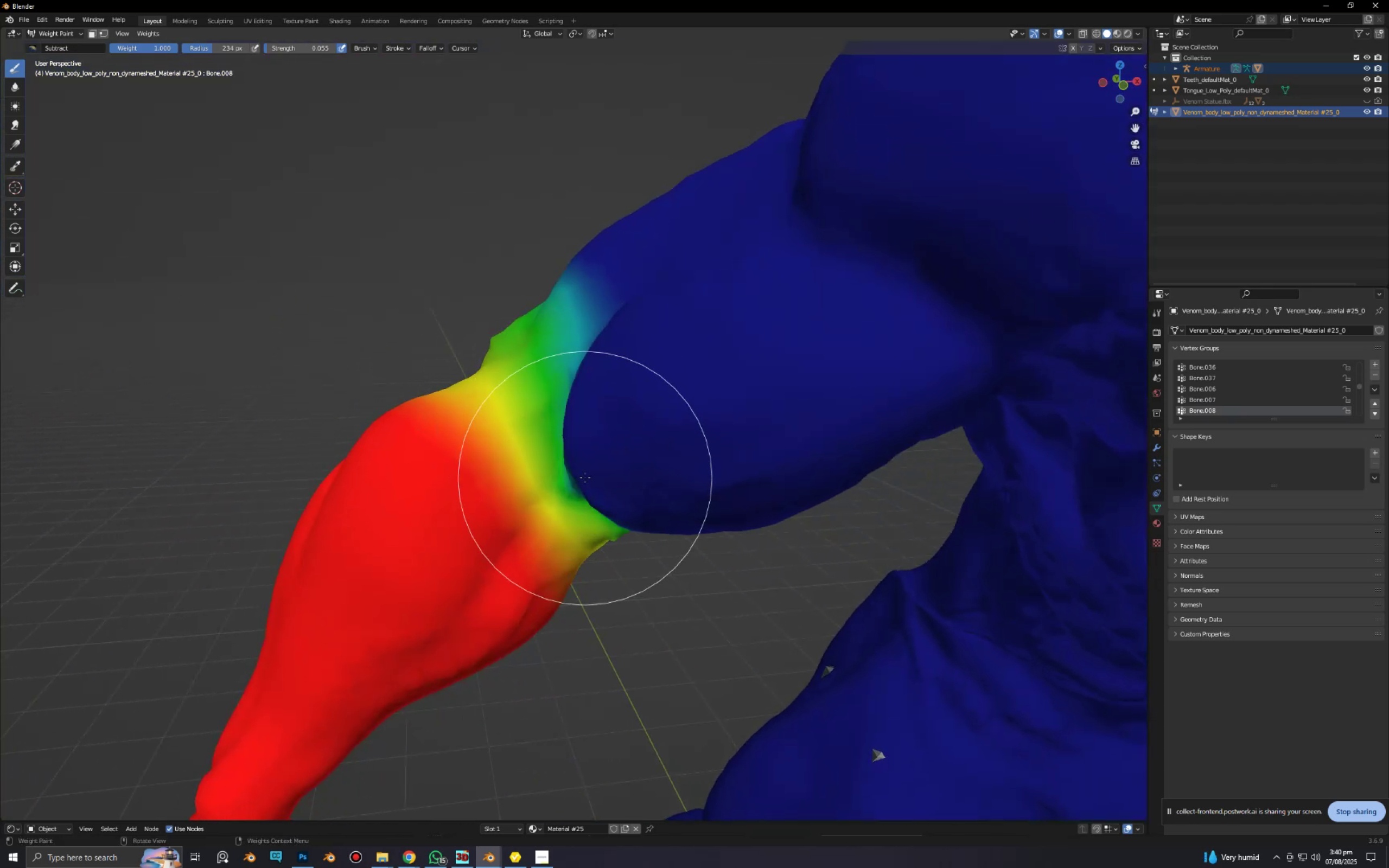 
left_click_drag(start_coordinate=[575, 469], to_coordinate=[611, 506])
 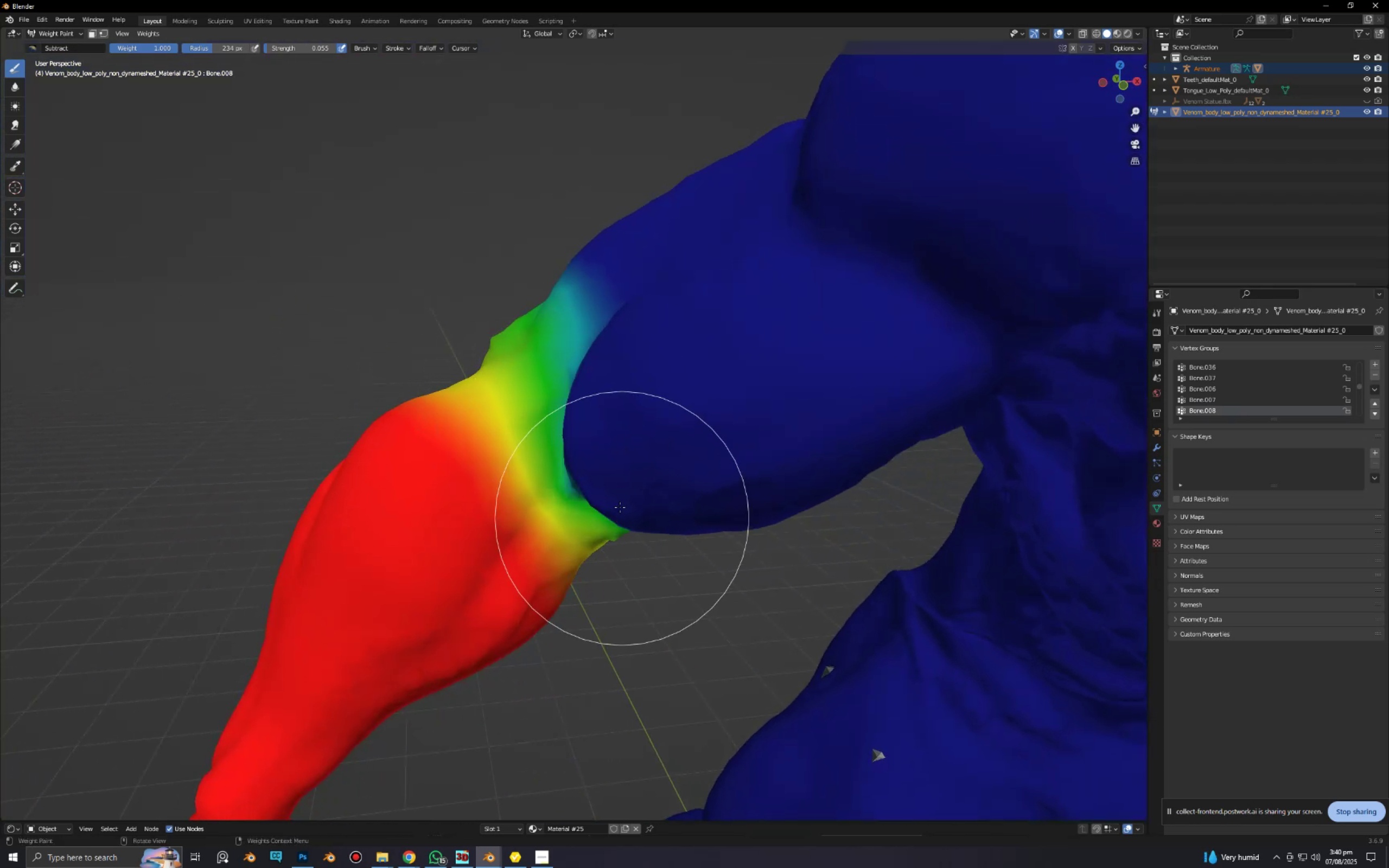 
left_click_drag(start_coordinate=[620, 506], to_coordinate=[639, 526])
 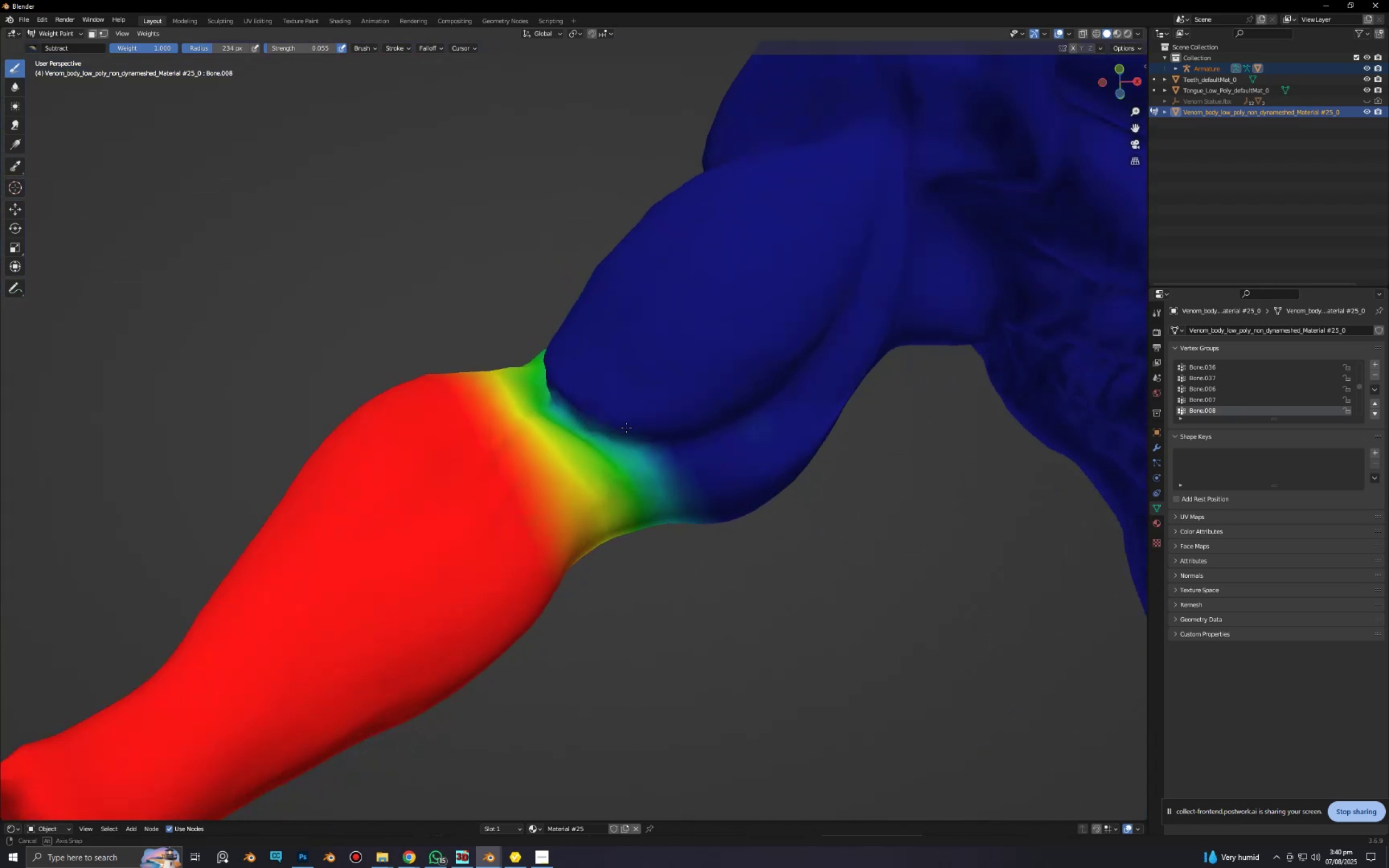 
left_click_drag(start_coordinate=[616, 428], to_coordinate=[649, 459])
 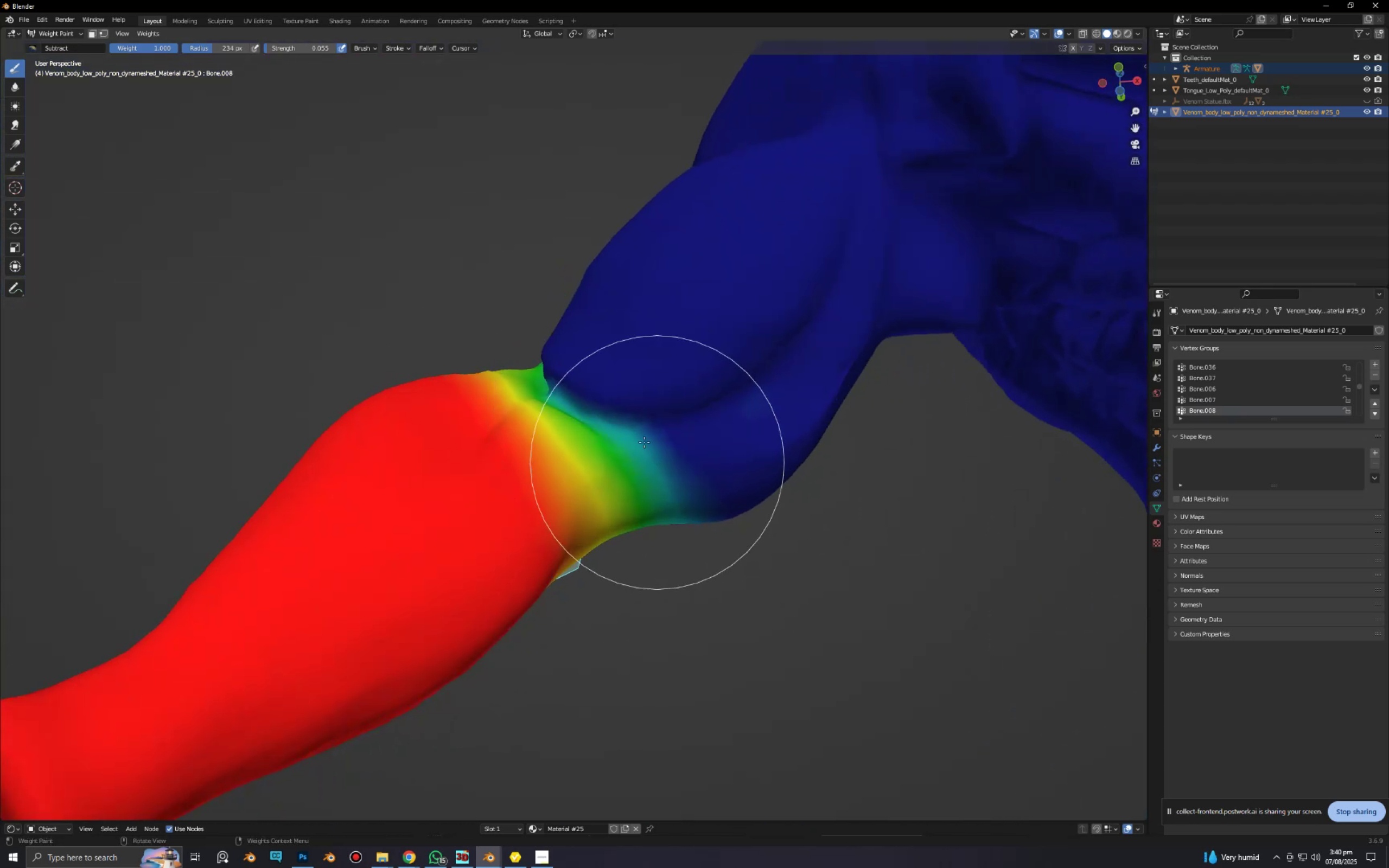 
left_click_drag(start_coordinate=[641, 427], to_coordinate=[695, 486])
 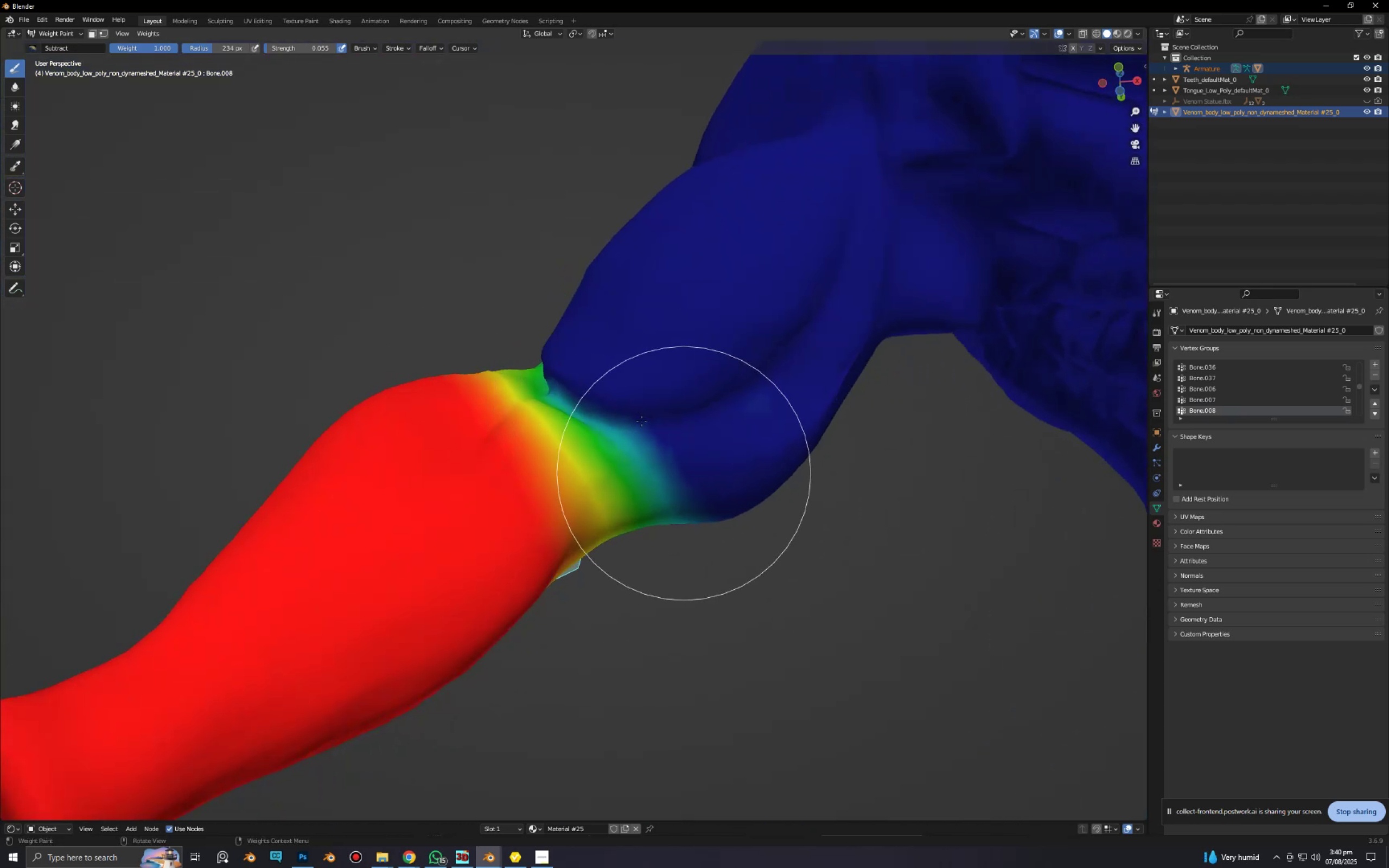 
left_click_drag(start_coordinate=[632, 411], to_coordinate=[720, 489])
 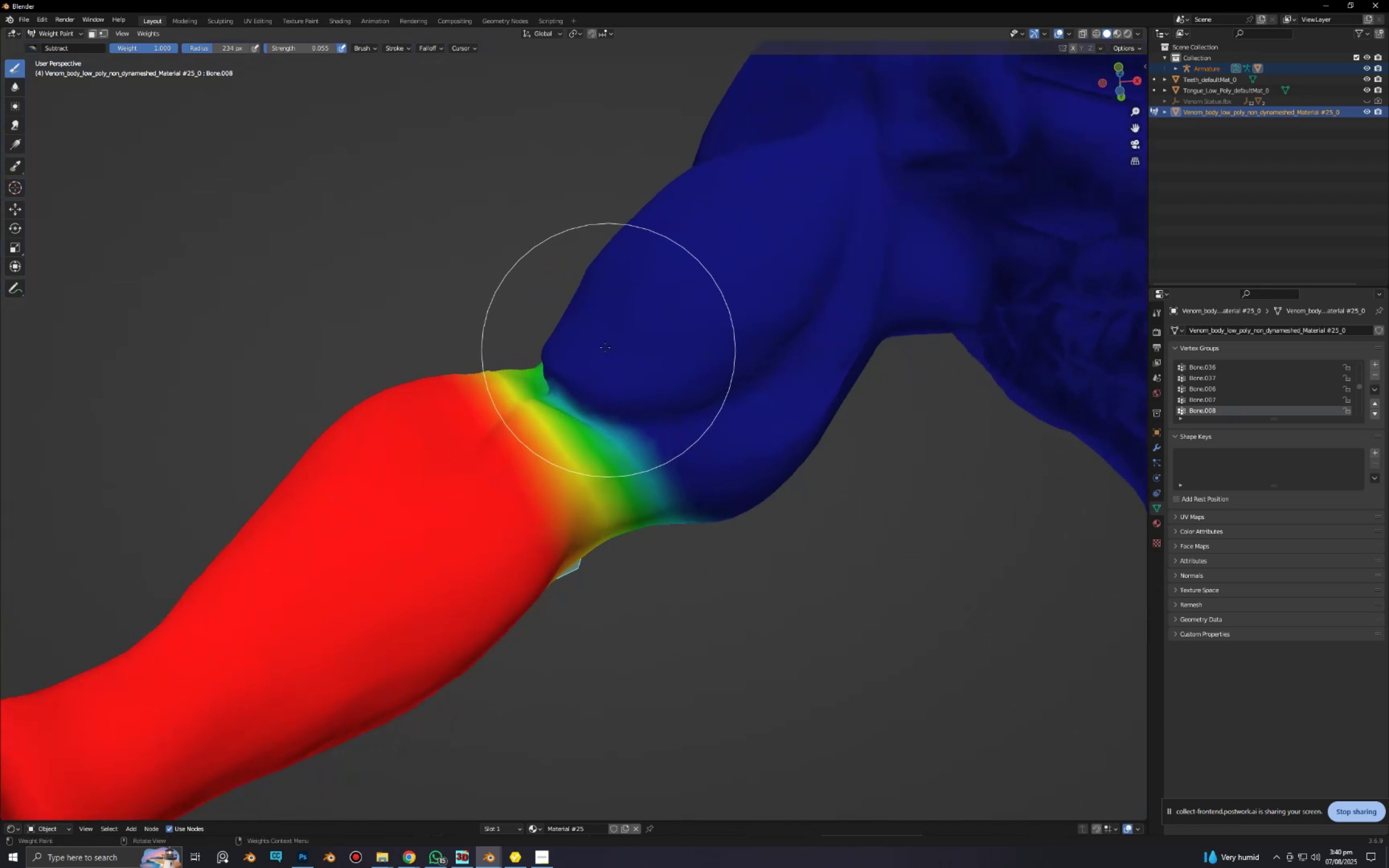 
left_click_drag(start_coordinate=[581, 328], to_coordinate=[663, 442])
 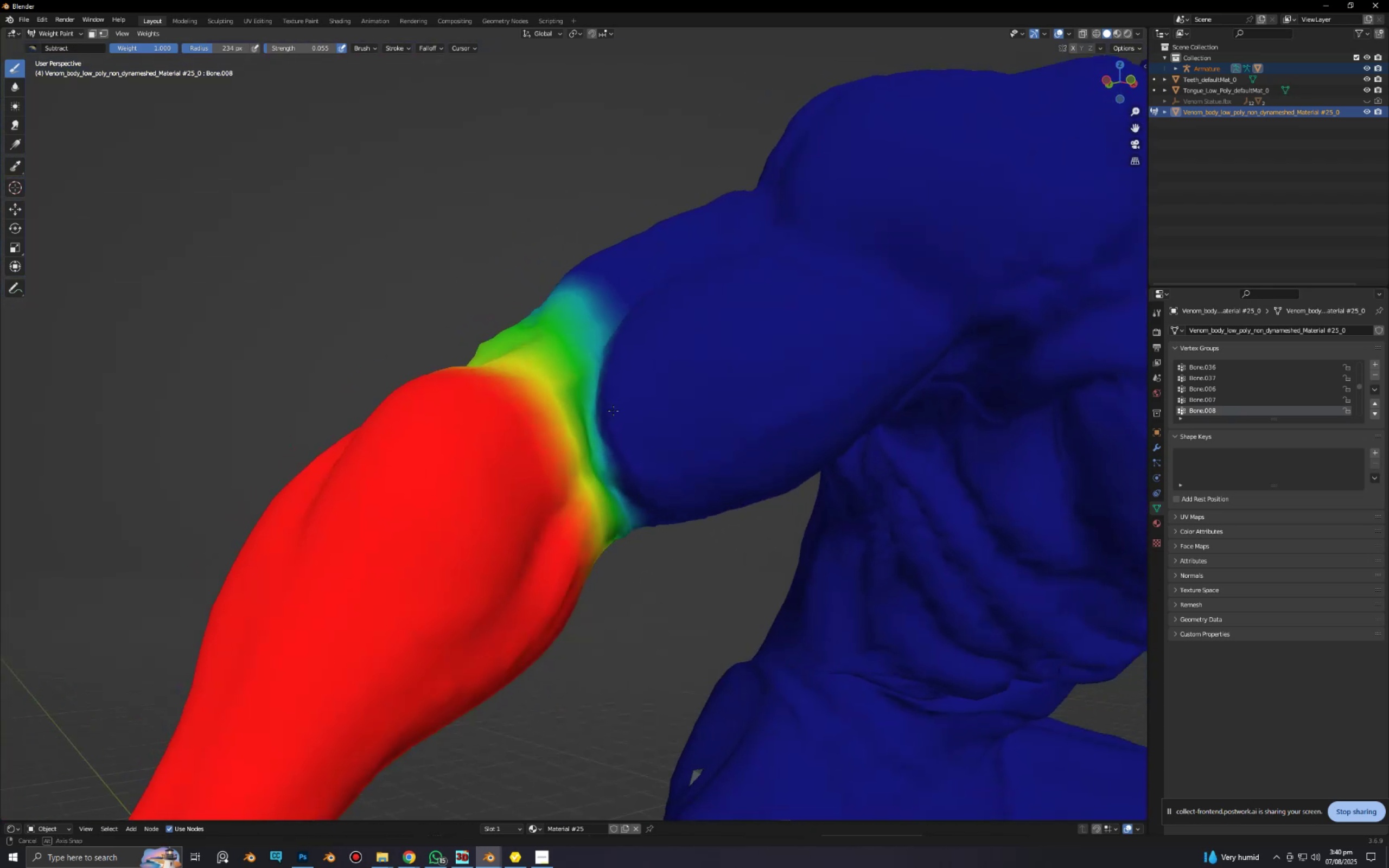 
left_click_drag(start_coordinate=[628, 388], to_coordinate=[618, 318])
 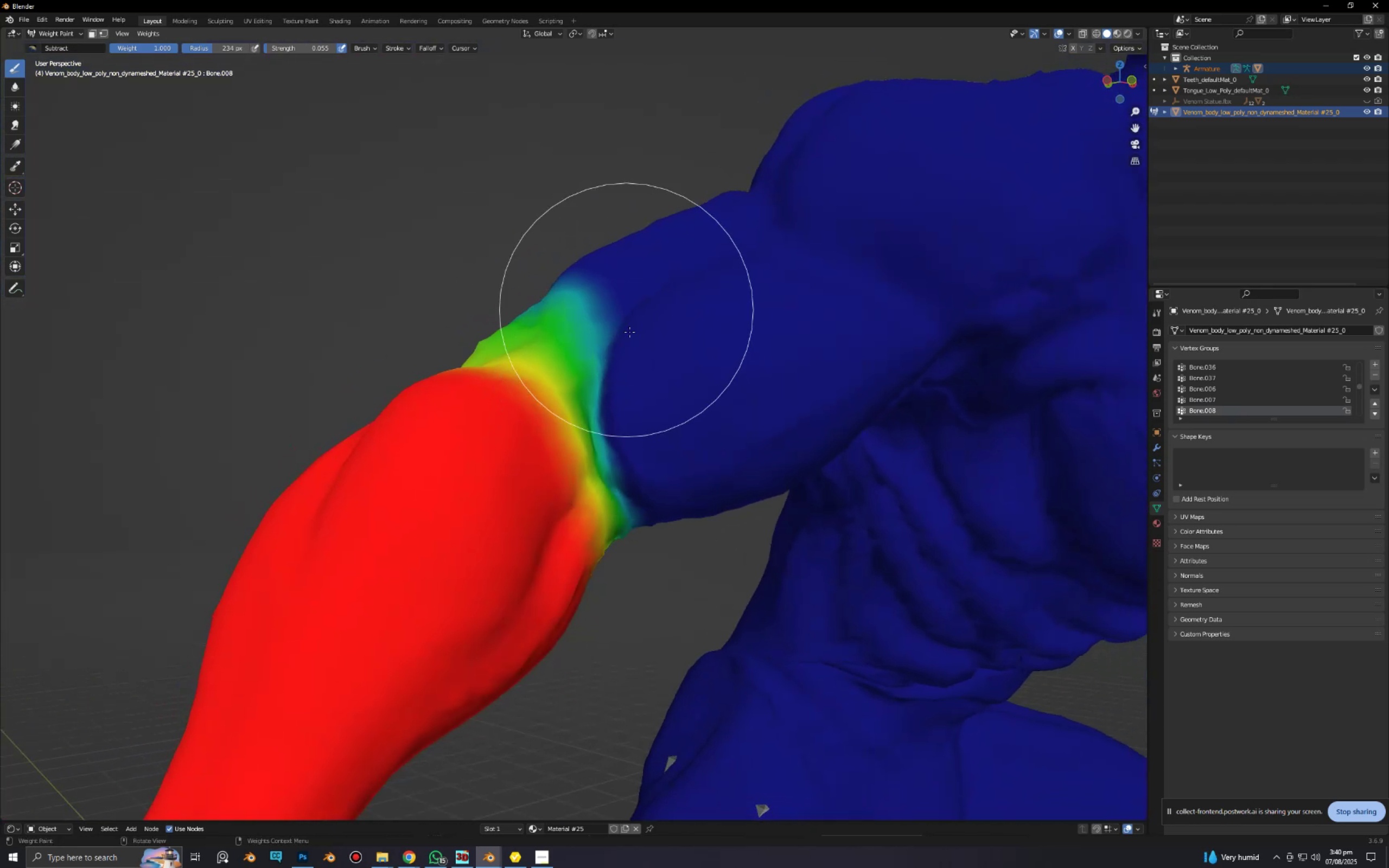 
left_click_drag(start_coordinate=[631, 415], to_coordinate=[649, 331])
 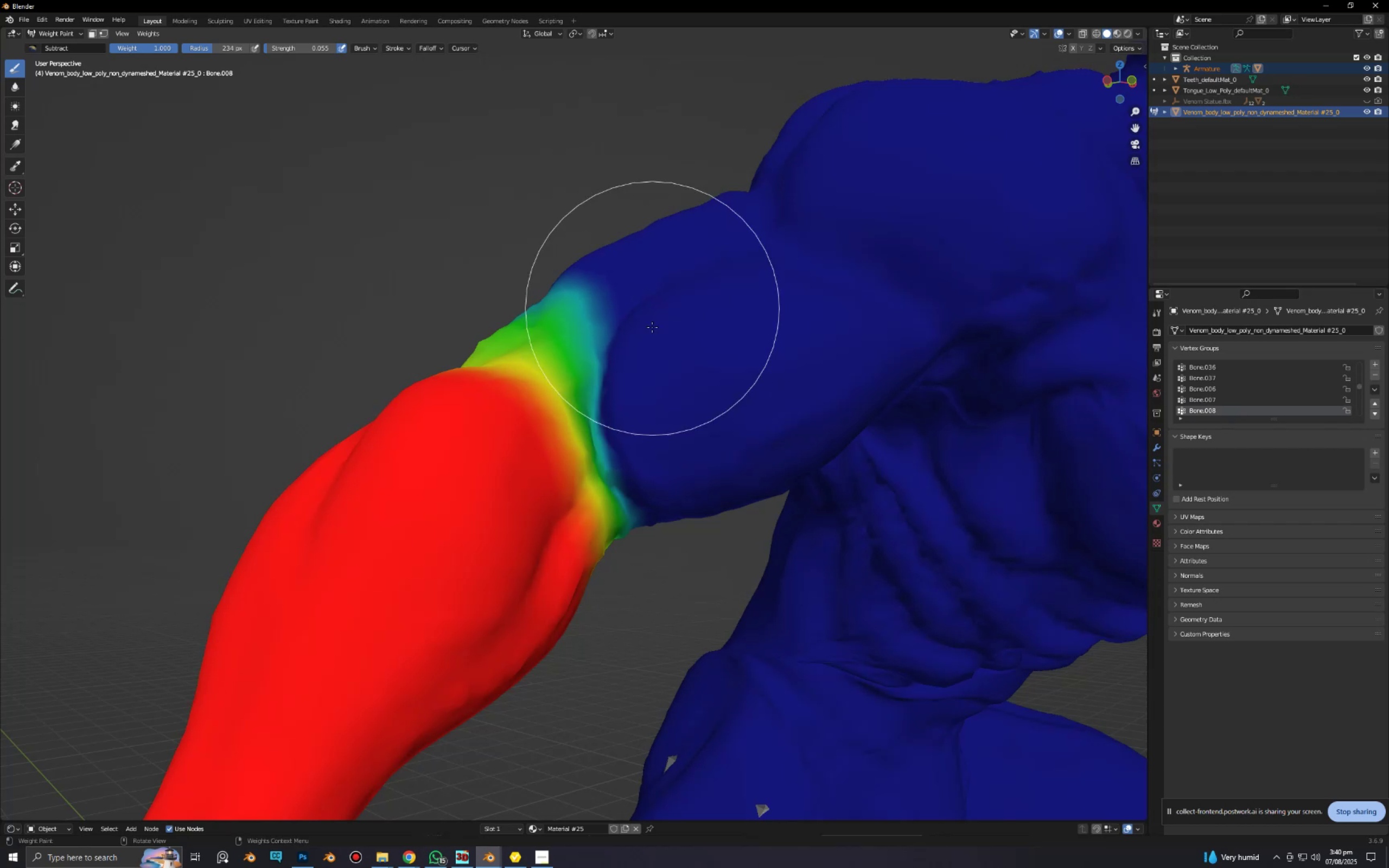 
left_click_drag(start_coordinate=[648, 376], to_coordinate=[677, 260])
 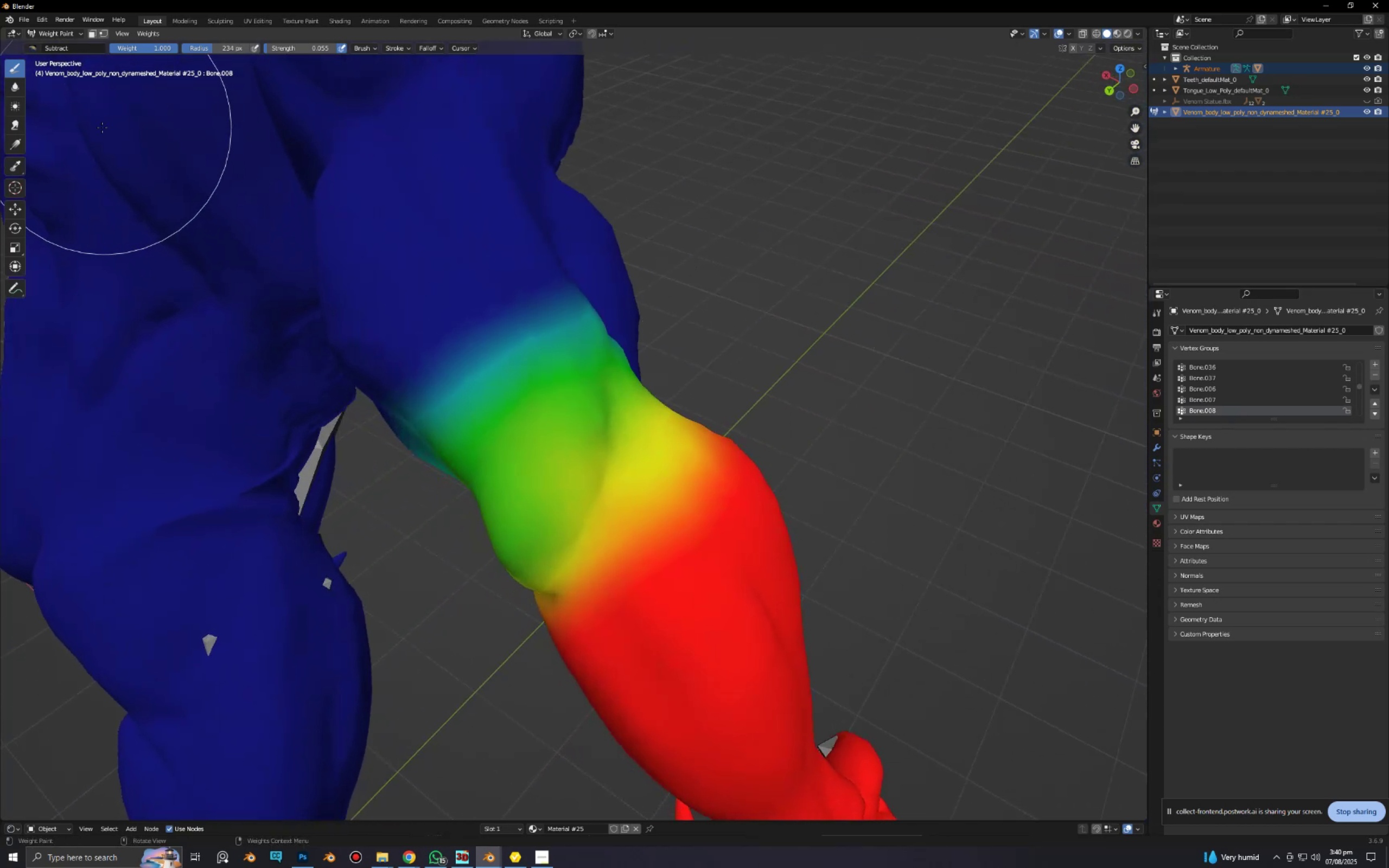 
left_click([12, 81])
 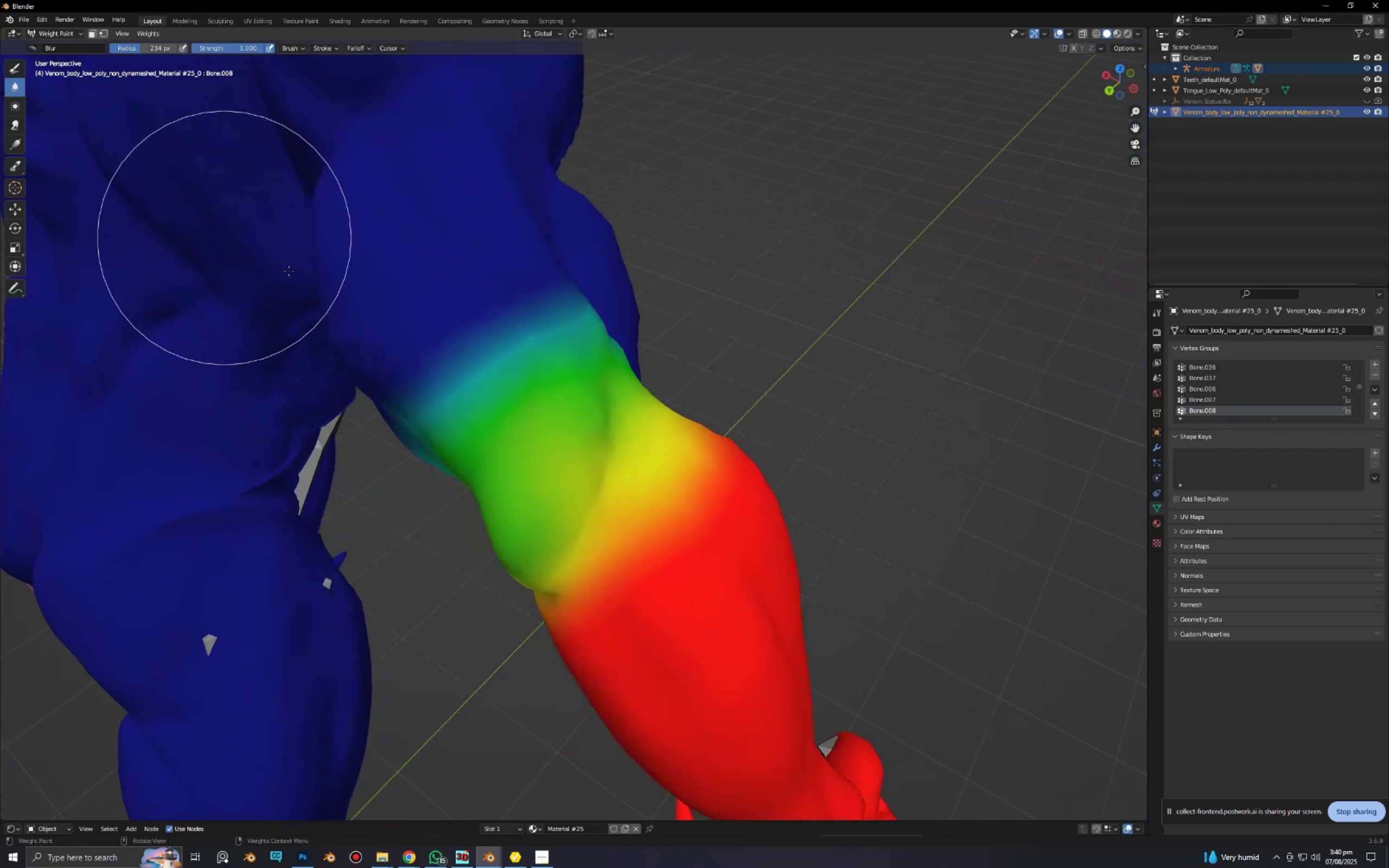 
scroll: coordinate [468, 354], scroll_direction: up, amount: 3.0
 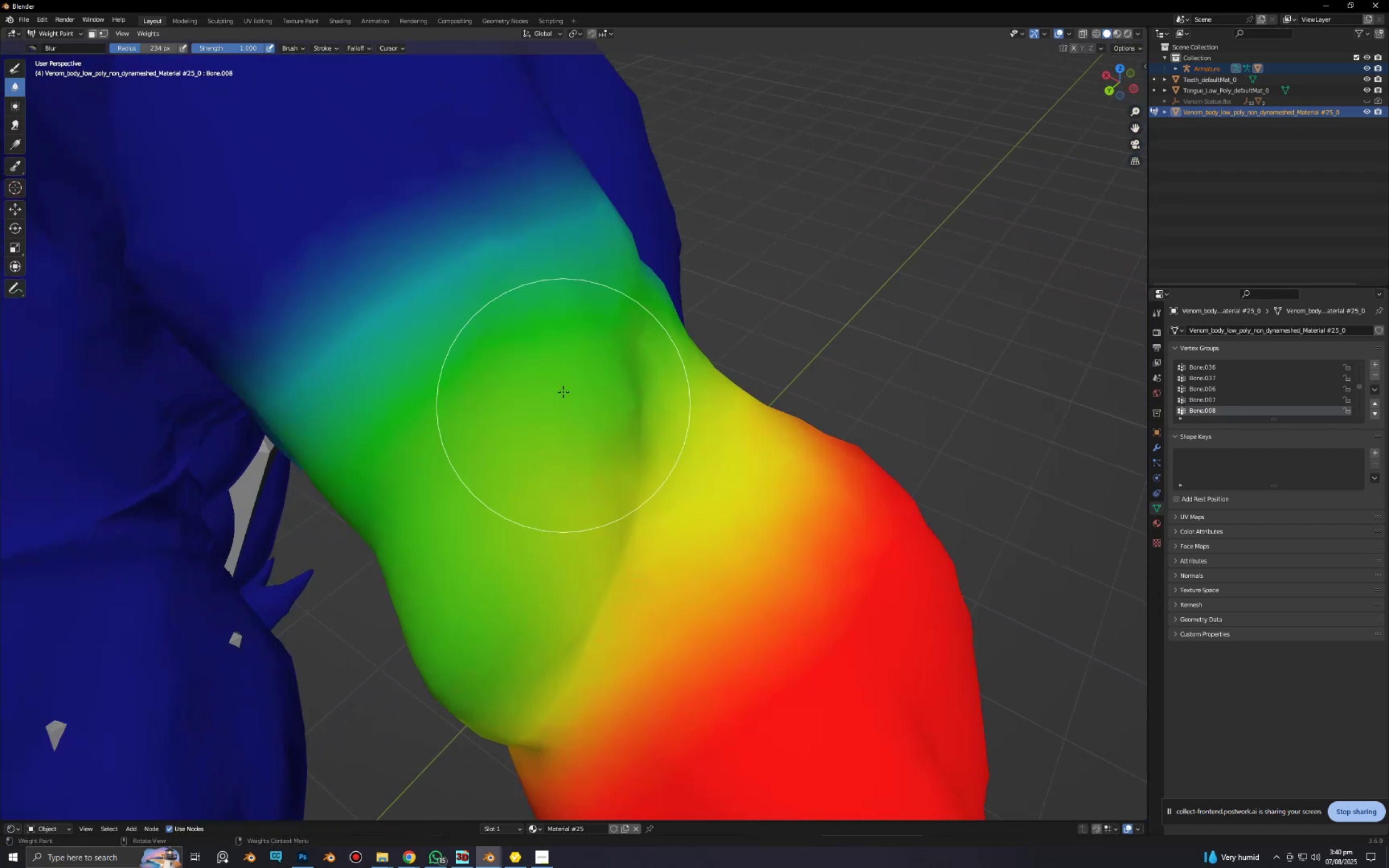 
left_click_drag(start_coordinate=[533, 335], to_coordinate=[536, 395])
 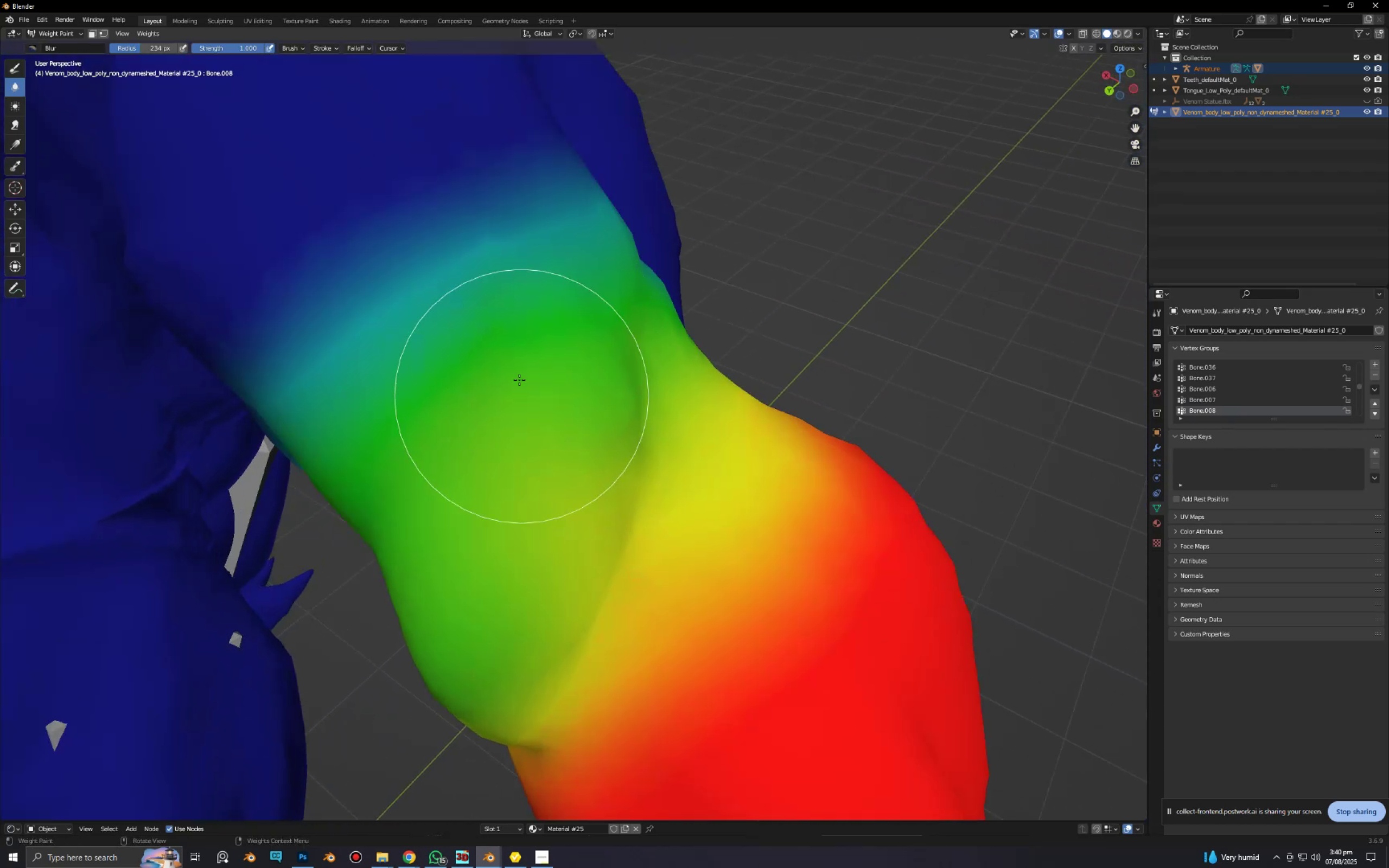 
left_click_drag(start_coordinate=[518, 349], to_coordinate=[495, 445])
 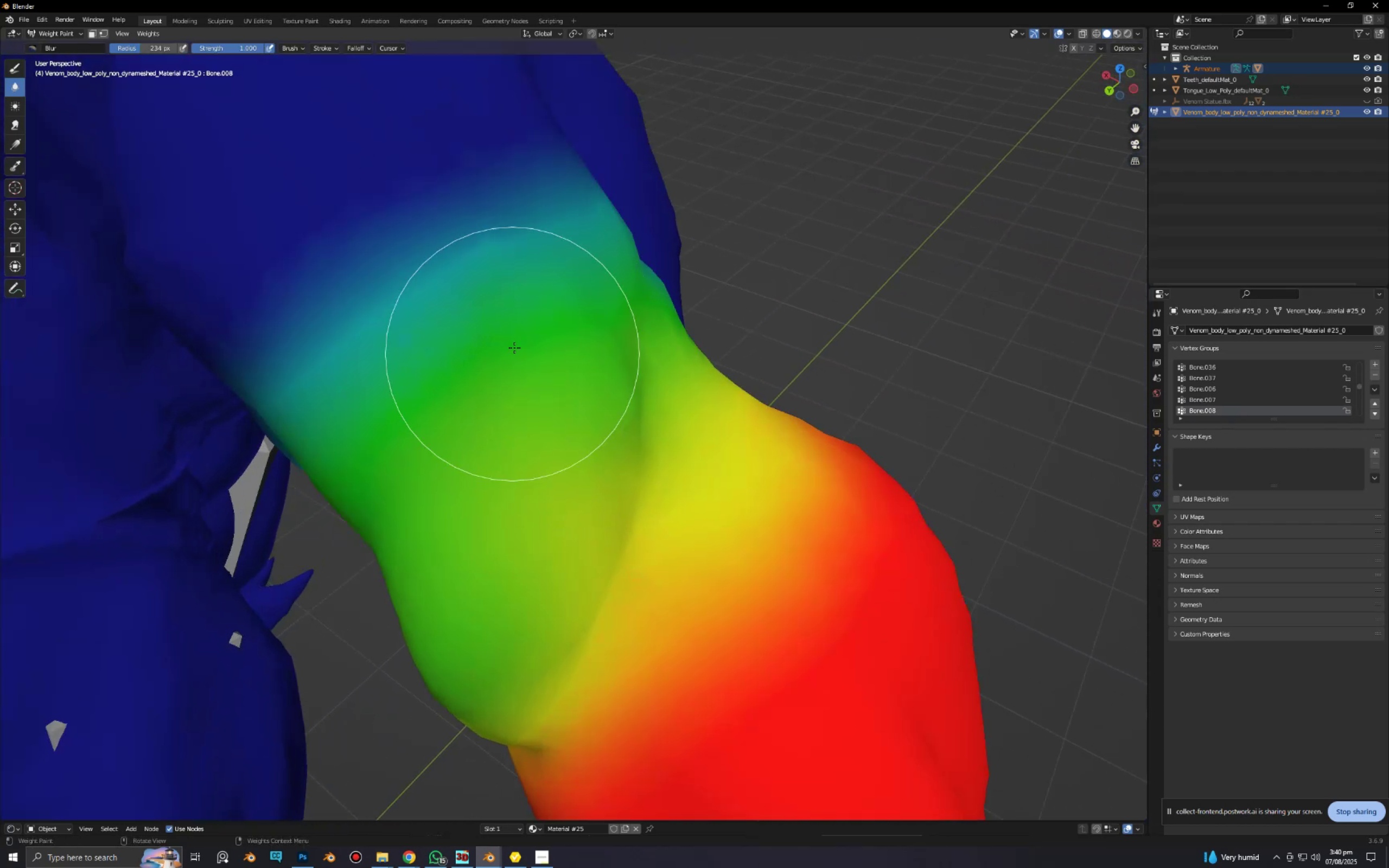 
left_click_drag(start_coordinate=[508, 355], to_coordinate=[416, 438])
 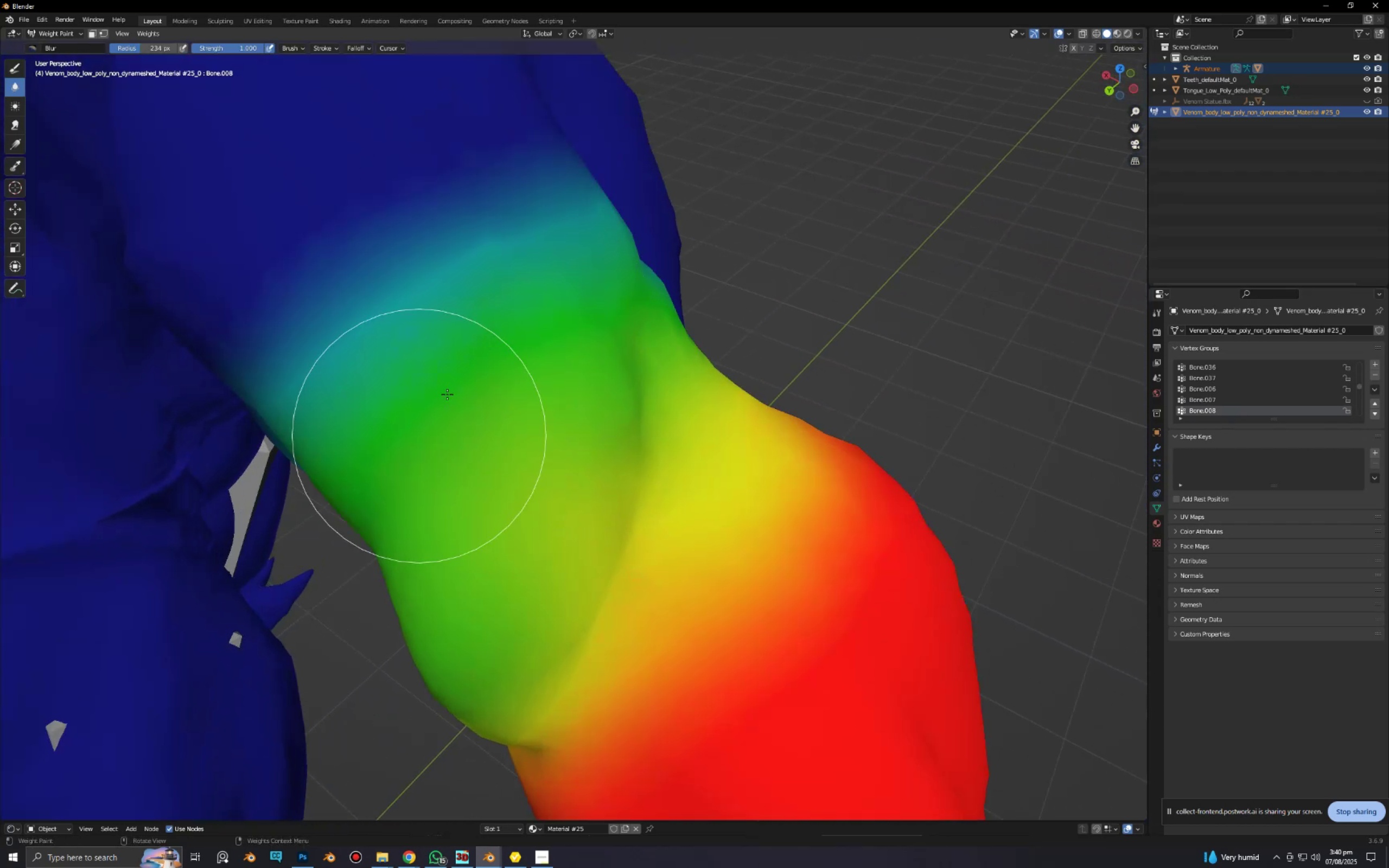 
left_click_drag(start_coordinate=[527, 267], to_coordinate=[341, 432])
 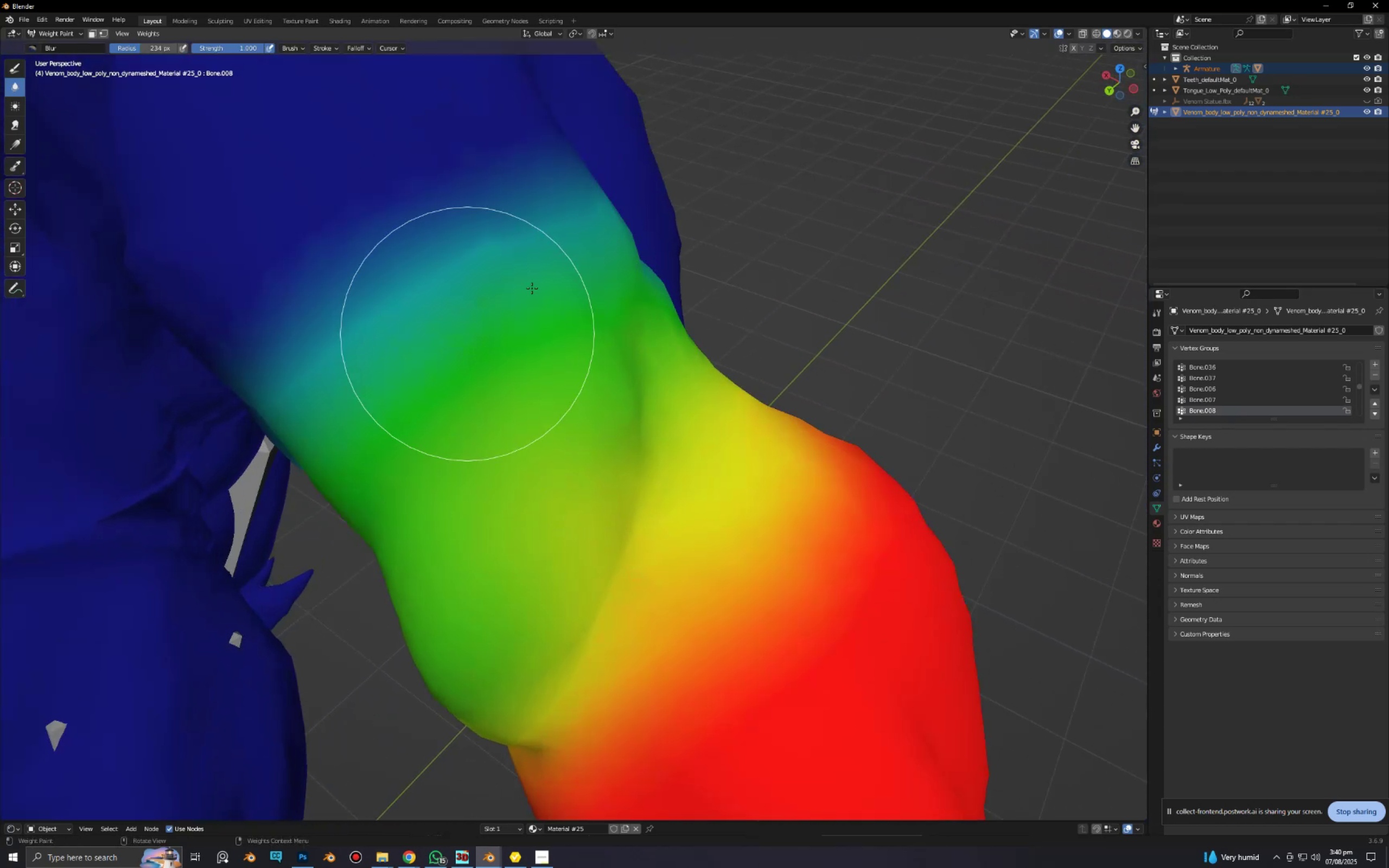 
left_click_drag(start_coordinate=[520, 291], to_coordinate=[313, 441])
 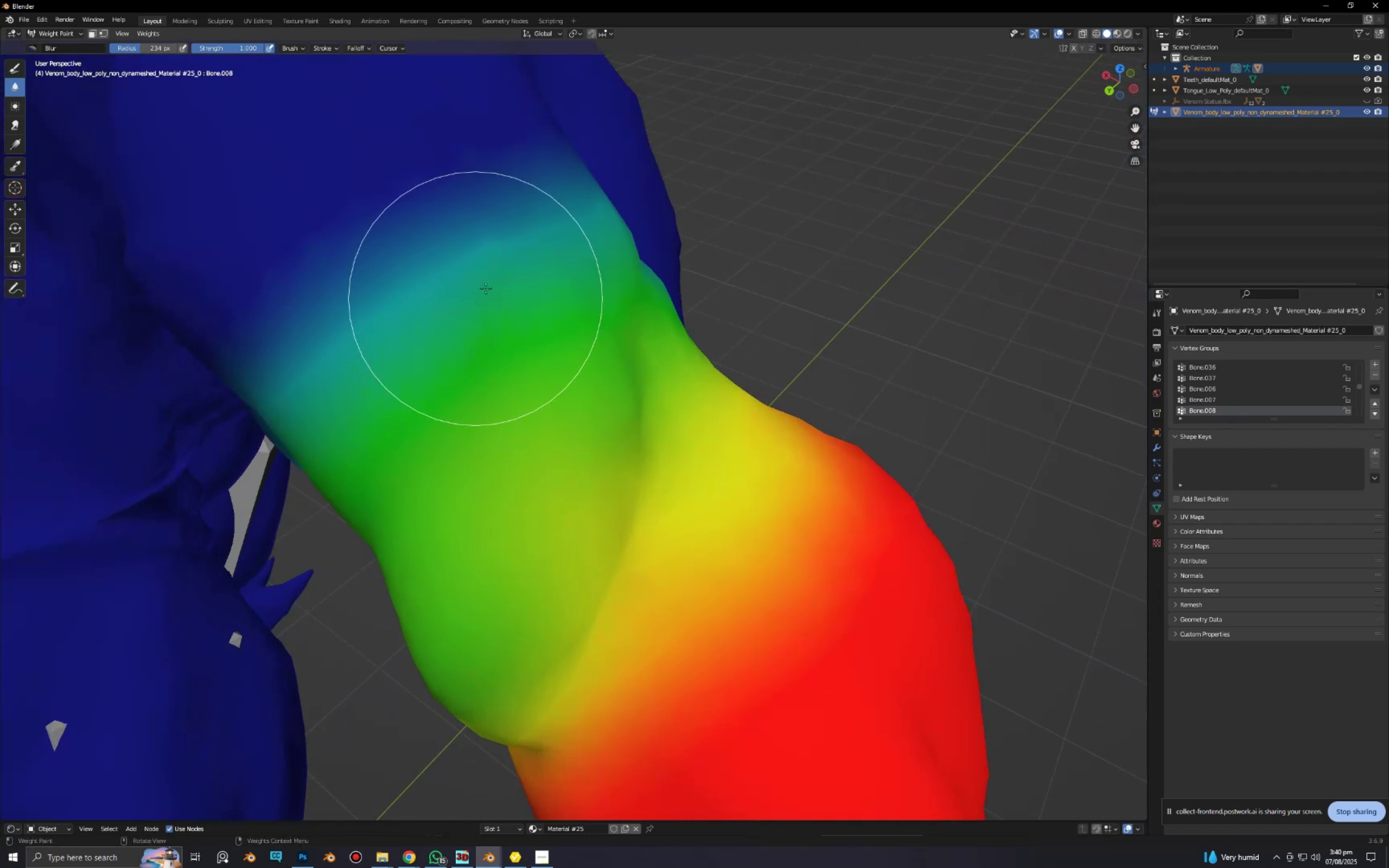 
left_click_drag(start_coordinate=[485, 289], to_coordinate=[375, 446])
 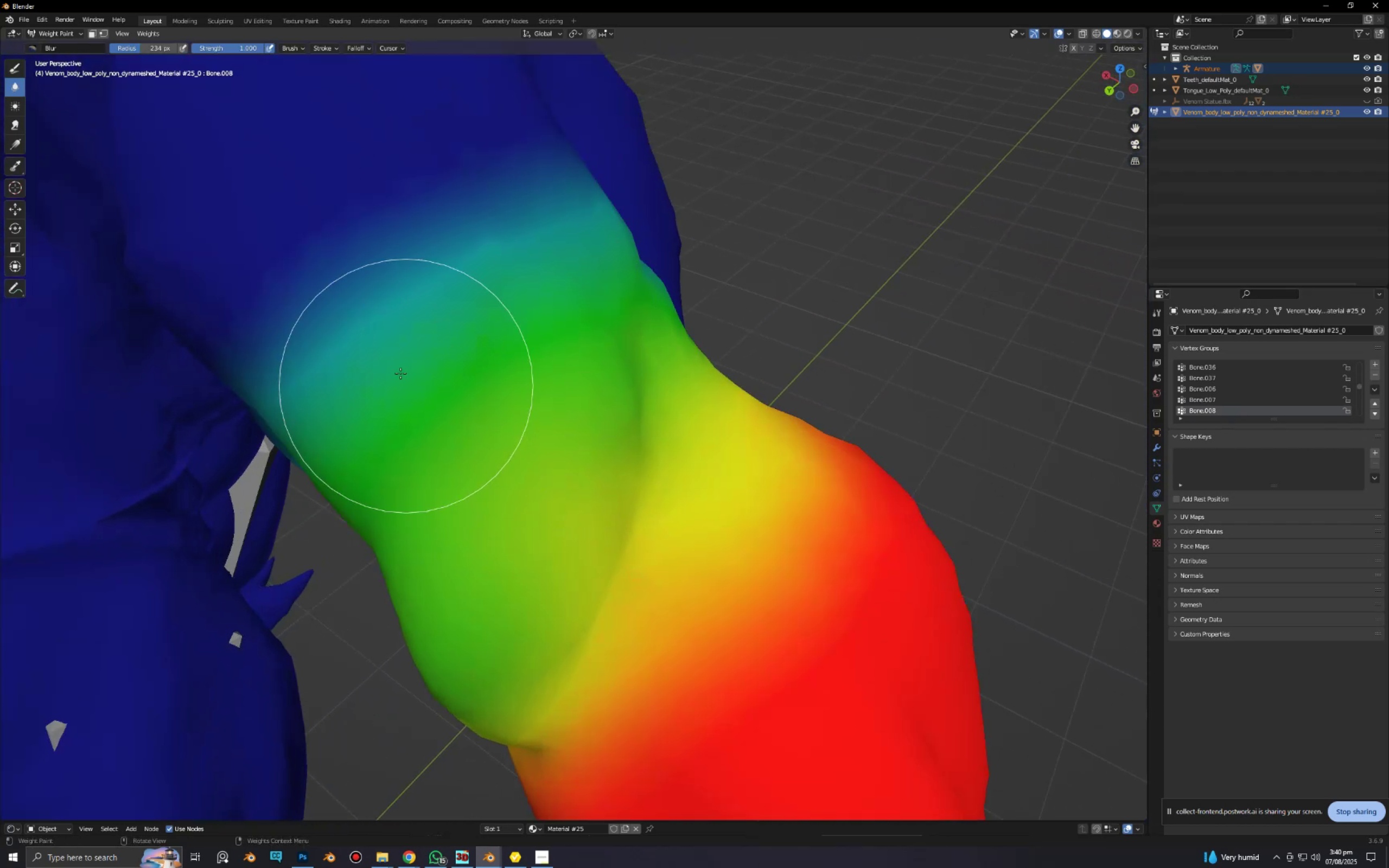 
left_click_drag(start_coordinate=[397, 382], to_coordinate=[447, 514])
 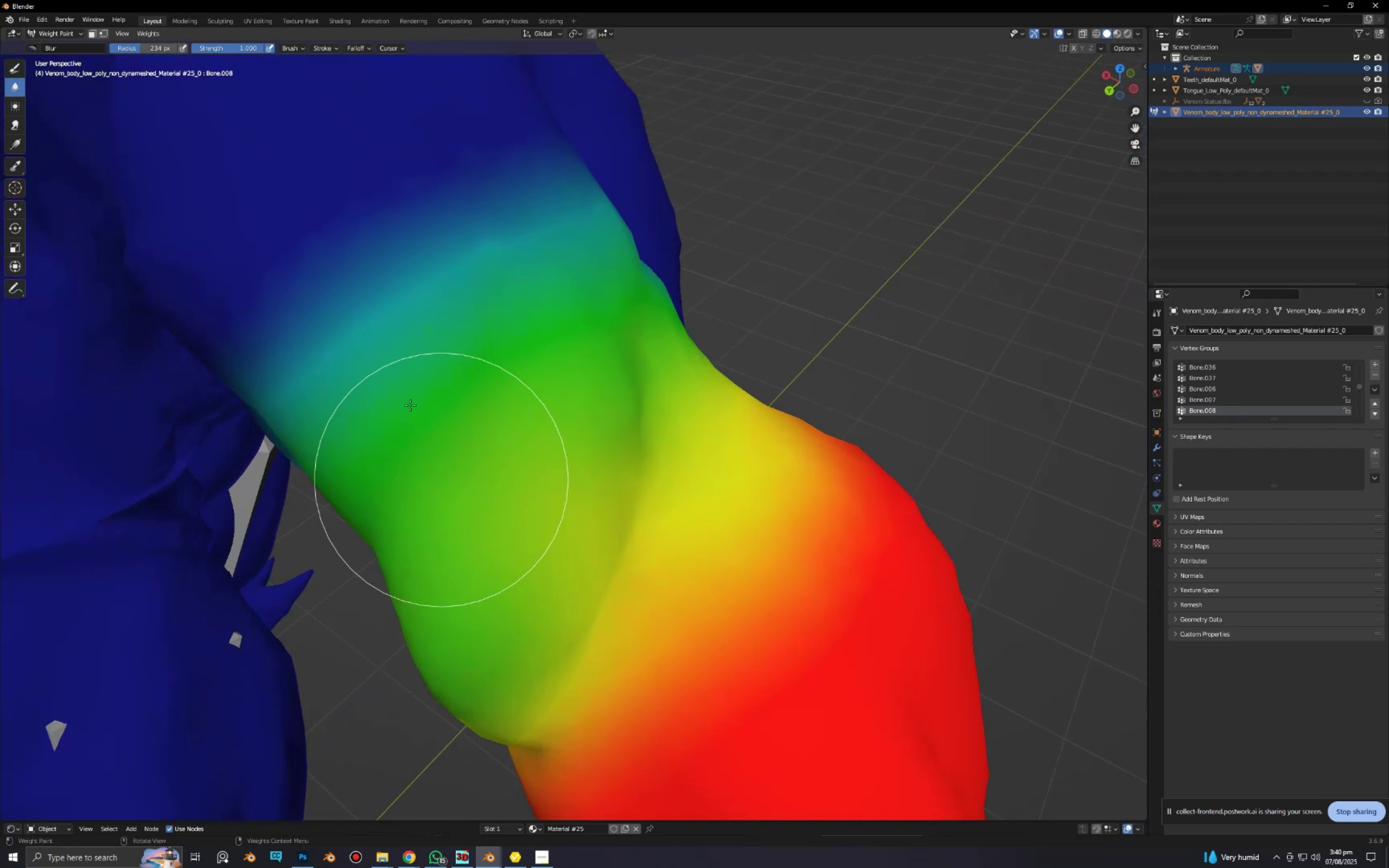 
left_click_drag(start_coordinate=[391, 349], to_coordinate=[458, 498])
 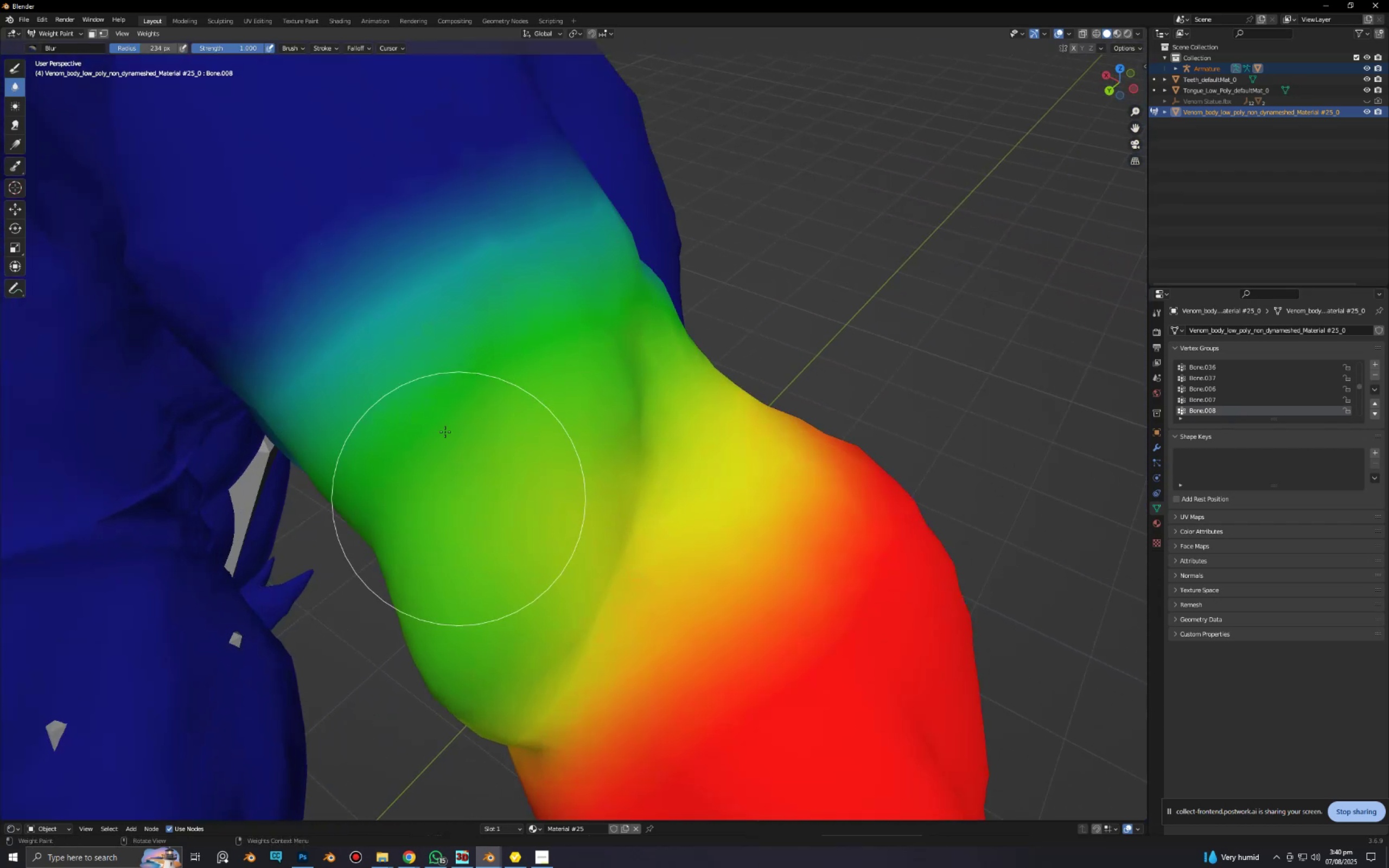 
left_click_drag(start_coordinate=[428, 369], to_coordinate=[515, 440])
 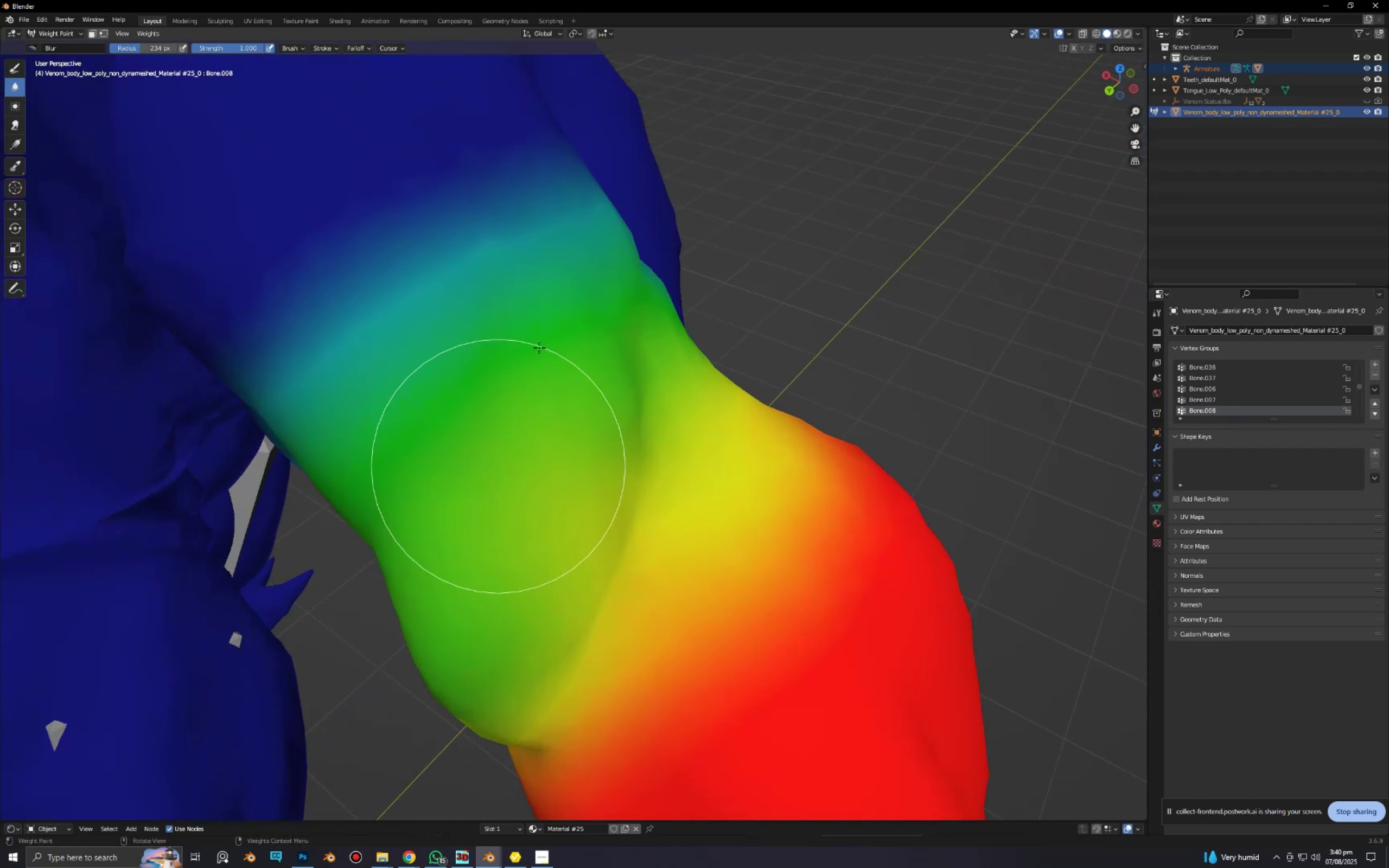 
left_click_drag(start_coordinate=[556, 288], to_coordinate=[574, 358])
 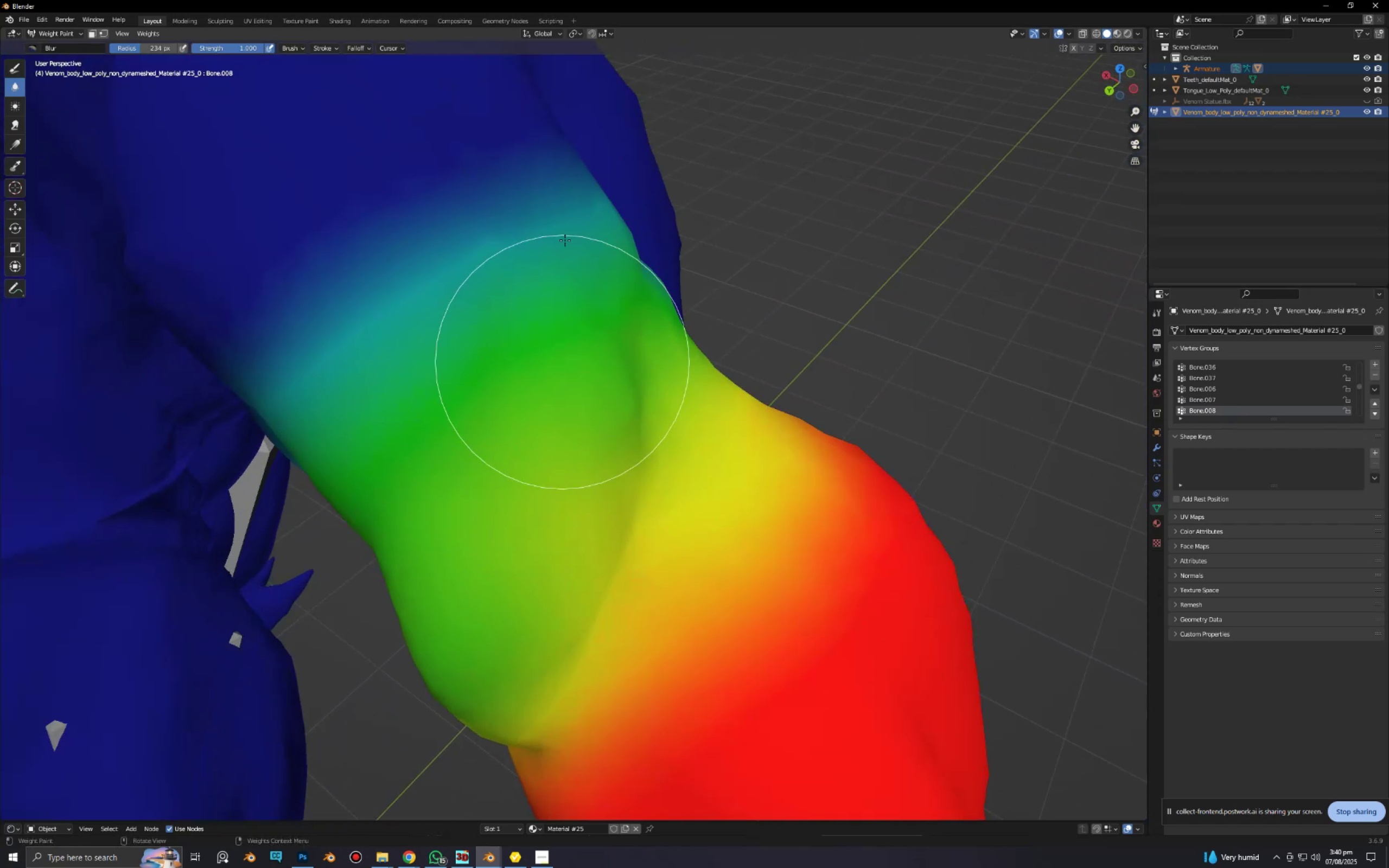 
left_click_drag(start_coordinate=[555, 221], to_coordinate=[533, 285])
 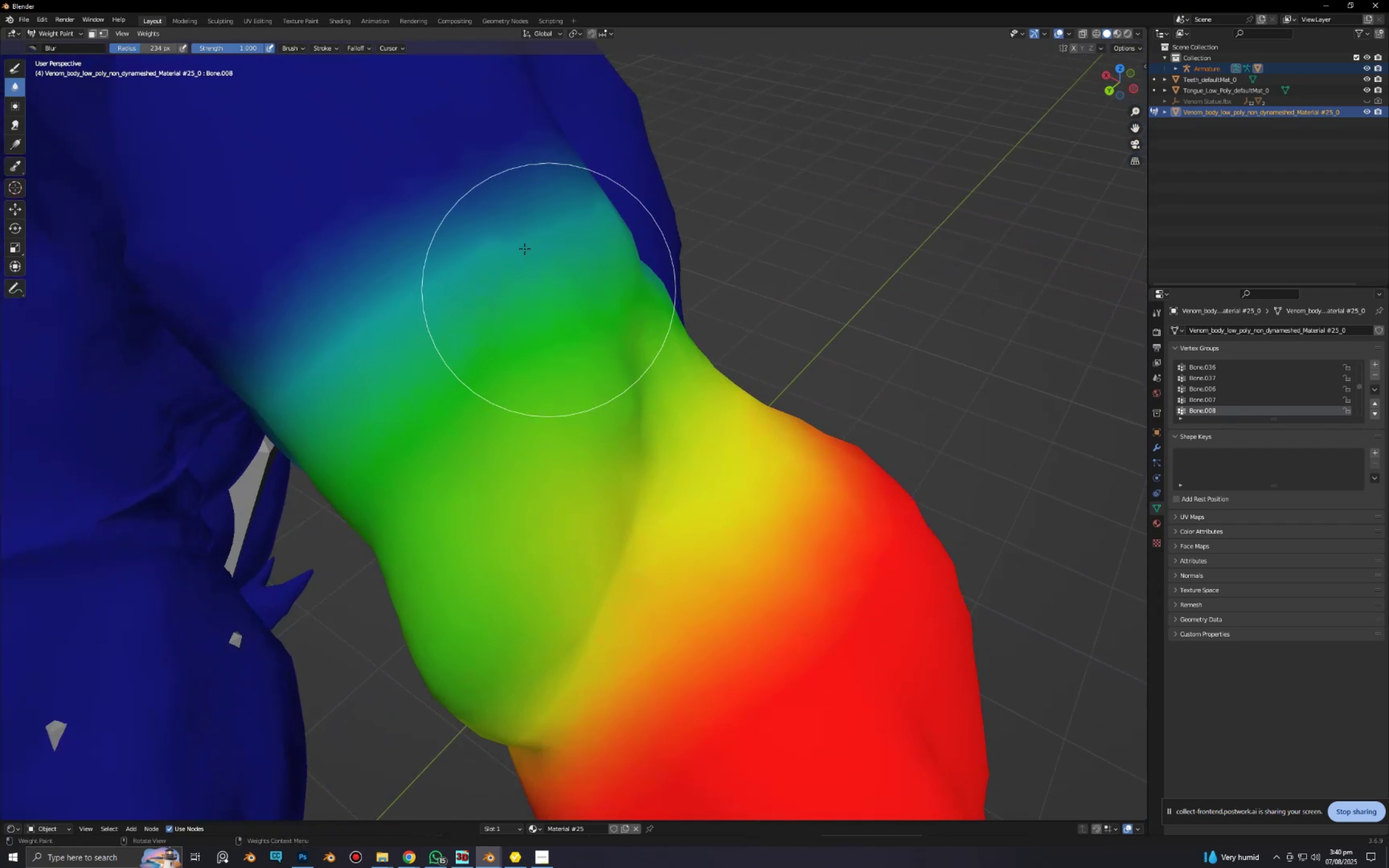 
left_click_drag(start_coordinate=[515, 203], to_coordinate=[511, 282])
 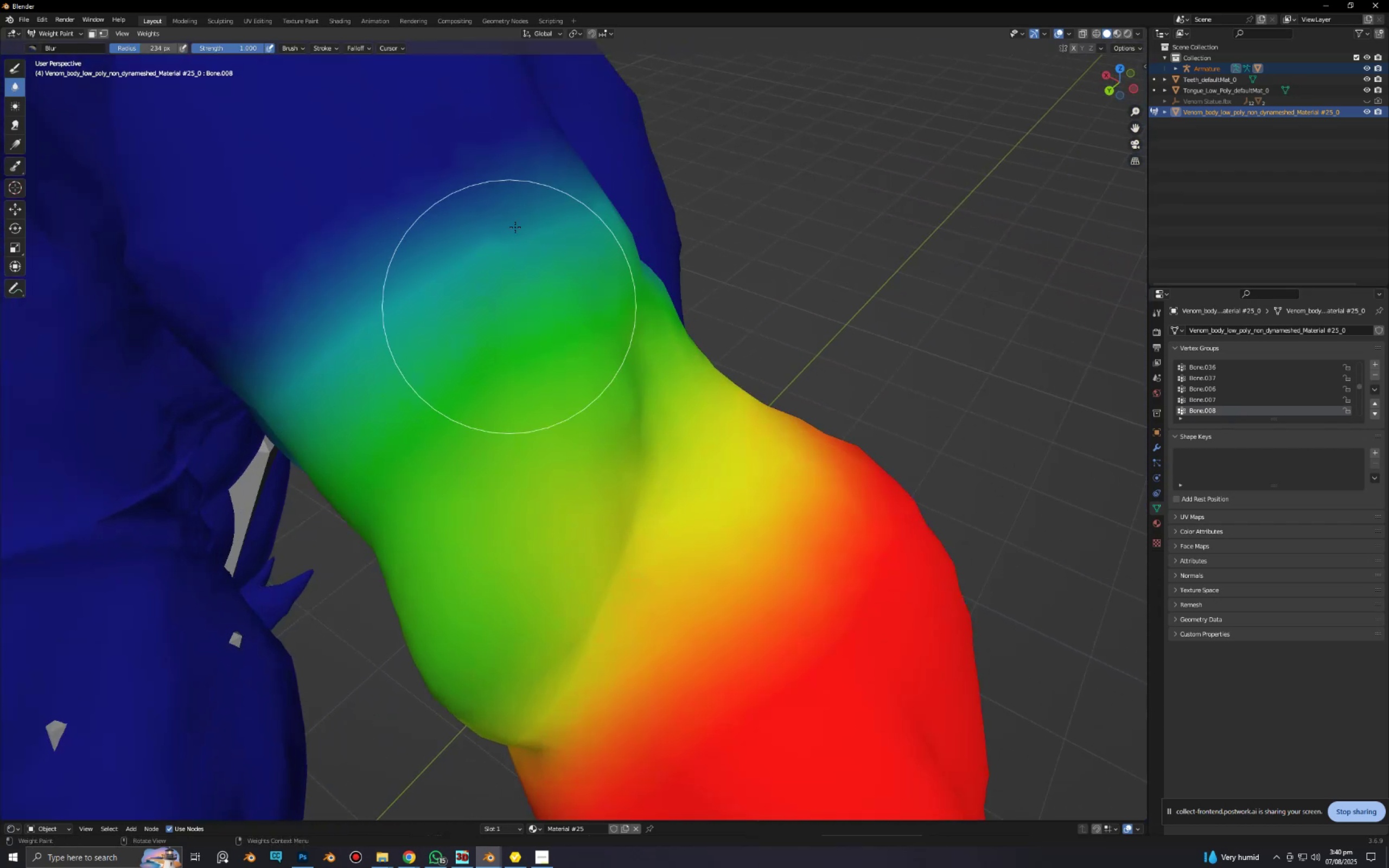 
left_click_drag(start_coordinate=[520, 228], to_coordinate=[526, 285])
 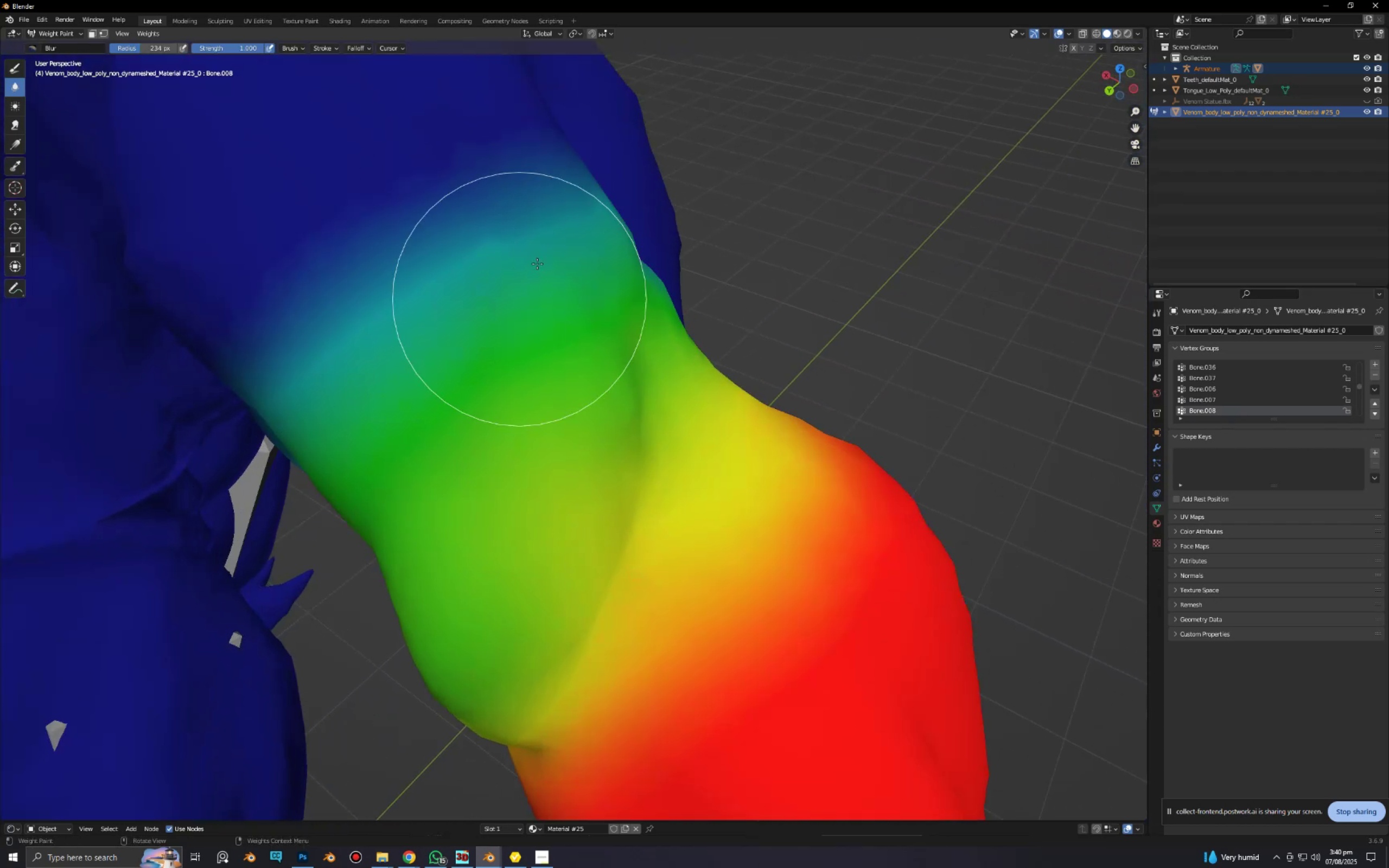 
left_click_drag(start_coordinate=[582, 222], to_coordinate=[584, 326])
 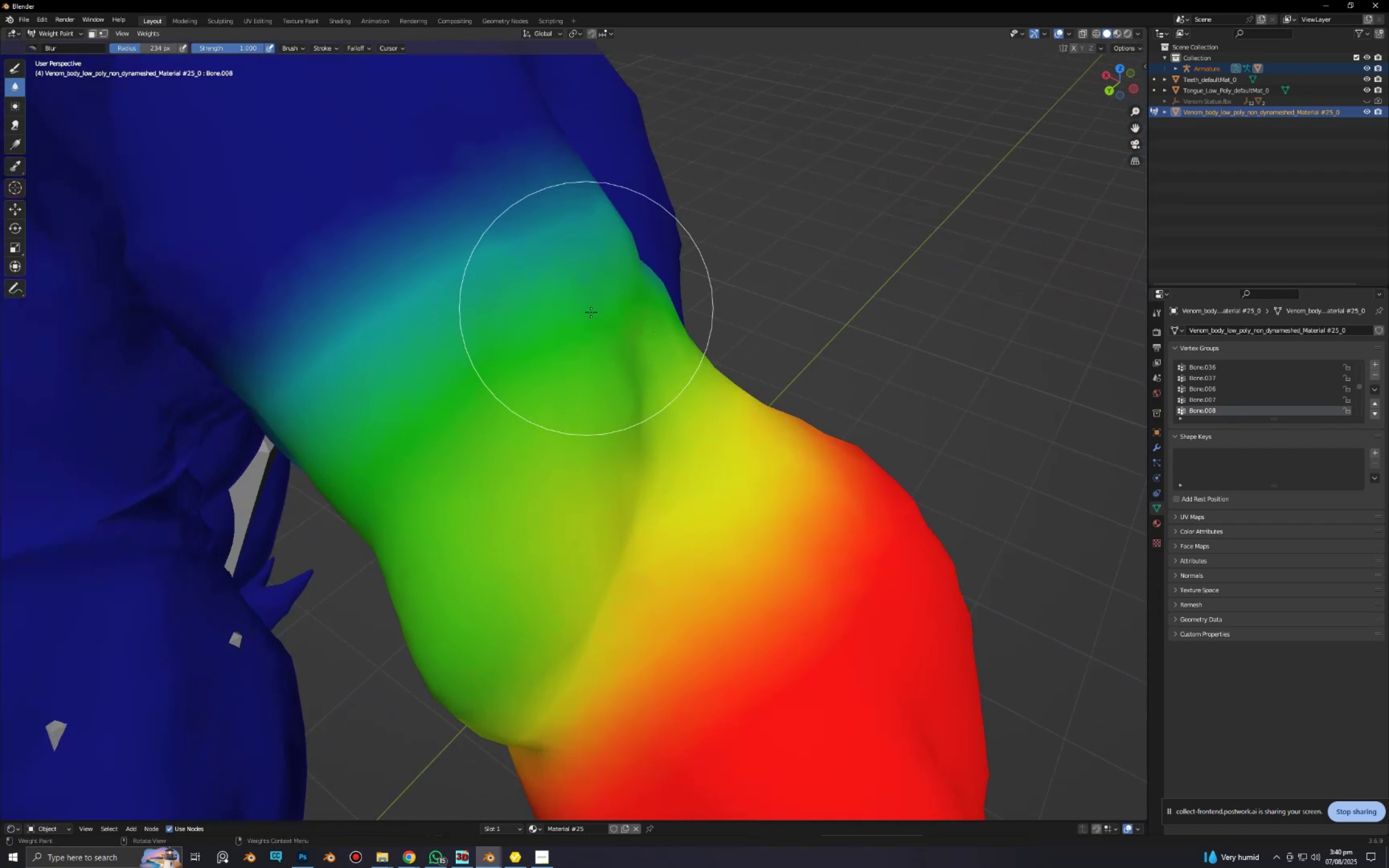 
left_click_drag(start_coordinate=[626, 252], to_coordinate=[625, 376])
 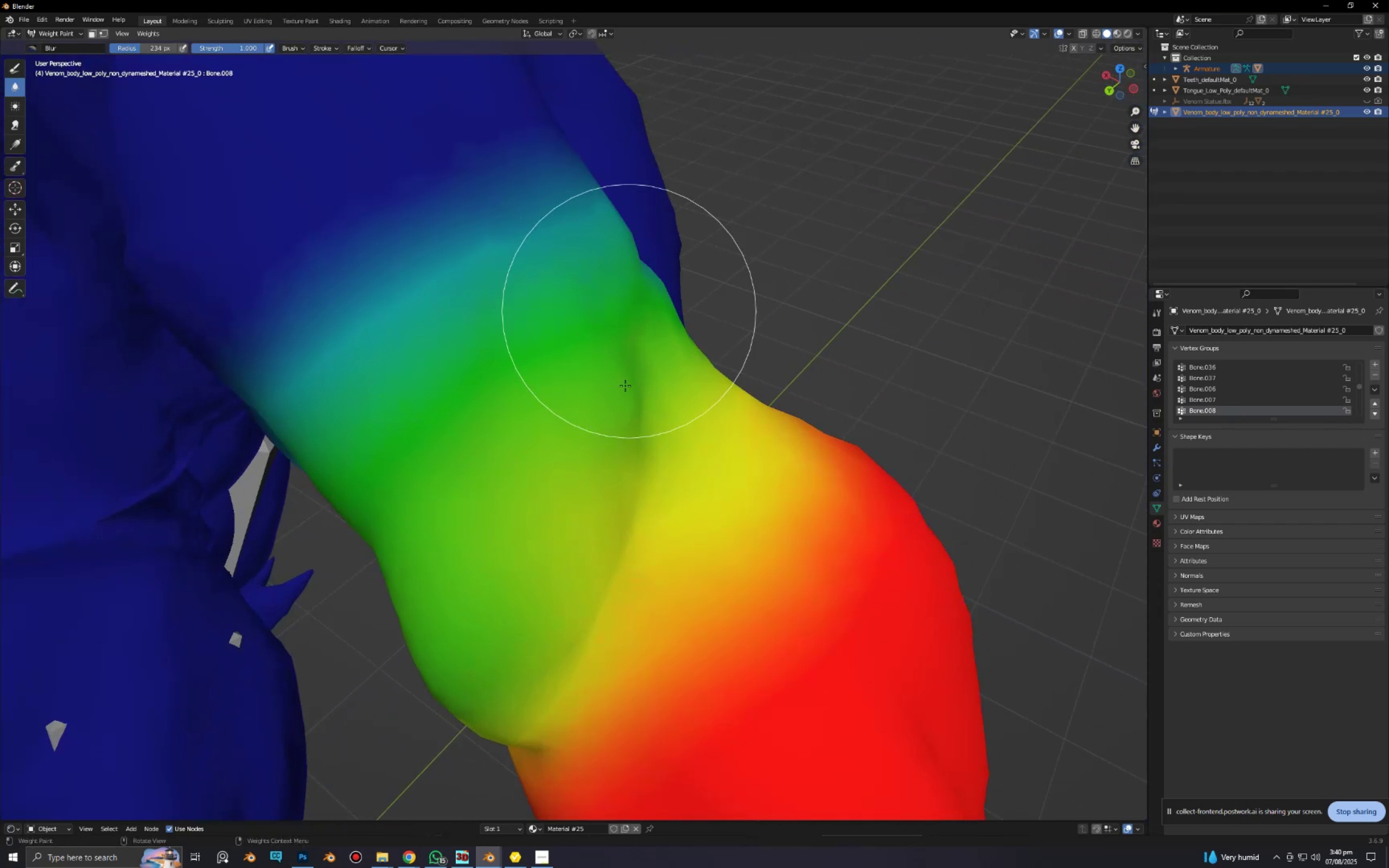 
scroll: coordinate [654, 374], scroll_direction: up, amount: 1.0
 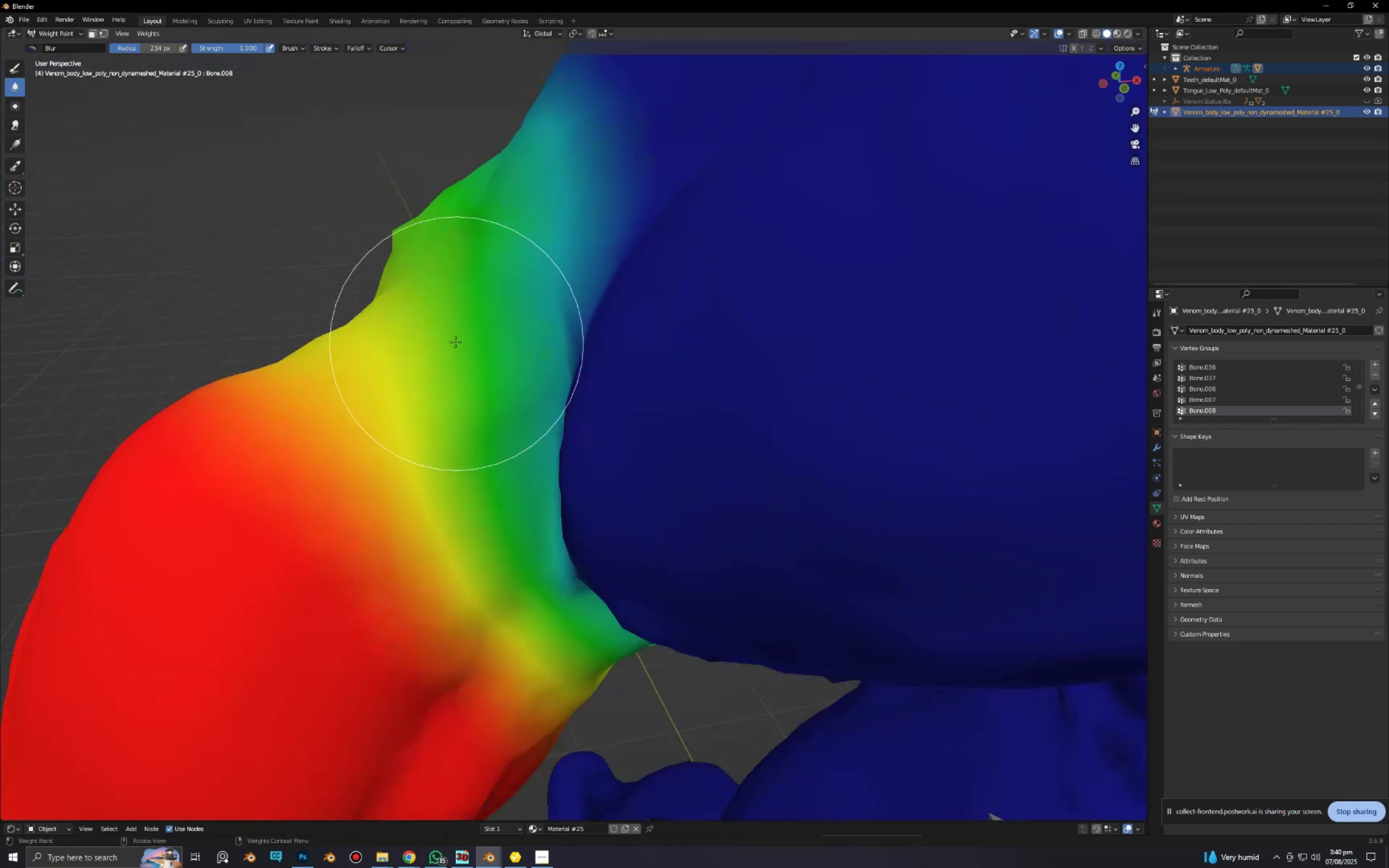 
left_click_drag(start_coordinate=[528, 232], to_coordinate=[487, 319])
 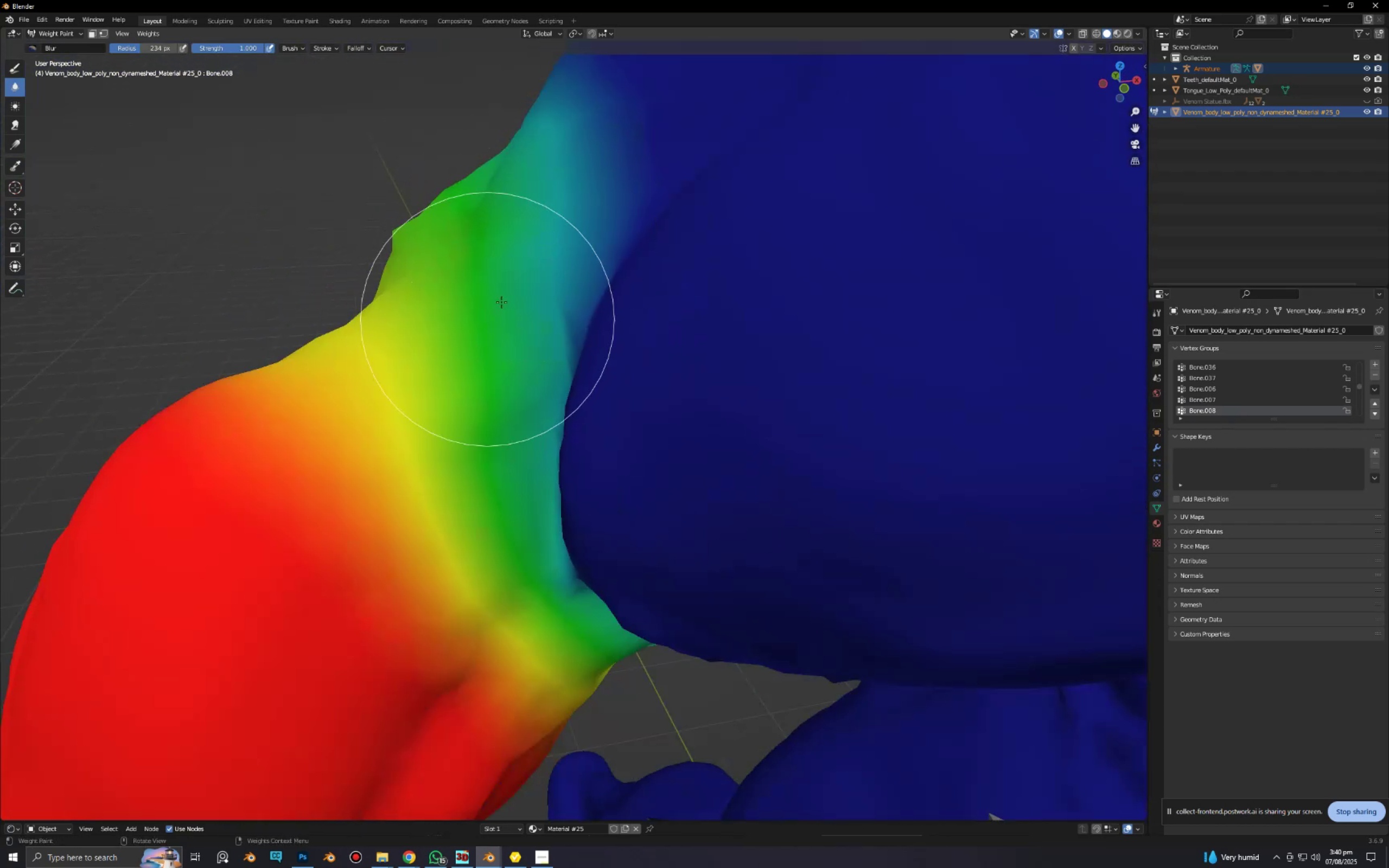 
left_click_drag(start_coordinate=[618, 184], to_coordinate=[563, 311])
 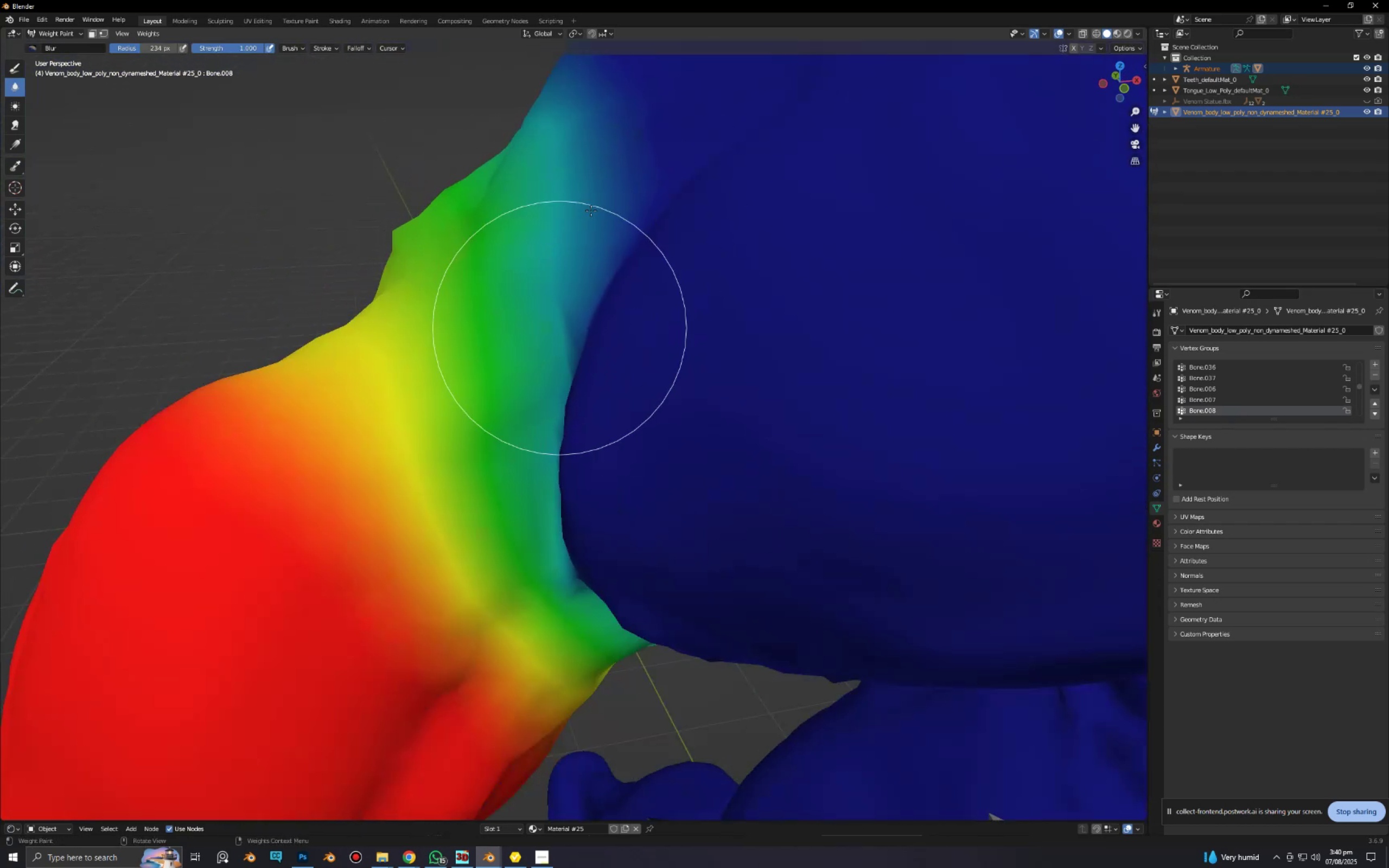 
left_click_drag(start_coordinate=[601, 188], to_coordinate=[540, 356])
 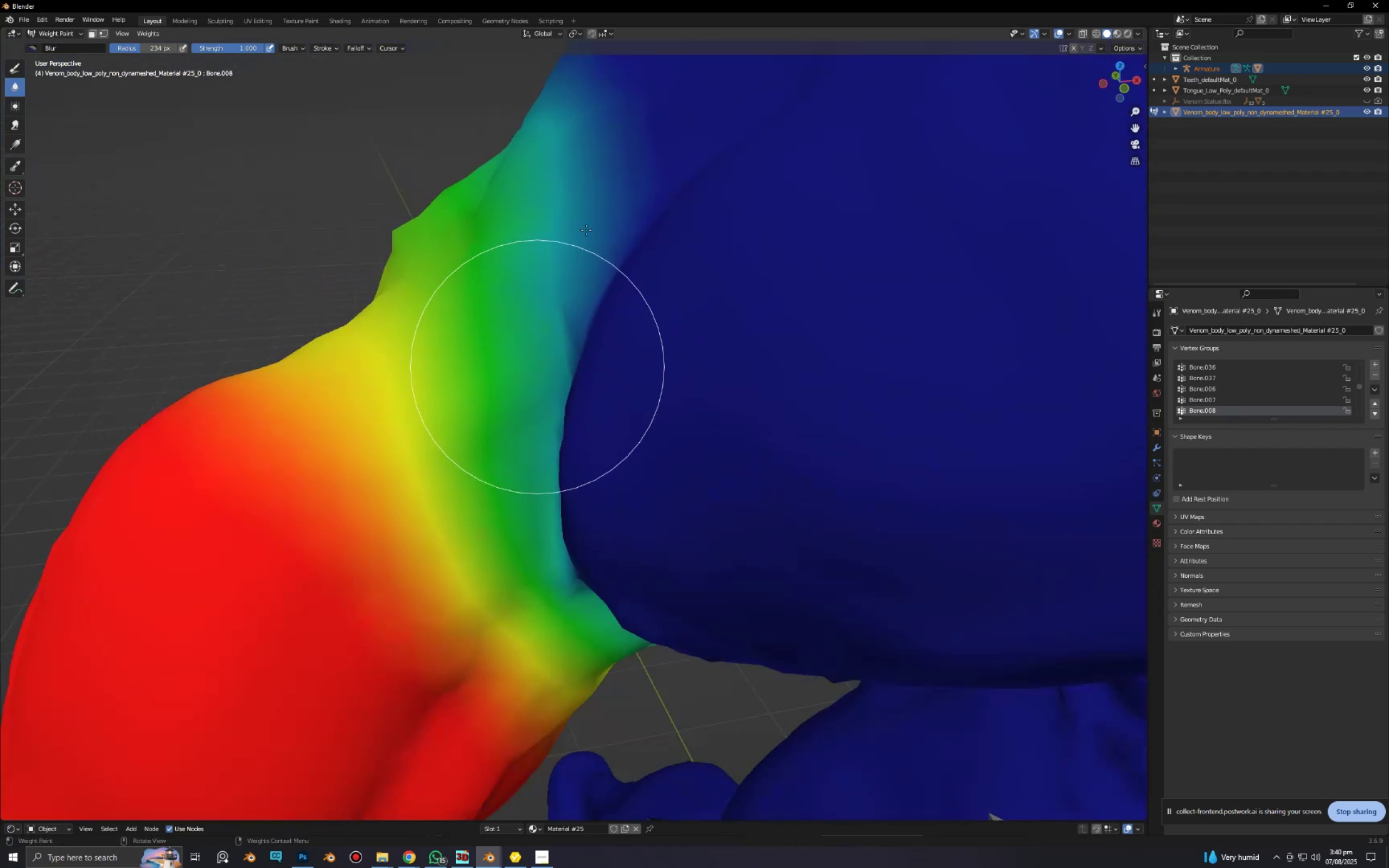 
left_click_drag(start_coordinate=[610, 190], to_coordinate=[548, 427])
 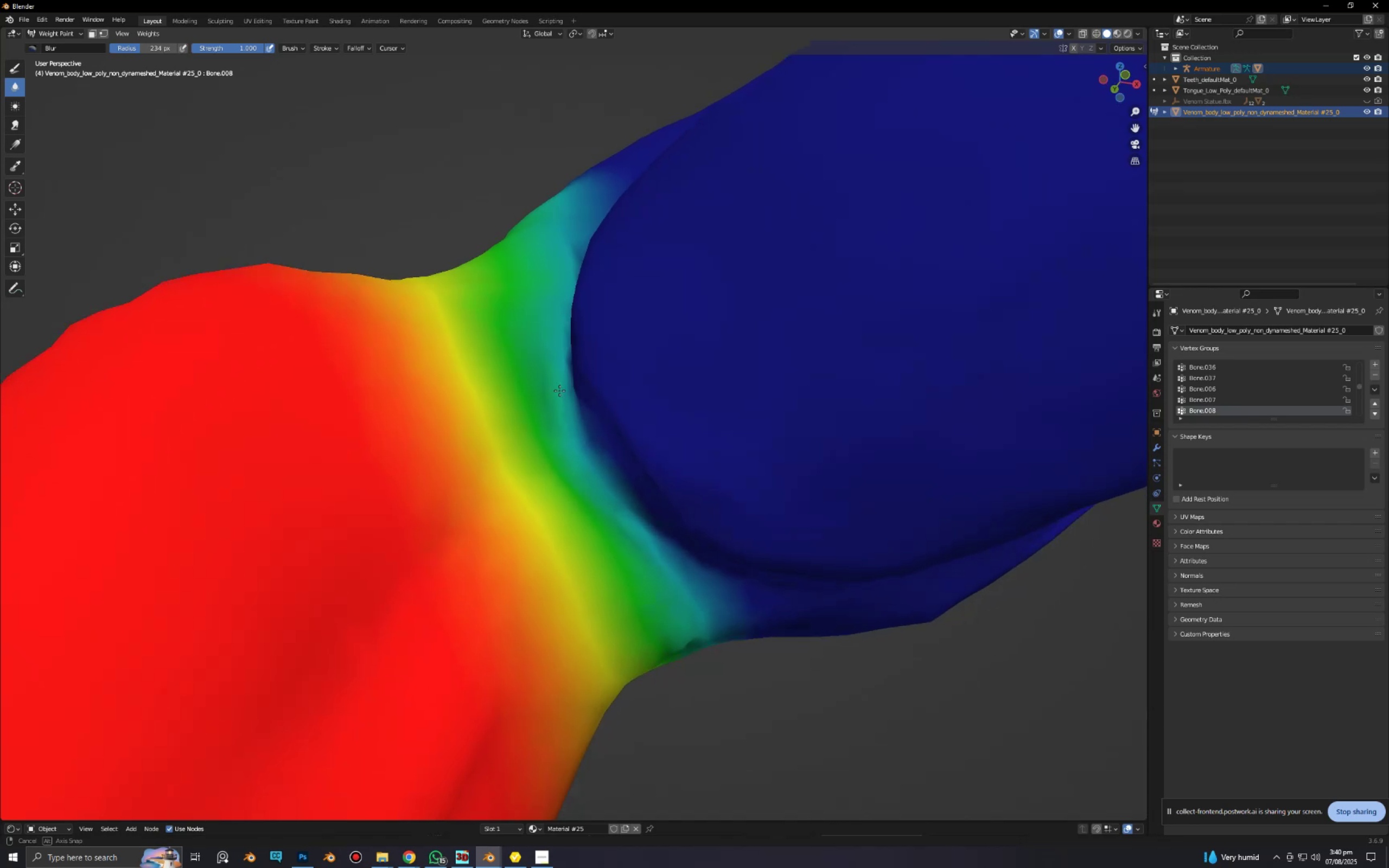 
left_click_drag(start_coordinate=[564, 387], to_coordinate=[613, 506])
 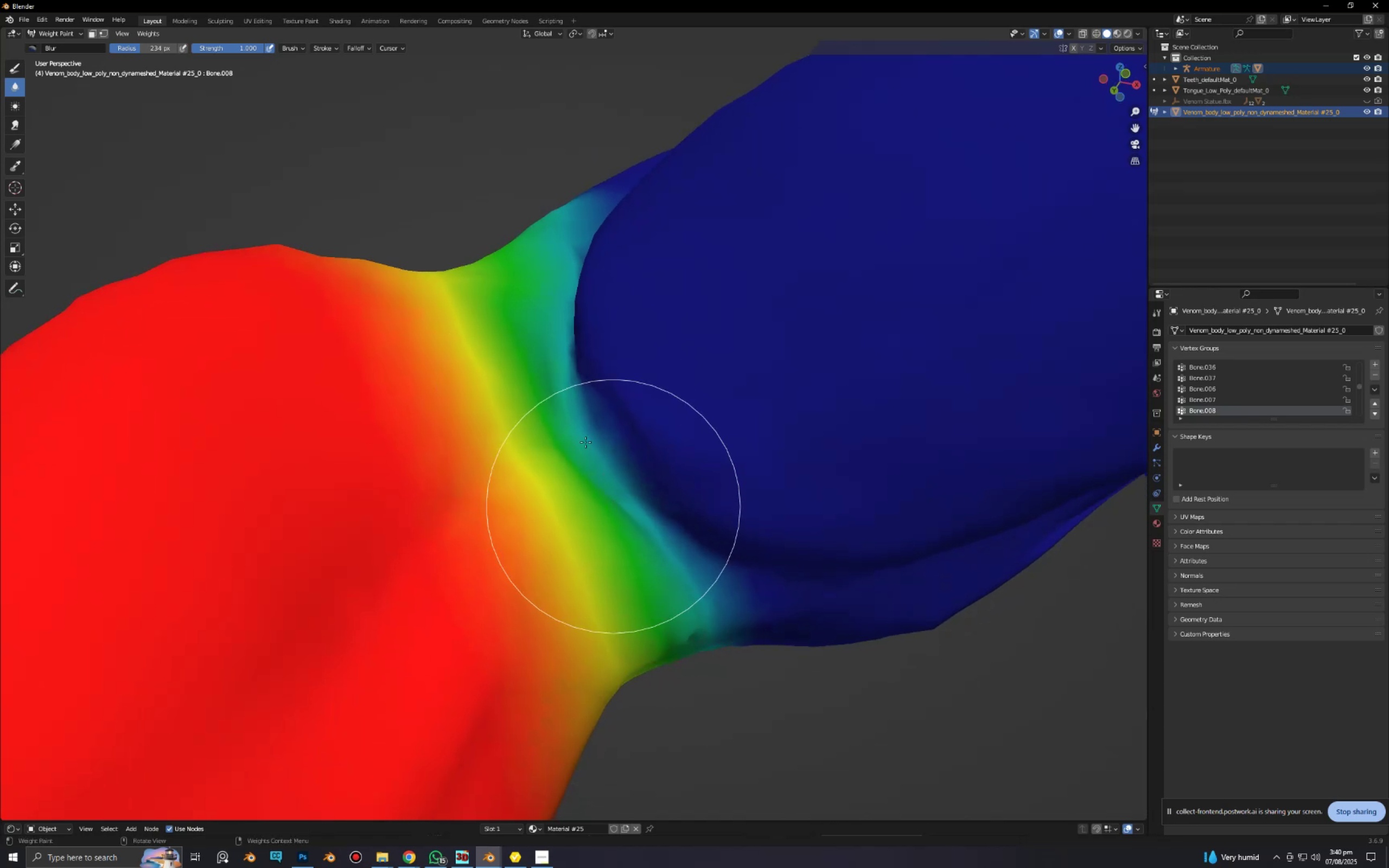 
left_click_drag(start_coordinate=[558, 371], to_coordinate=[628, 565])
 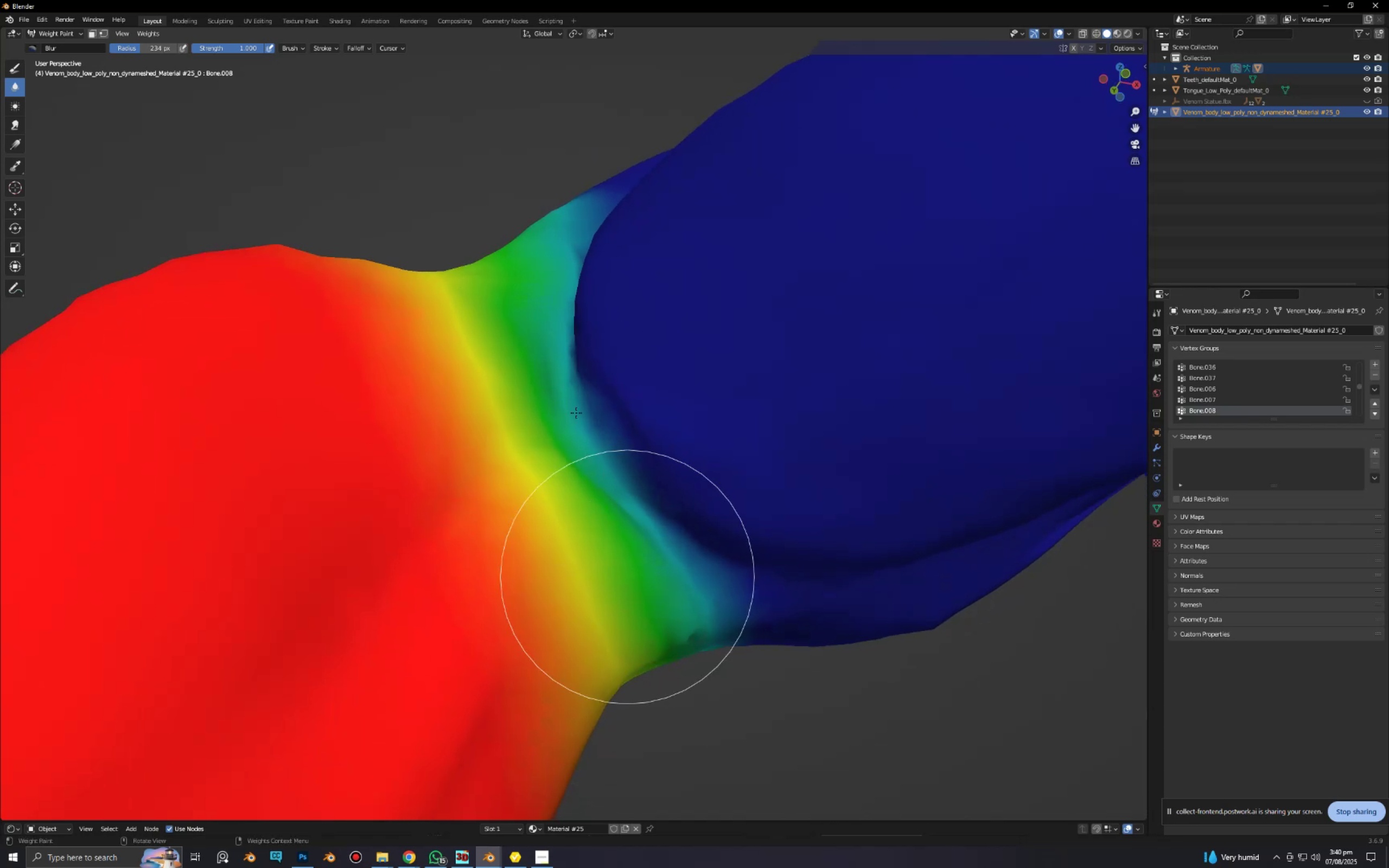 
left_click_drag(start_coordinate=[570, 384], to_coordinate=[707, 641])
 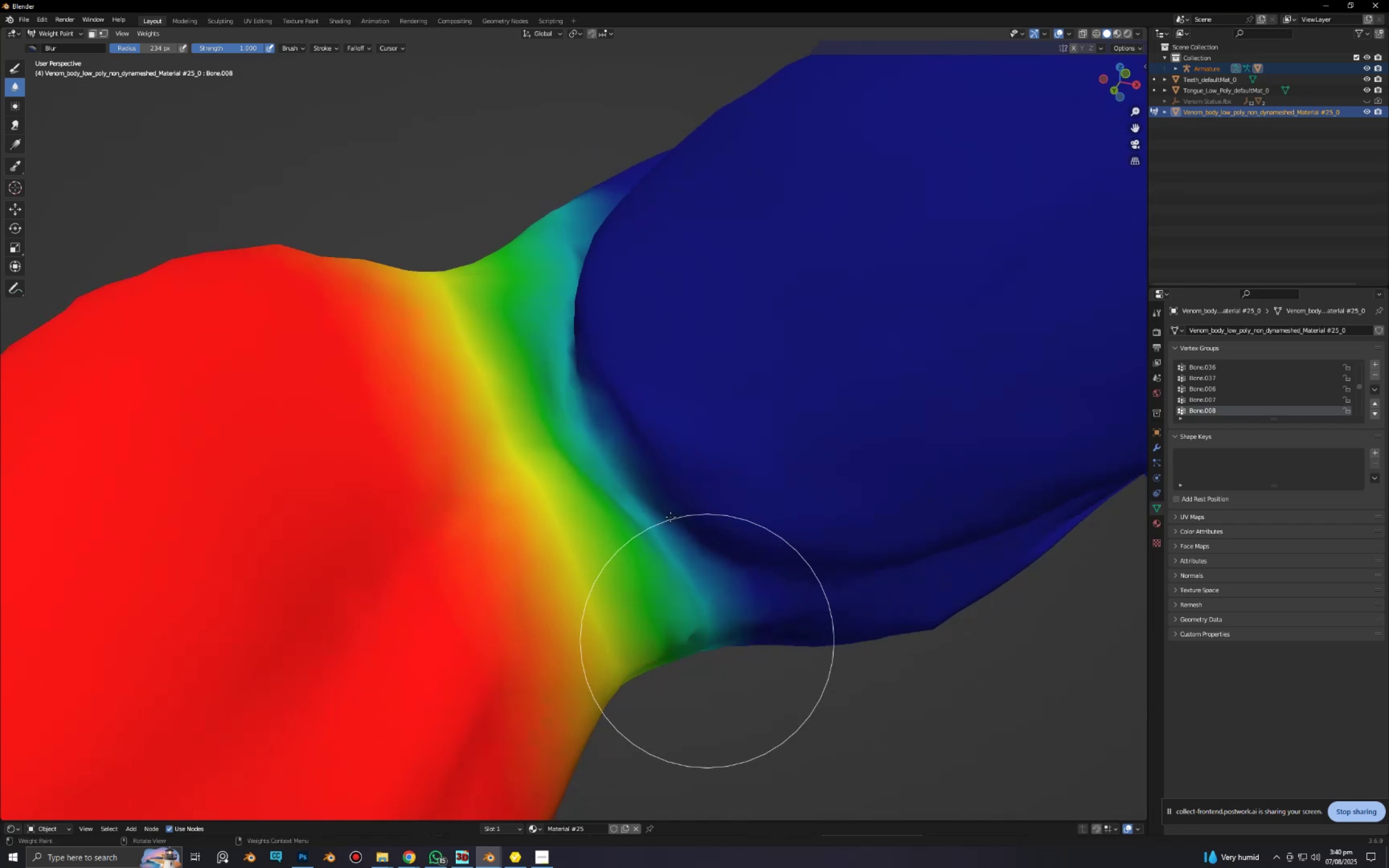 
left_click_drag(start_coordinate=[648, 464], to_coordinate=[701, 658])
 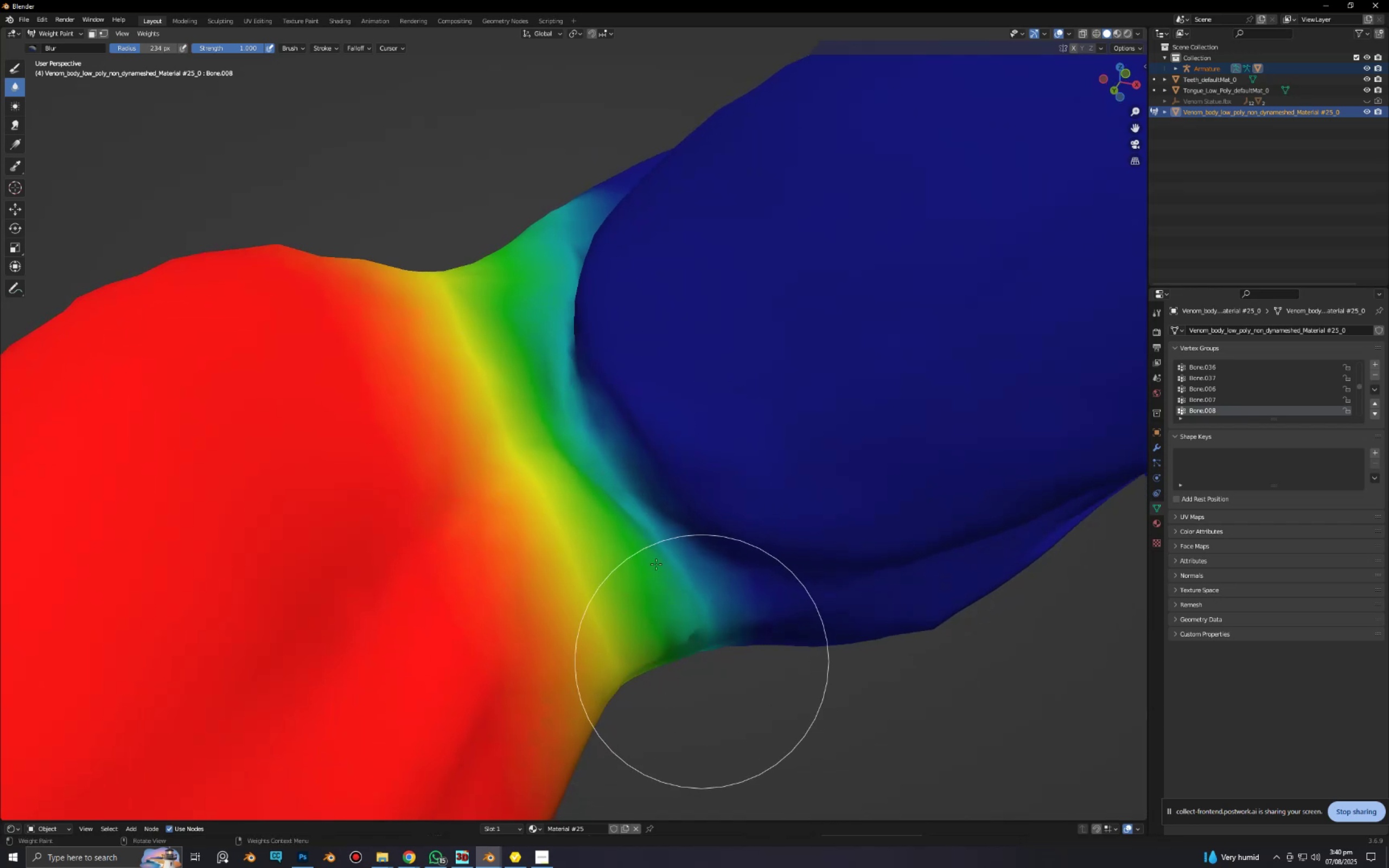 
left_click_drag(start_coordinate=[611, 492], to_coordinate=[655, 724])
 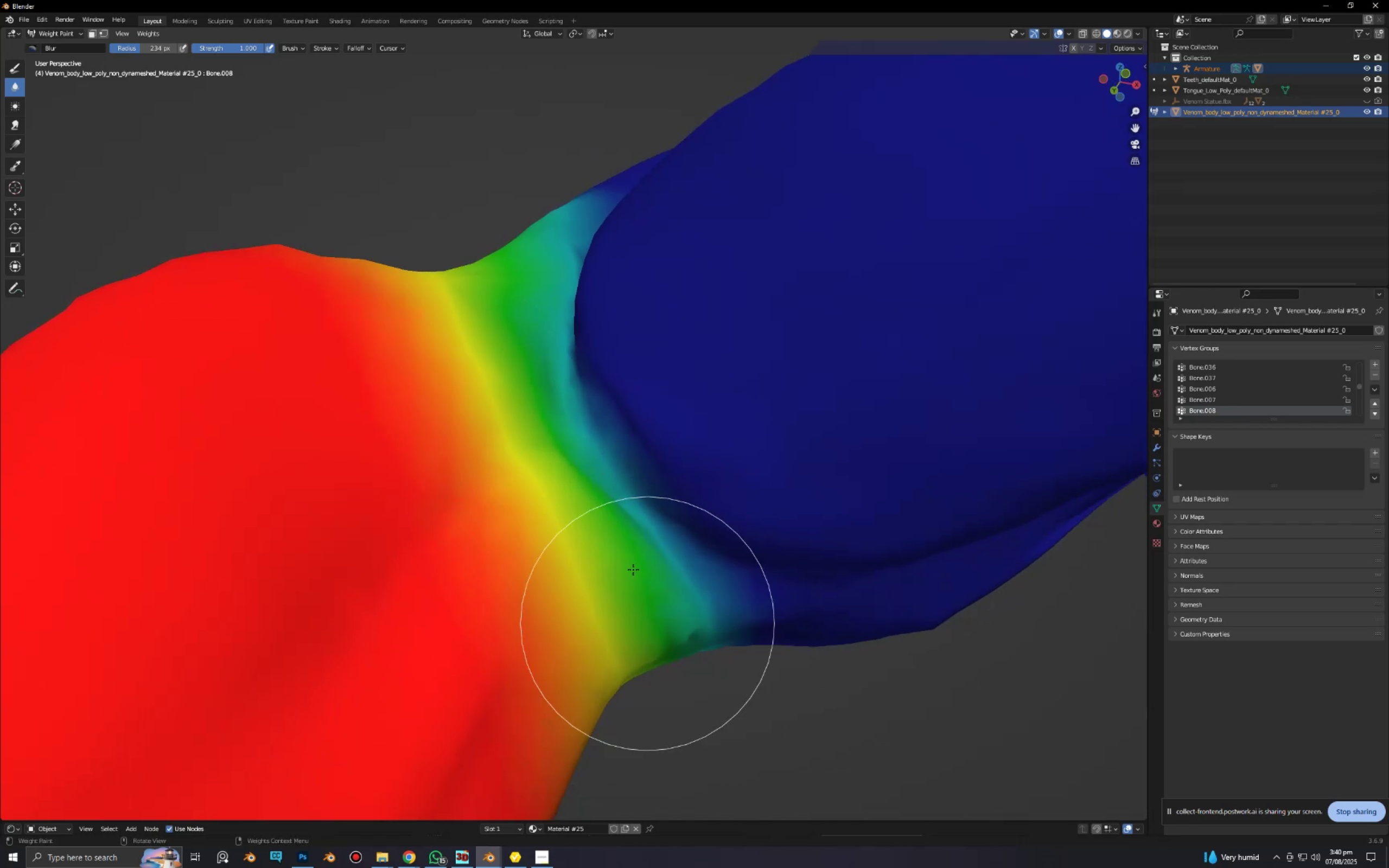 
left_click_drag(start_coordinate=[622, 540], to_coordinate=[694, 776])
 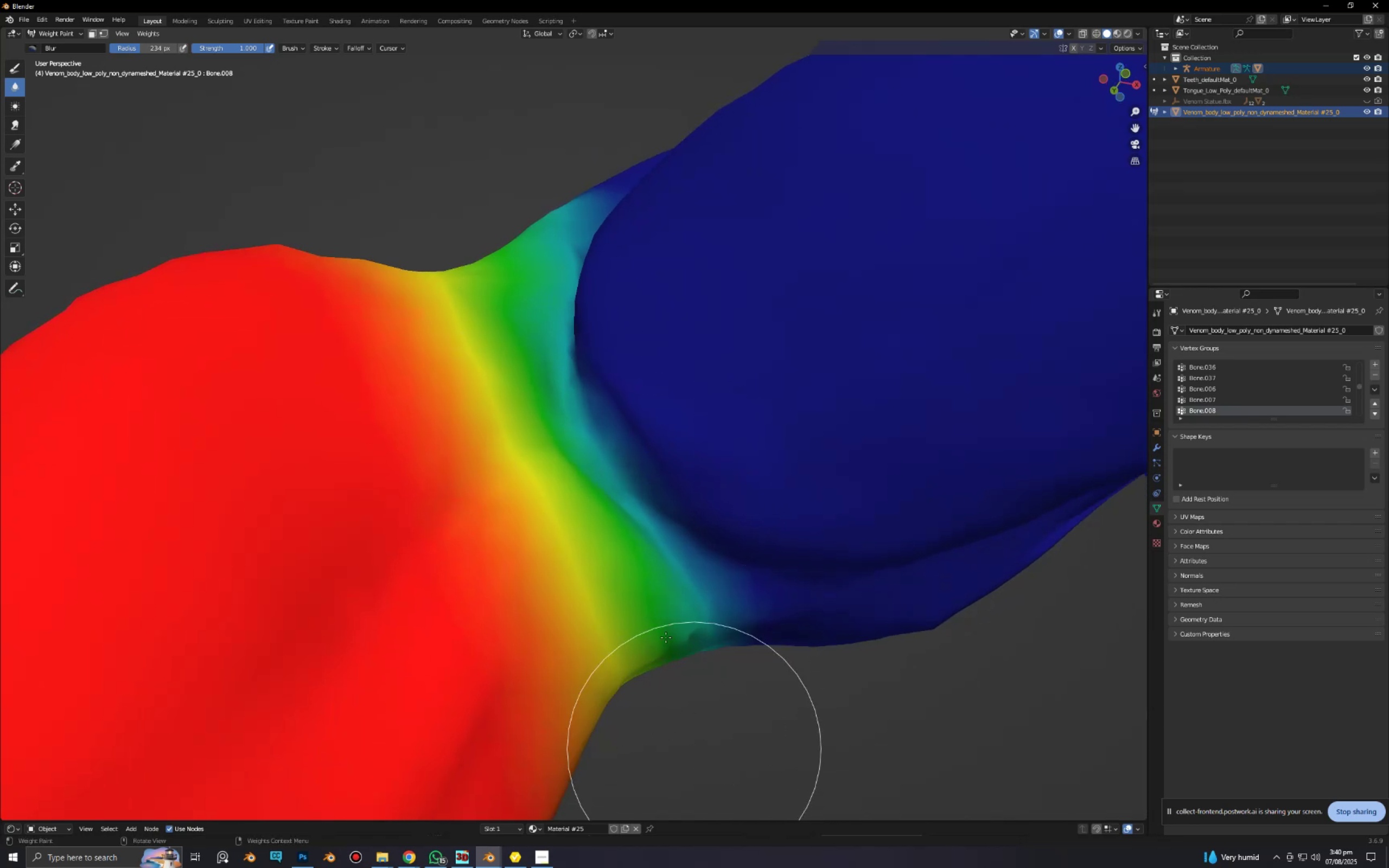 
scroll: coordinate [637, 584], scroll_direction: down, amount: 5.0
 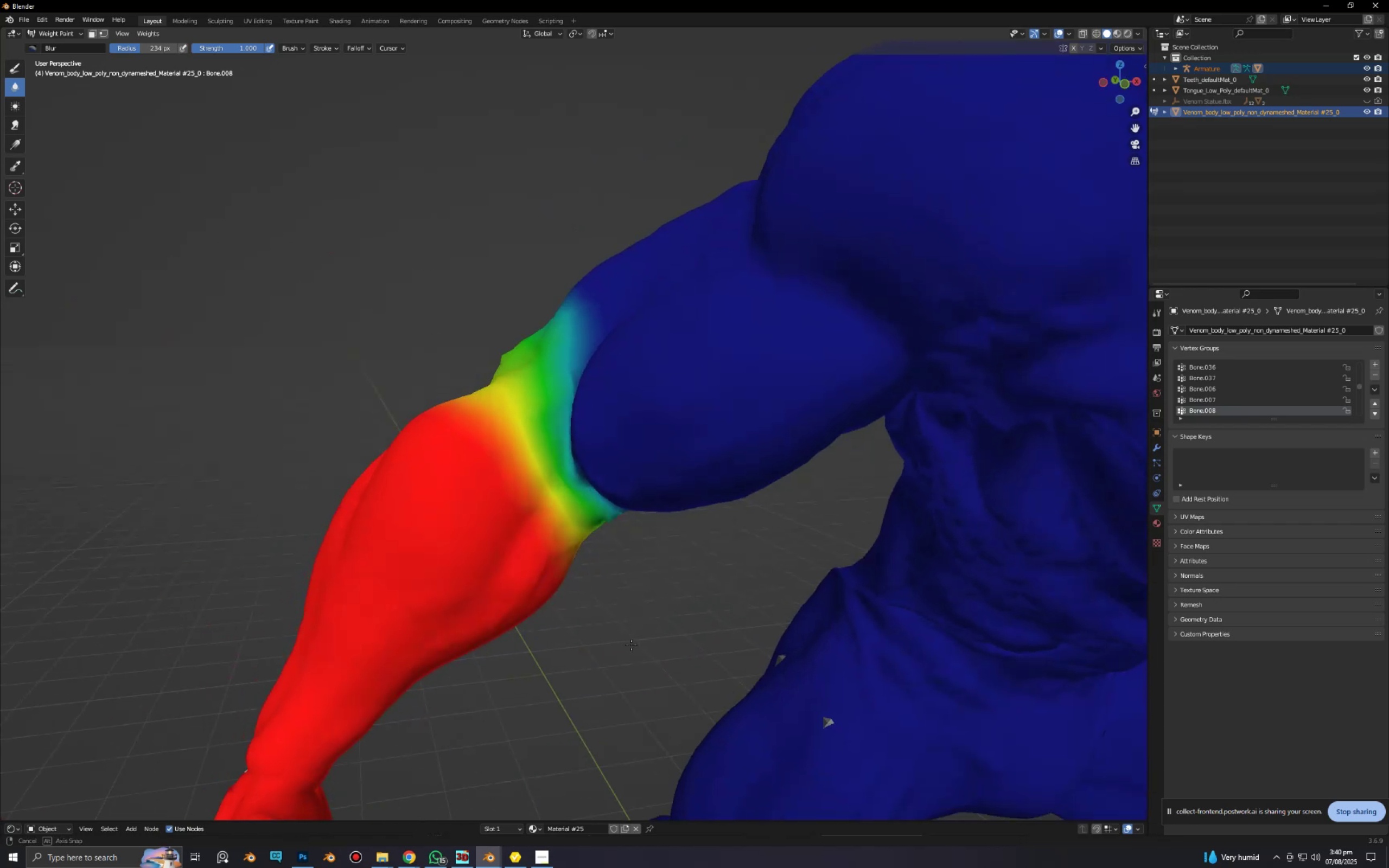 
key(R)
 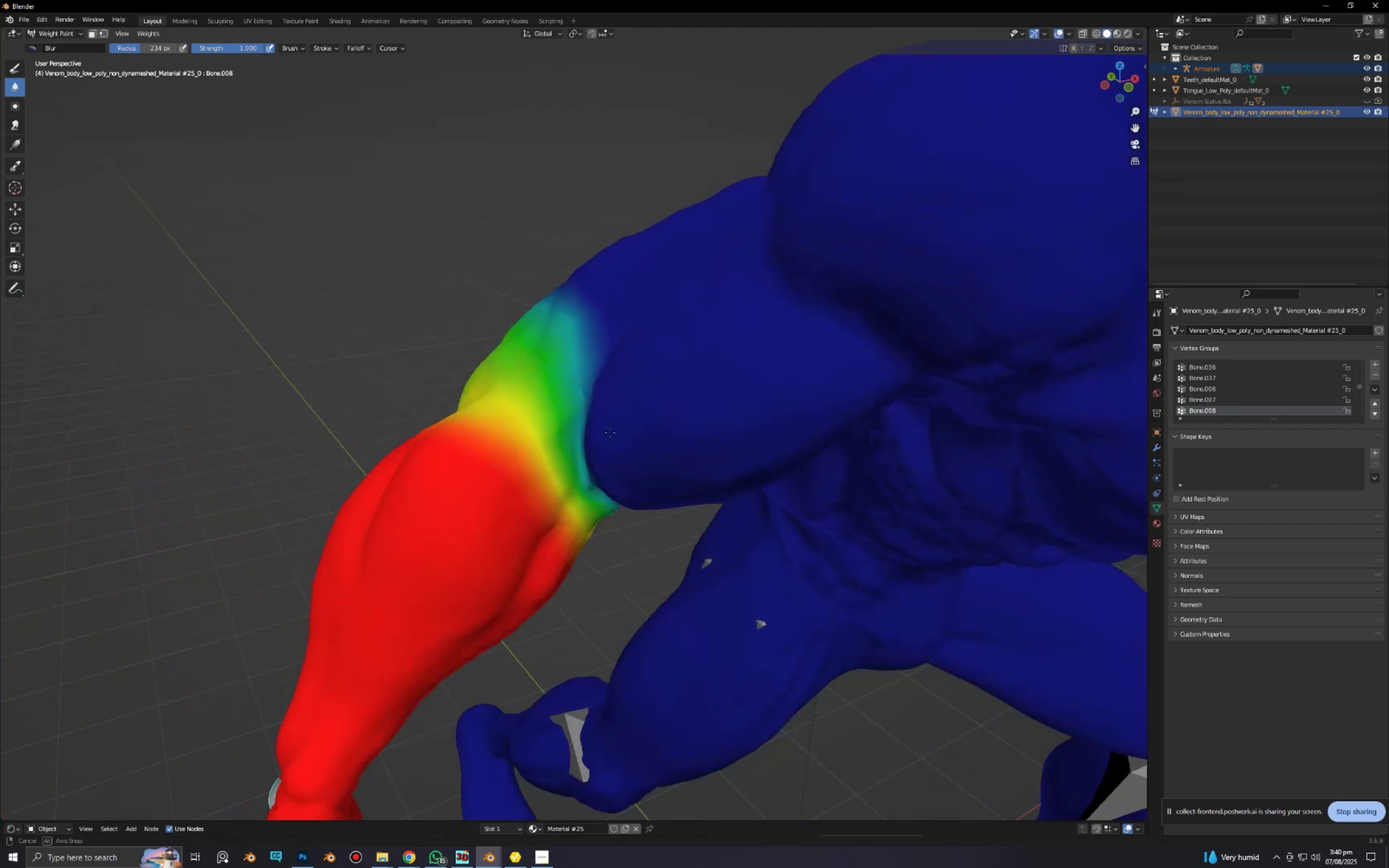 
scroll: coordinate [598, 420], scroll_direction: up, amount: 3.0
 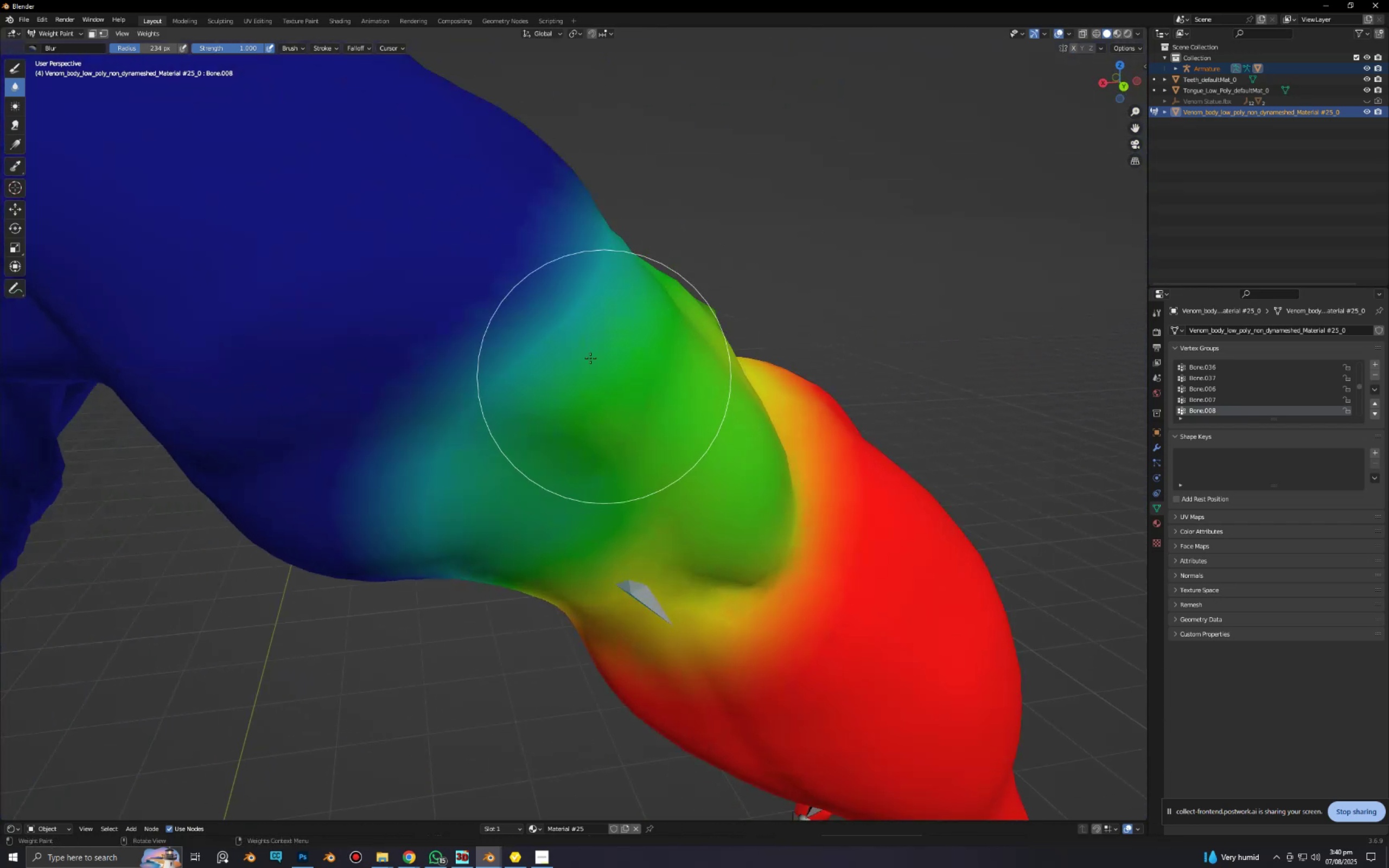 
left_click_drag(start_coordinate=[543, 313], to_coordinate=[526, 403])
 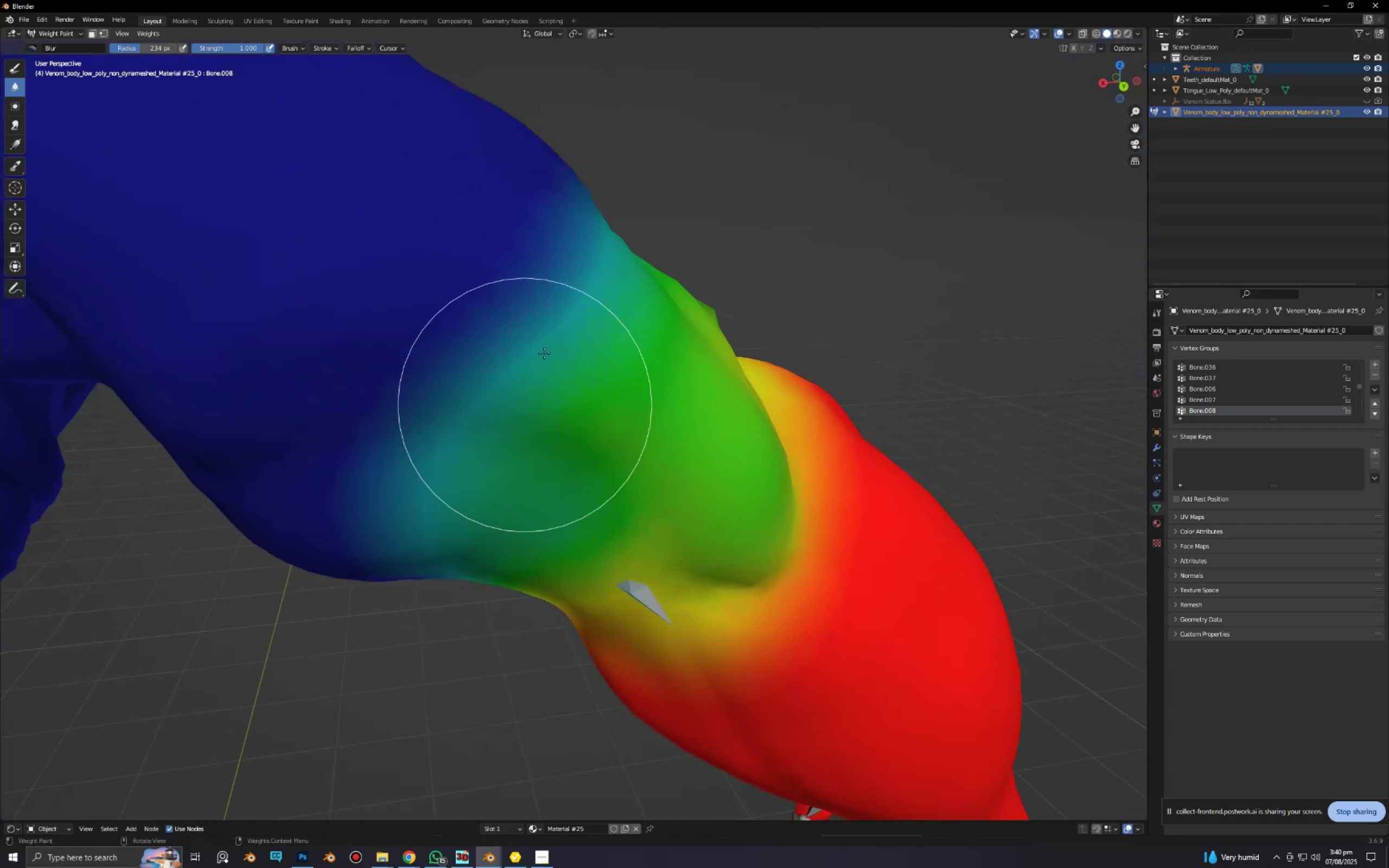 
left_click_drag(start_coordinate=[555, 322], to_coordinate=[480, 423])
 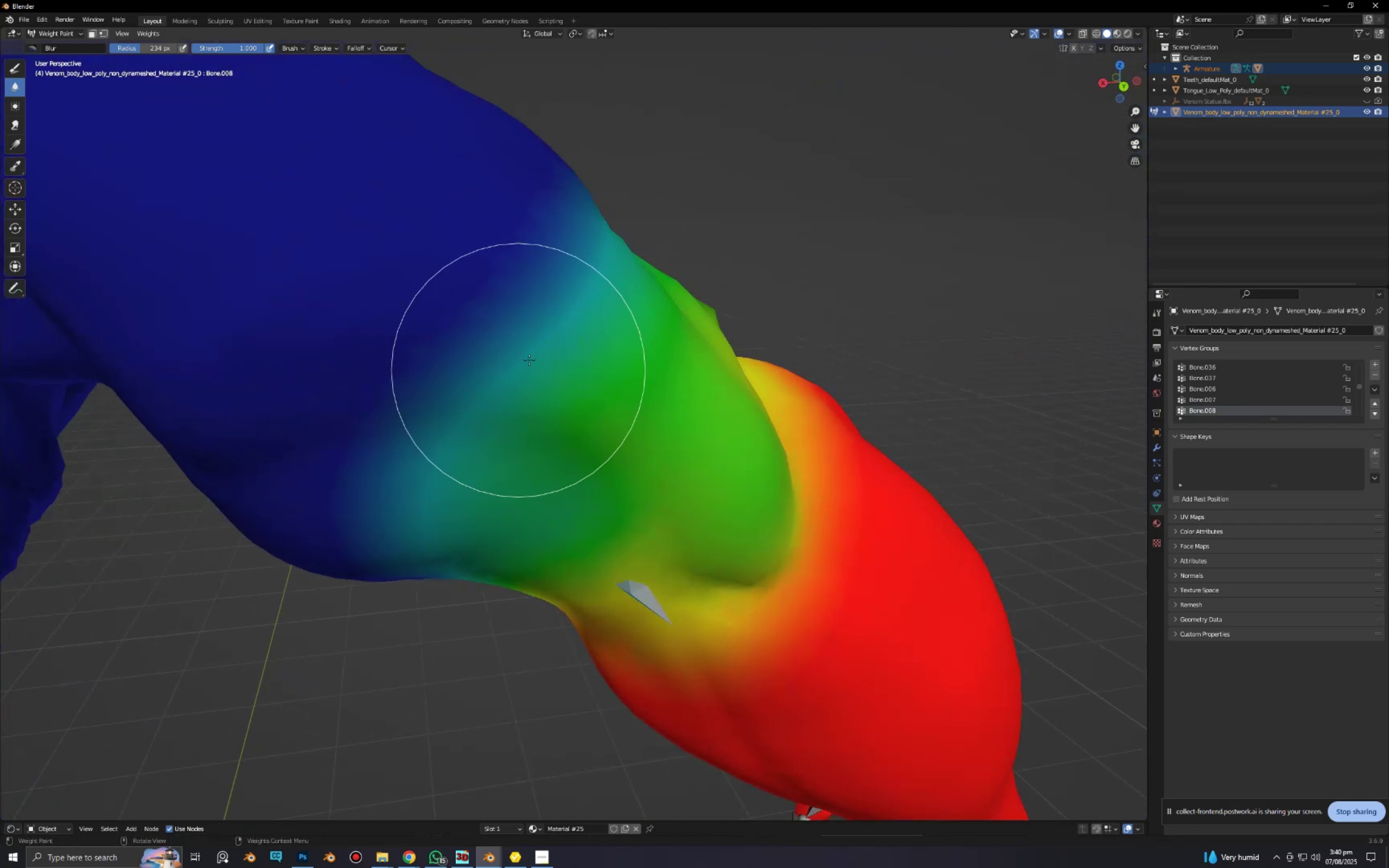 
left_click_drag(start_coordinate=[525, 376], to_coordinate=[504, 435])
 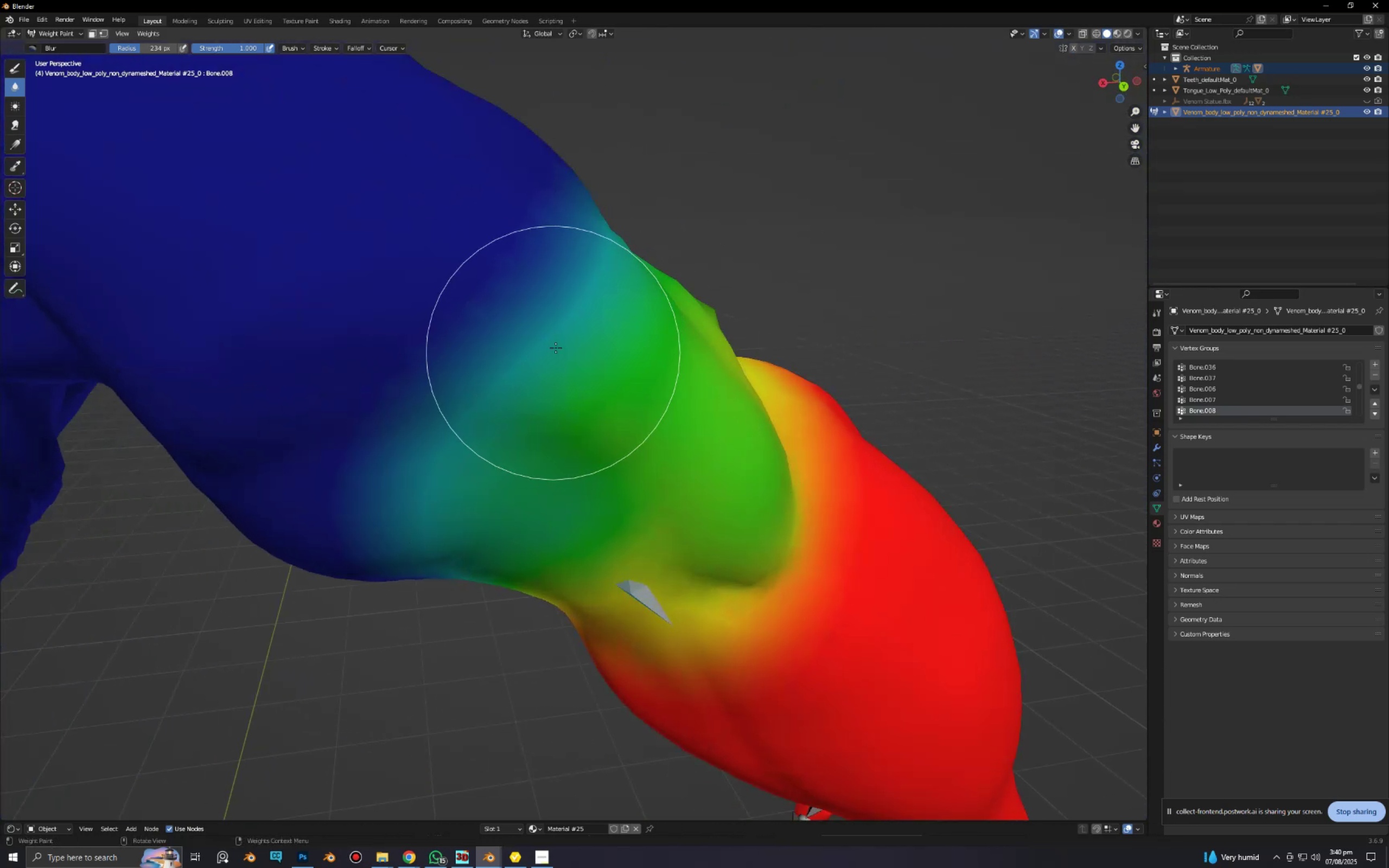 
left_click_drag(start_coordinate=[552, 353], to_coordinate=[486, 464])
 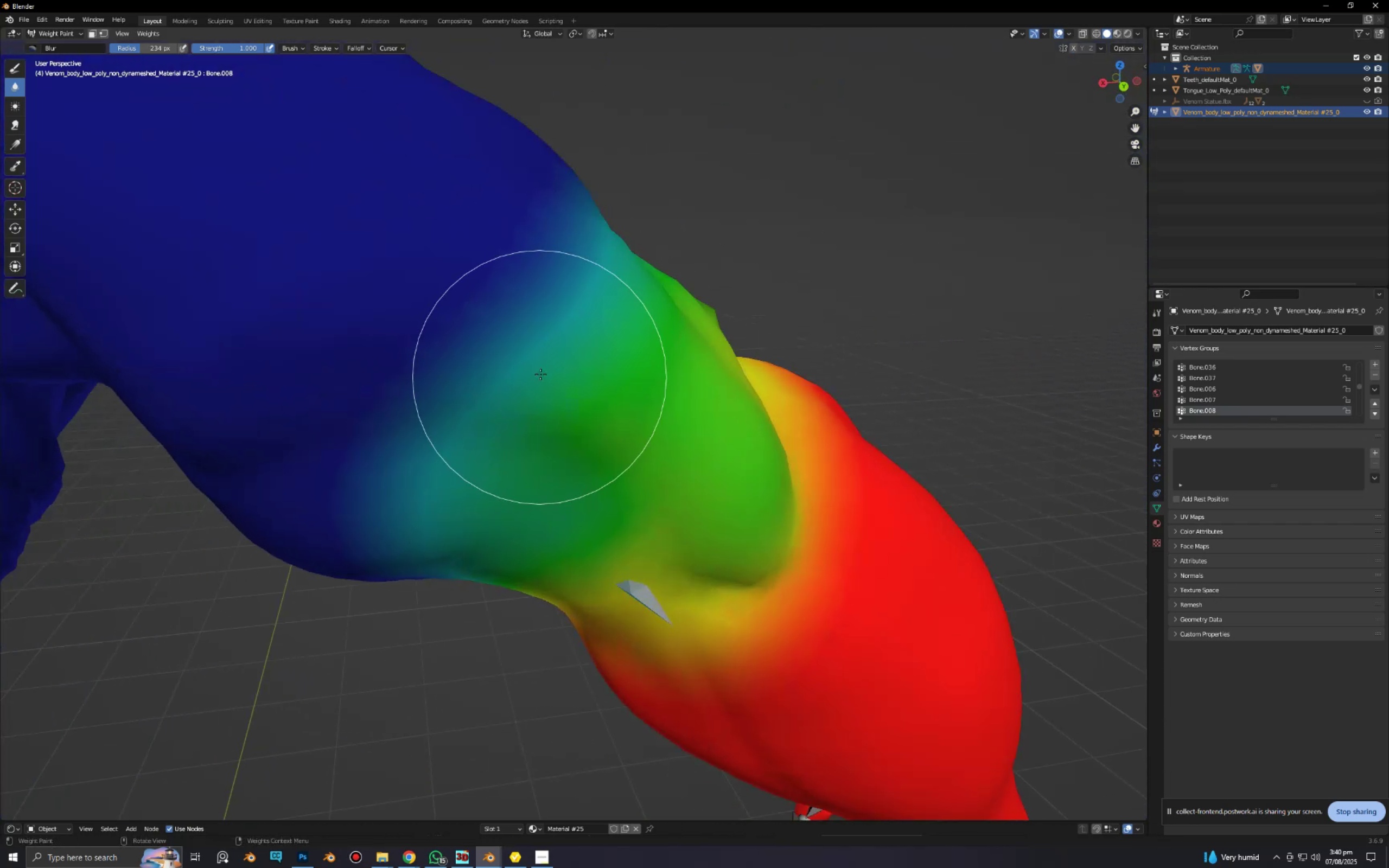 
scroll: coordinate [543, 382], scroll_direction: down, amount: 3.0
 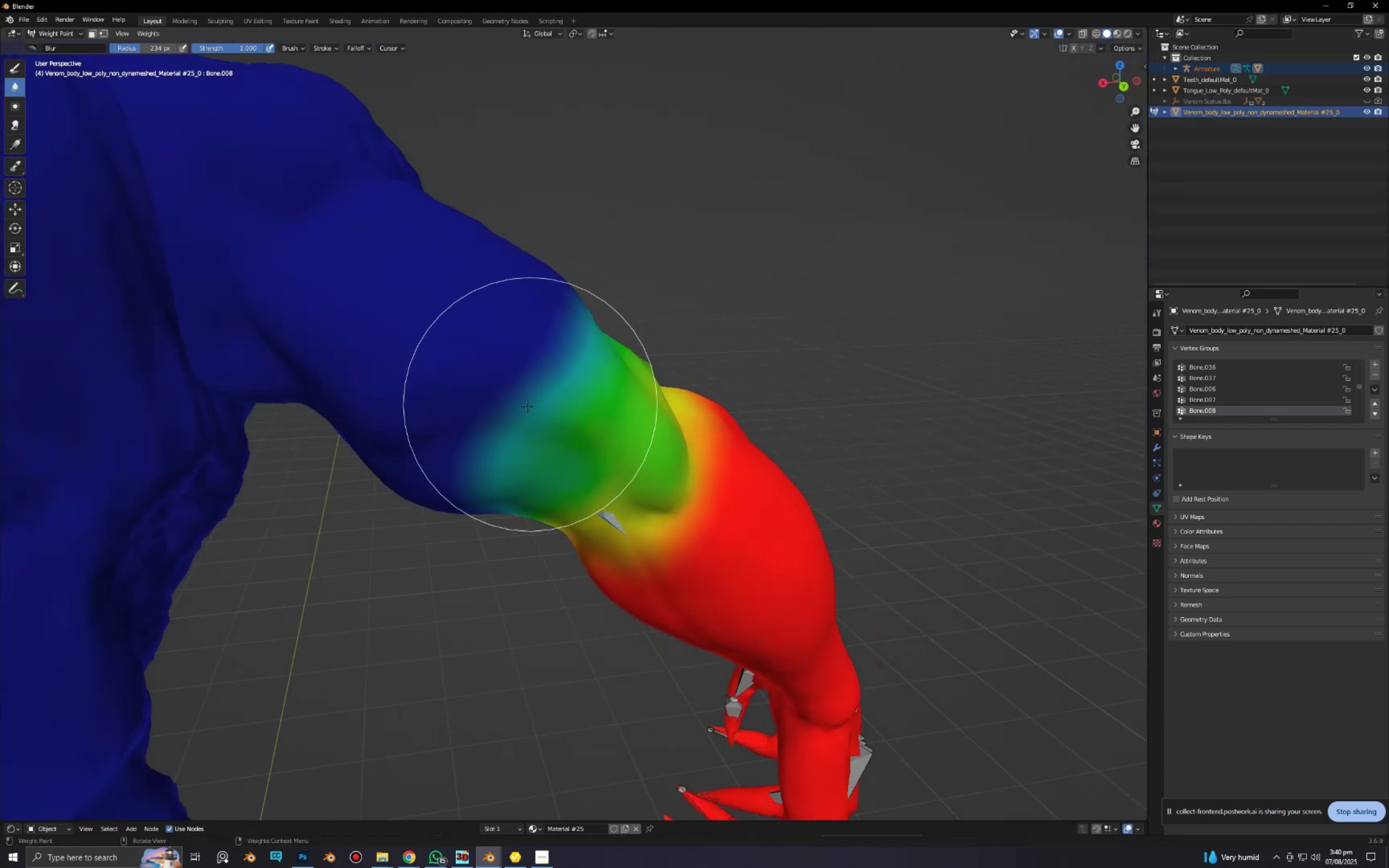 
key(Shift+F)
 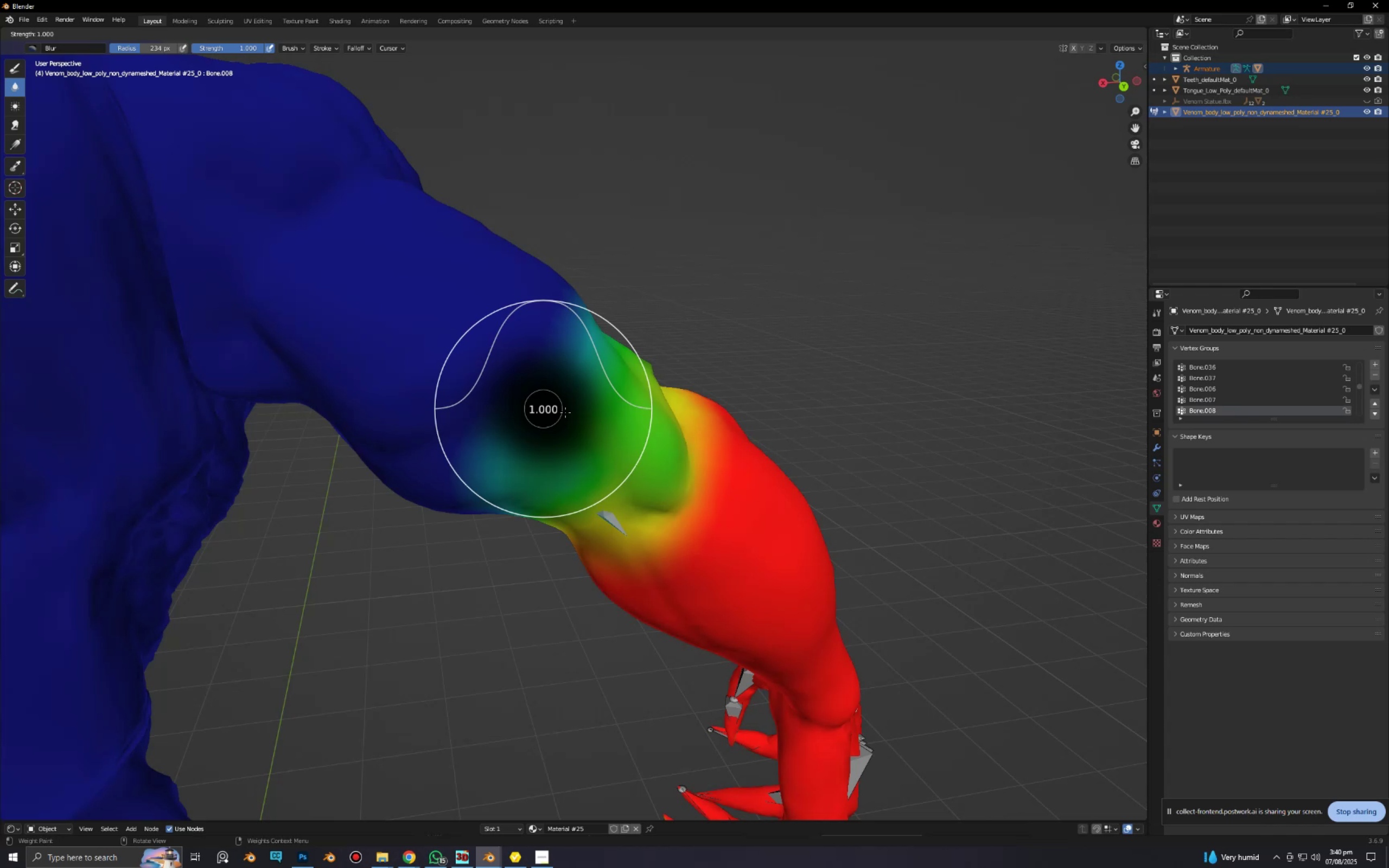 
left_click([579, 416])
 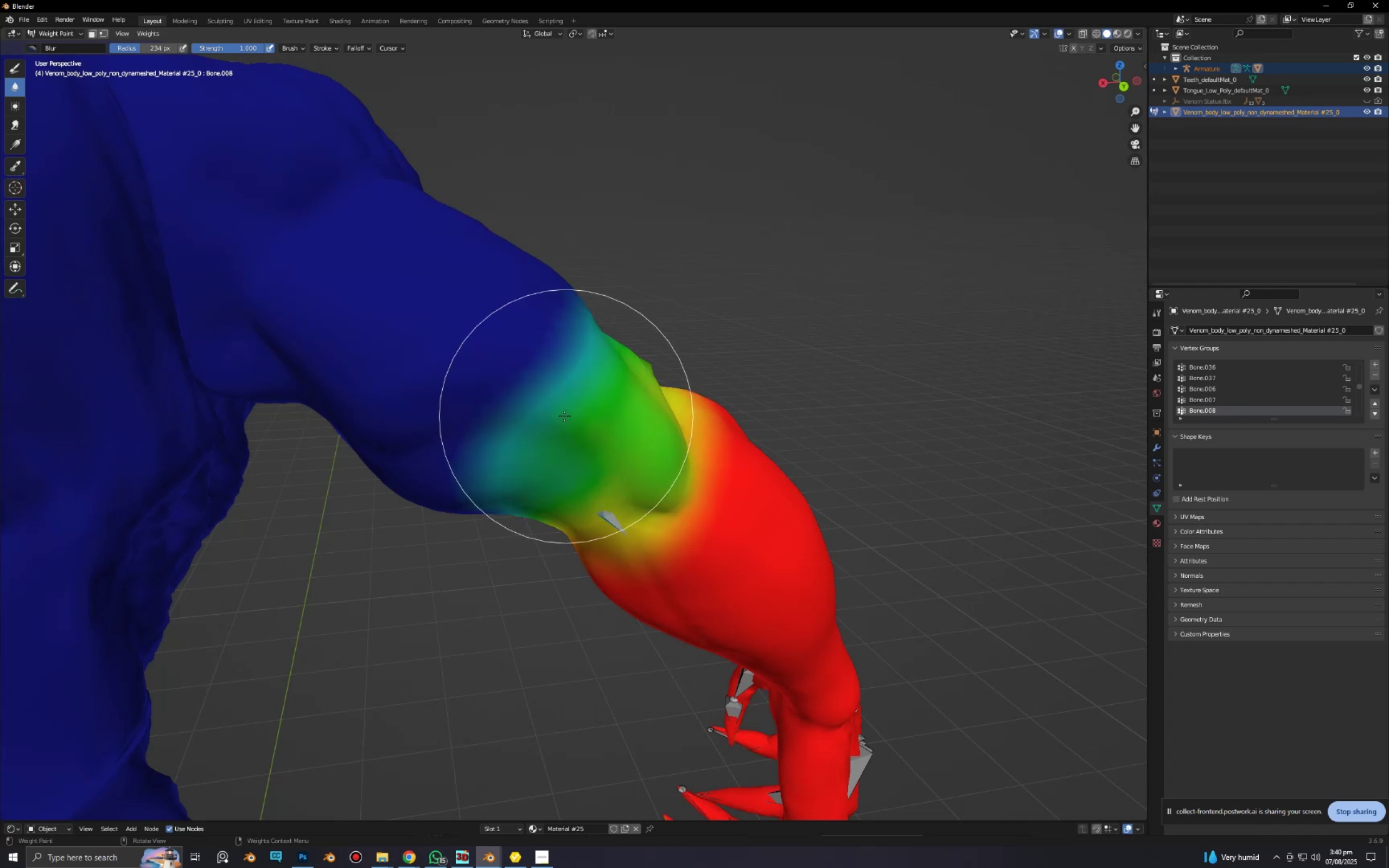 
key(F)
 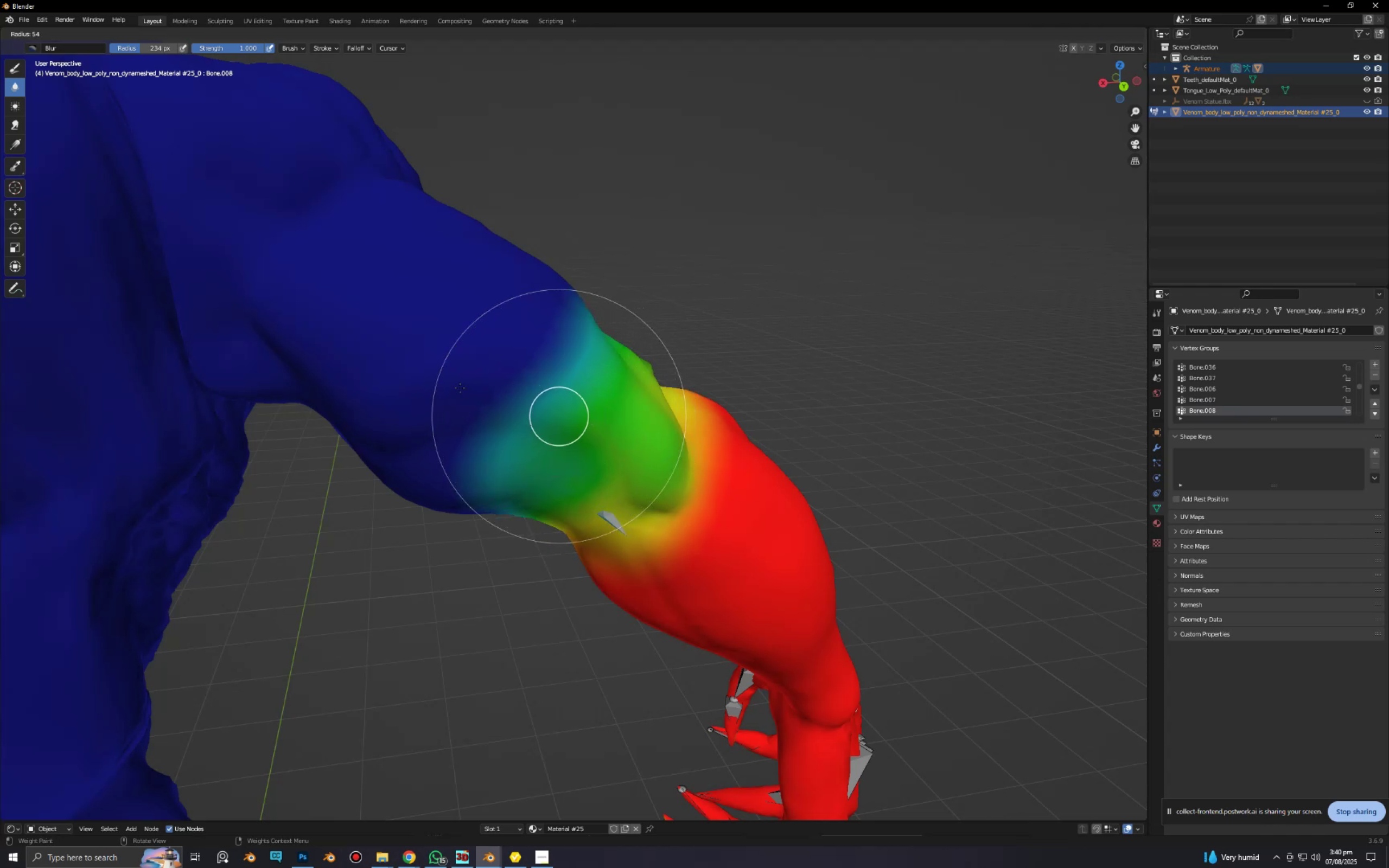 
left_click_drag(start_coordinate=[445, 386], to_coordinate=[450, 388])
 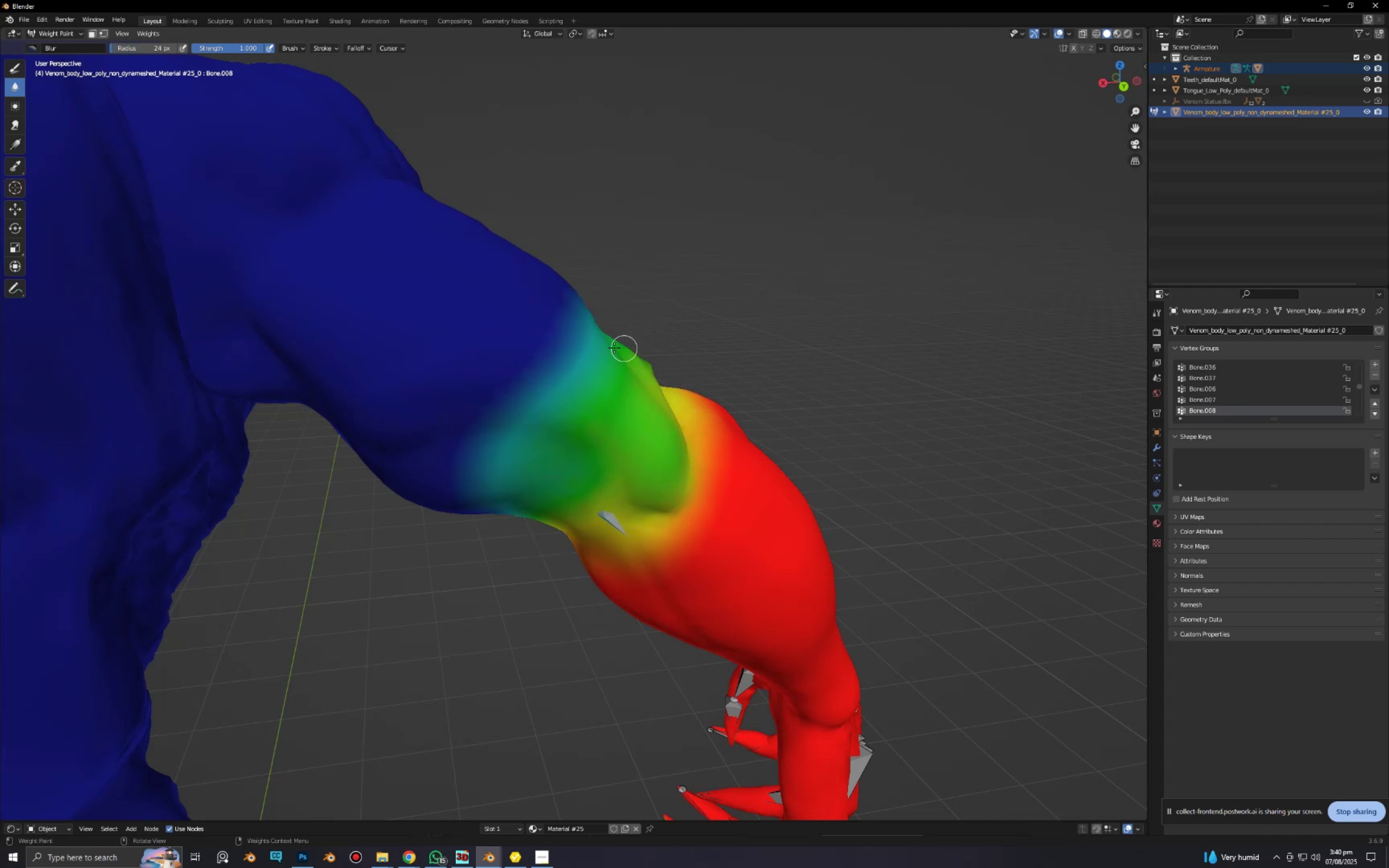 
left_click_drag(start_coordinate=[591, 347], to_coordinate=[539, 413])
 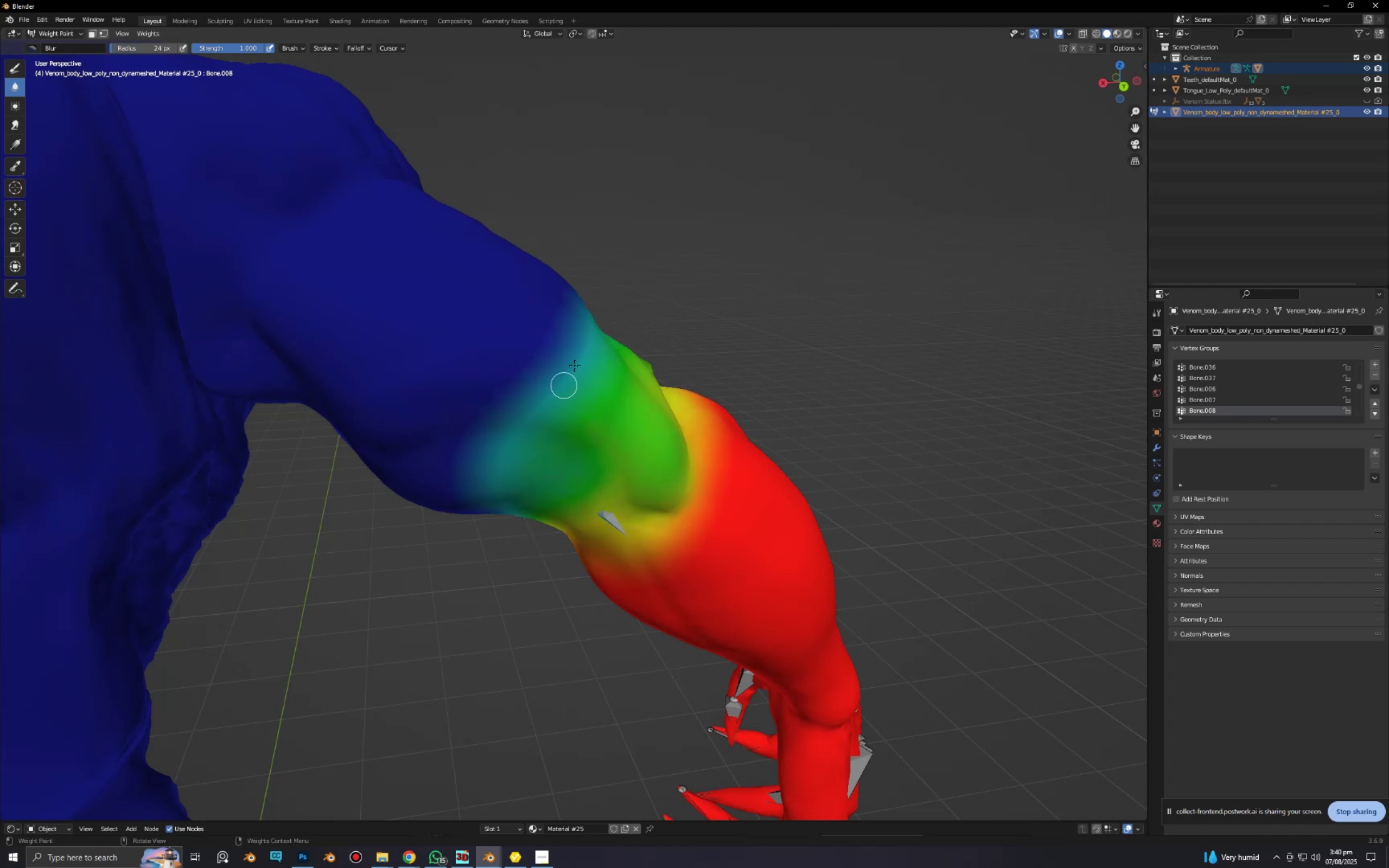 
left_click_drag(start_coordinate=[579, 359], to_coordinate=[518, 443])
 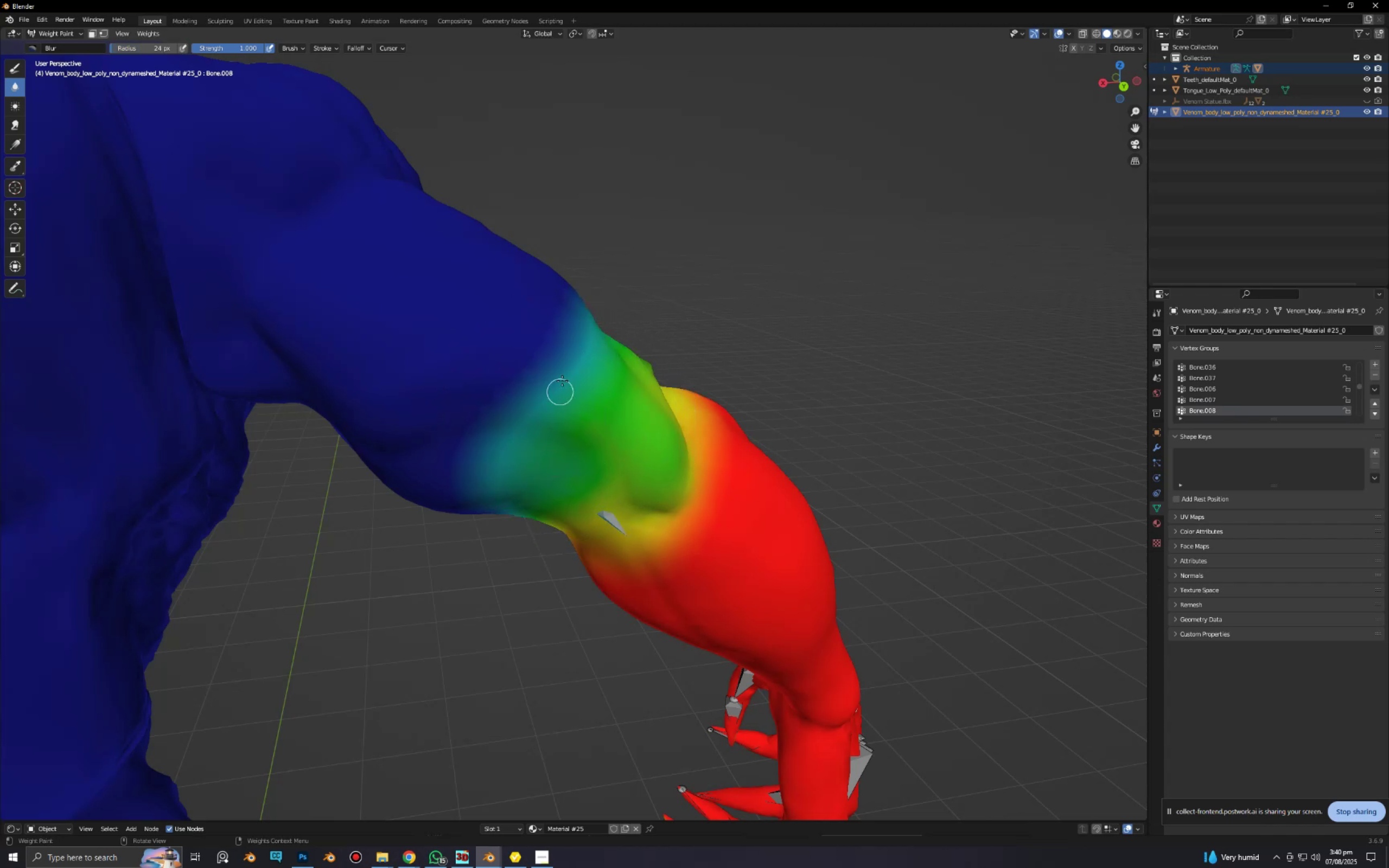 
left_click_drag(start_coordinate=[563, 373], to_coordinate=[512, 443])
 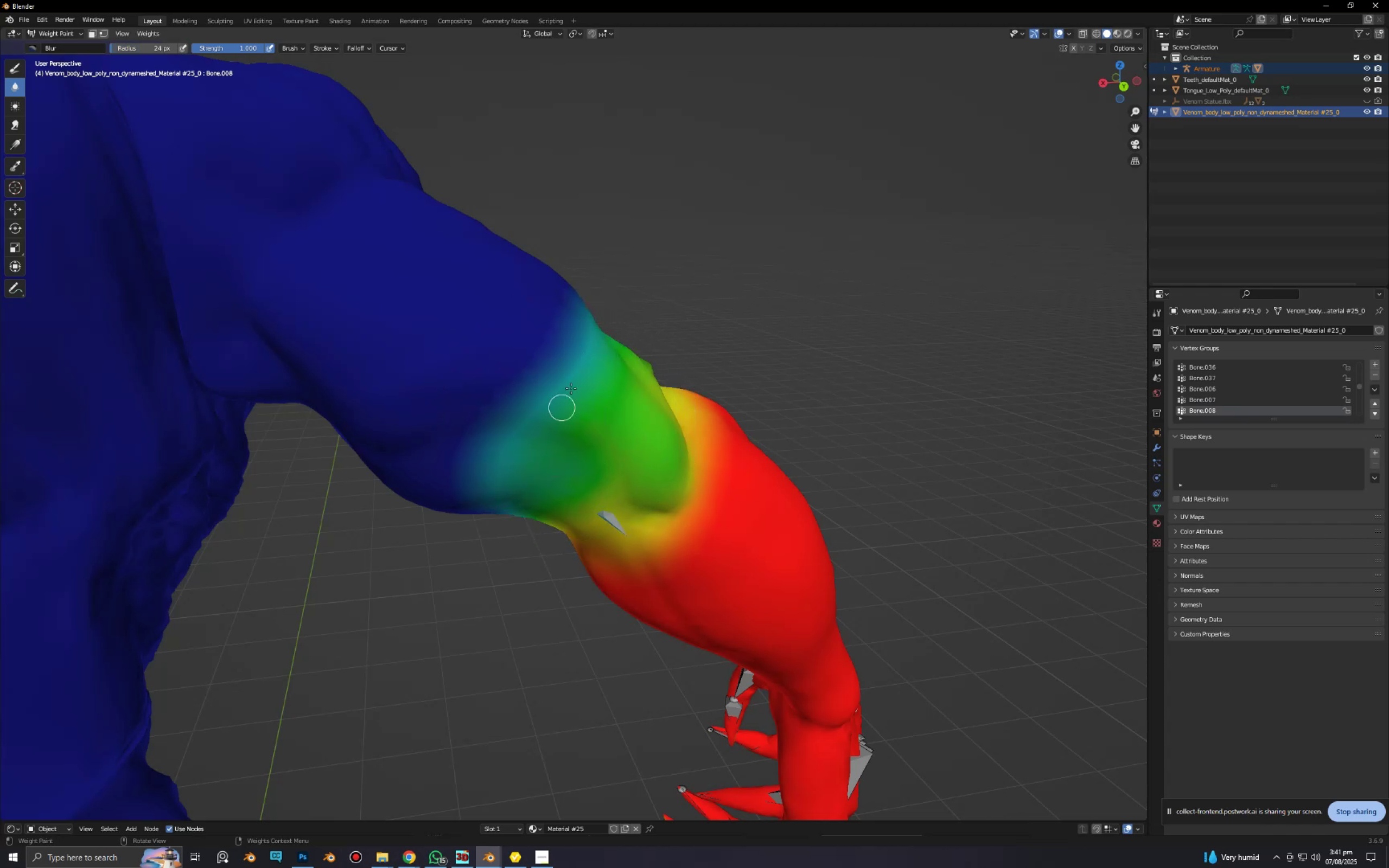 
left_click_drag(start_coordinate=[573, 378], to_coordinate=[519, 441])
 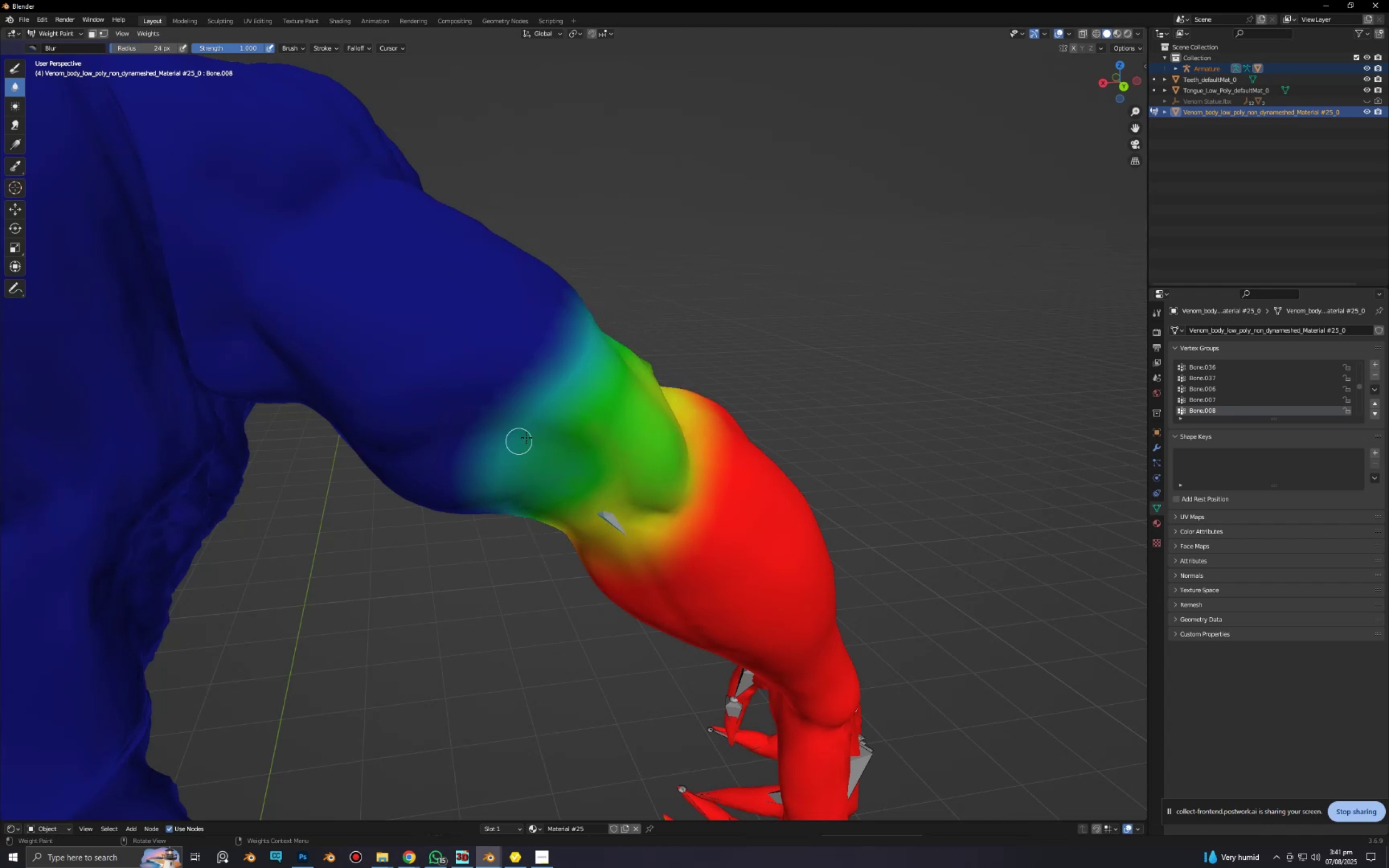 
left_click_drag(start_coordinate=[534, 430], to_coordinate=[596, 366])
 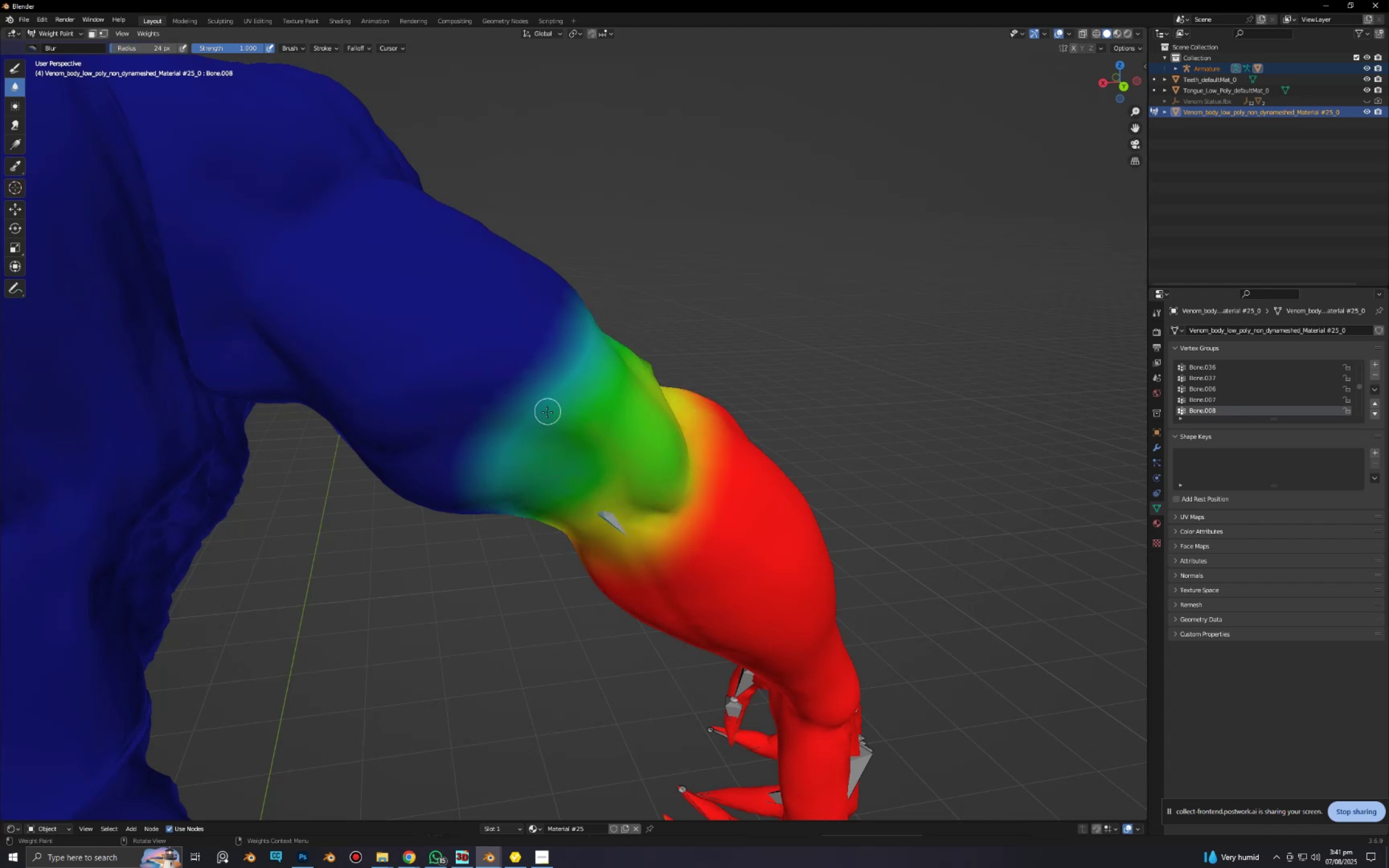 
left_click_drag(start_coordinate=[546, 412], to_coordinate=[593, 348])
 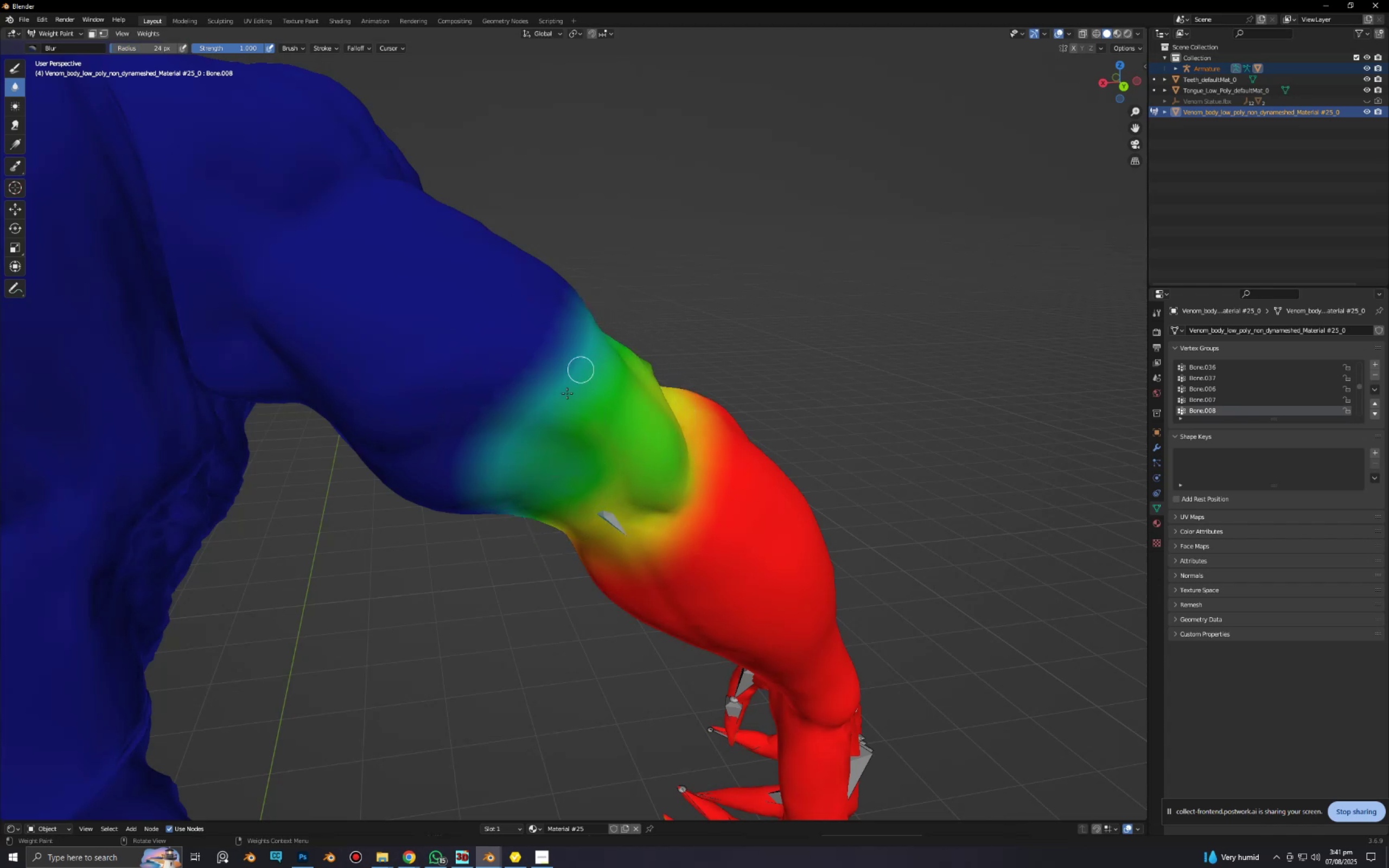 
left_click_drag(start_coordinate=[564, 398], to_coordinate=[597, 341])
 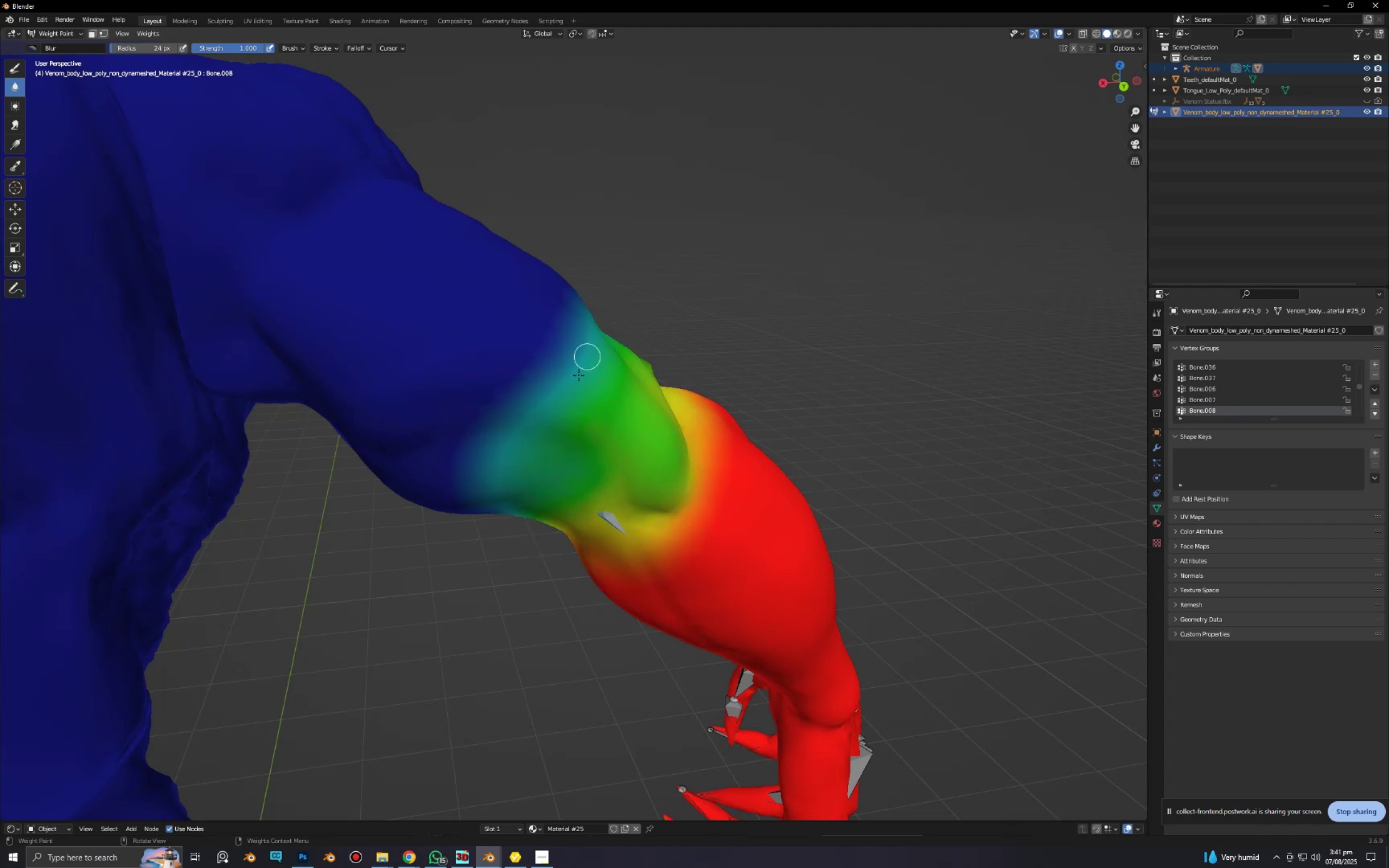 
scroll: coordinate [547, 315], scroll_direction: up, amount: 6.0
 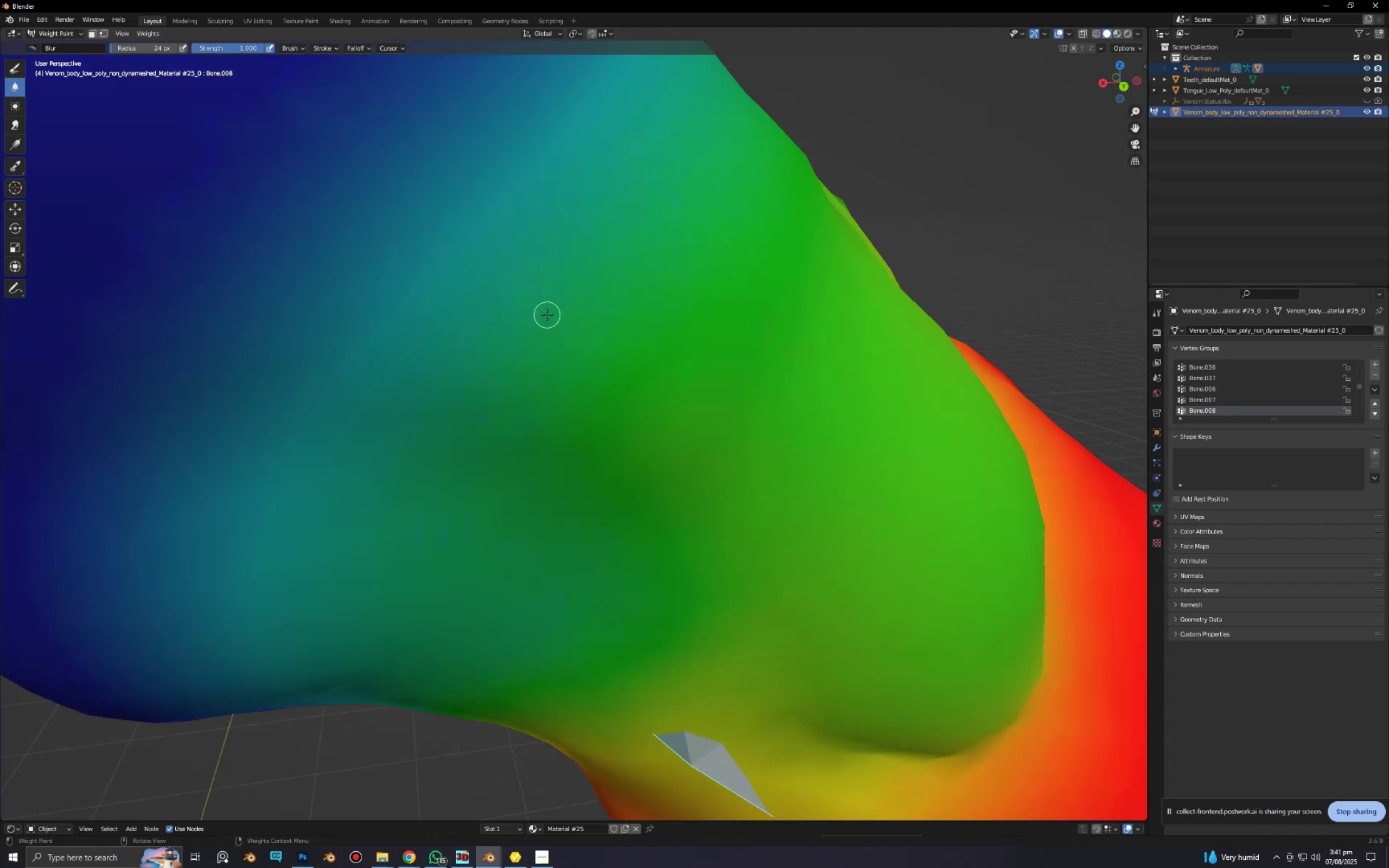 
hold_key(key=ShiftLeft, duration=0.53)
 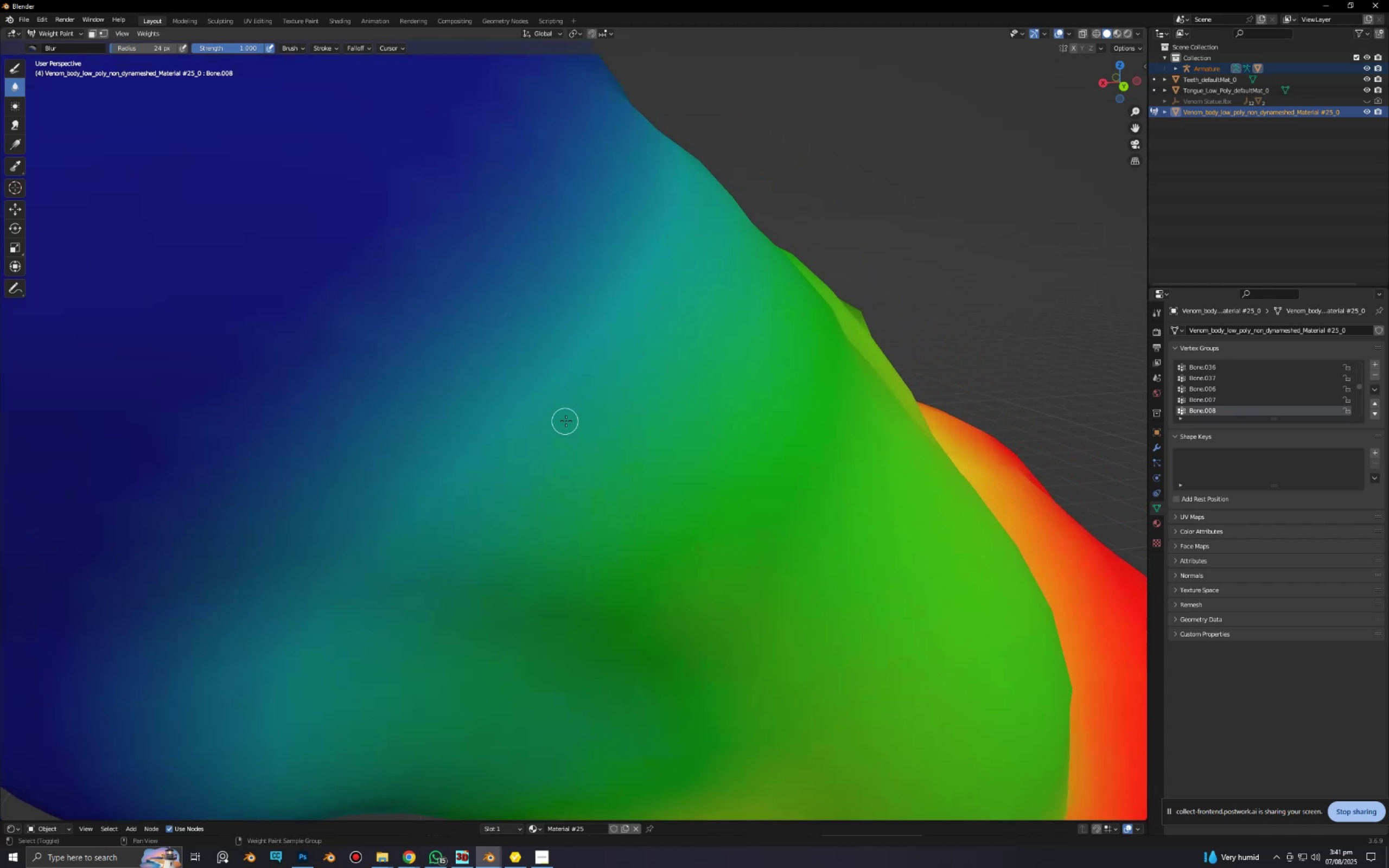 
key(Shift+ShiftLeft)
 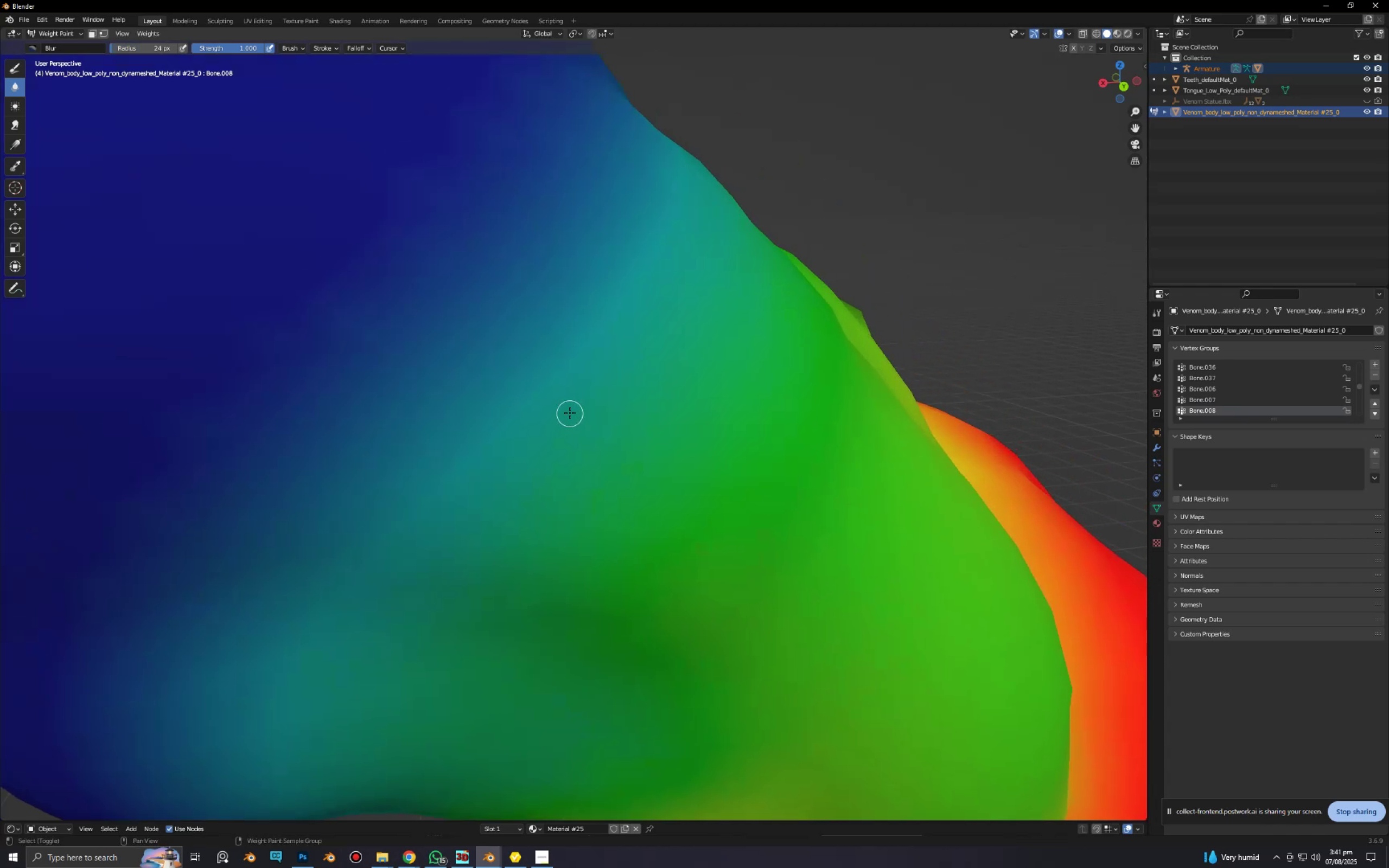 
key(Shift+F)
 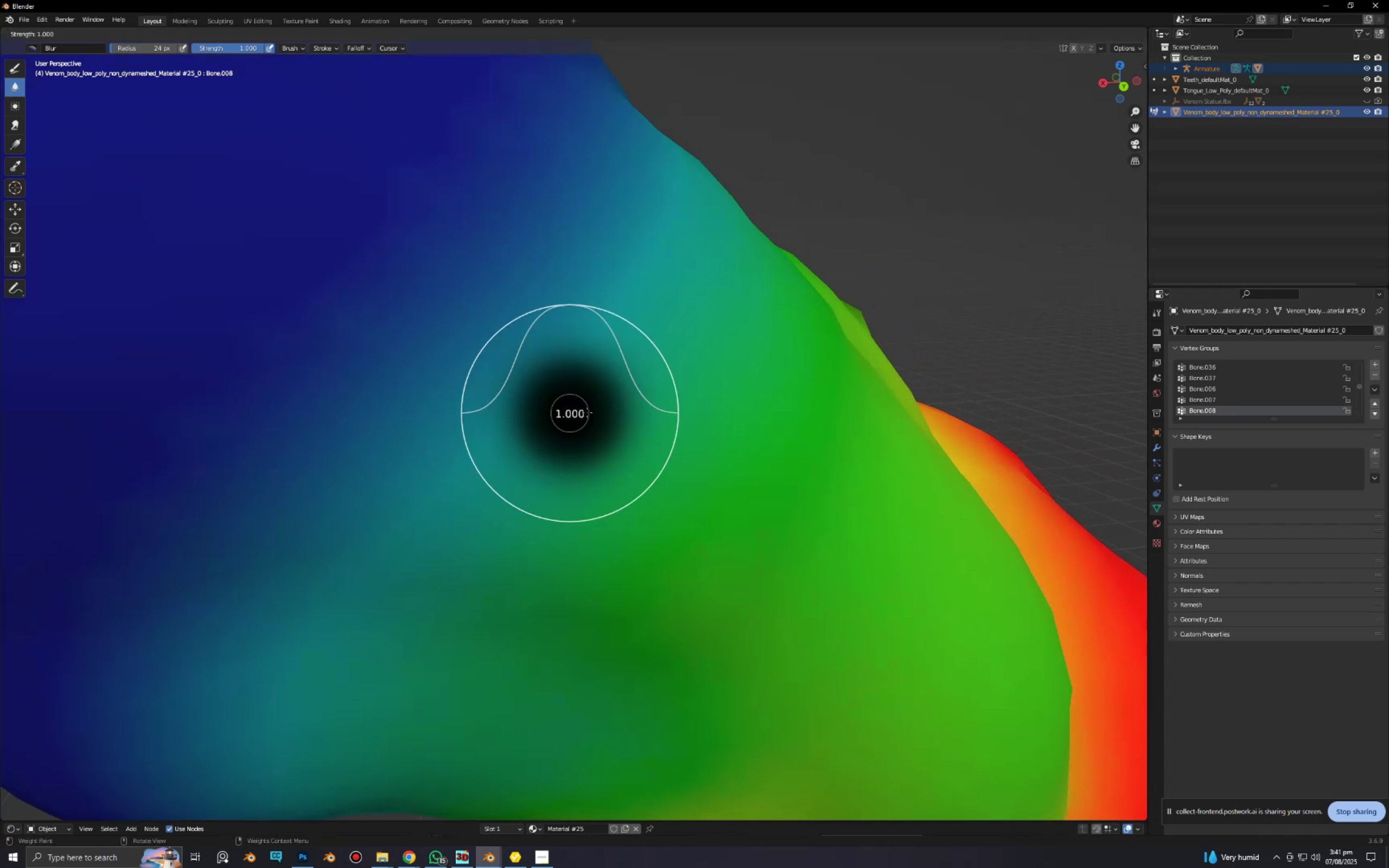 
left_click([587, 412])
 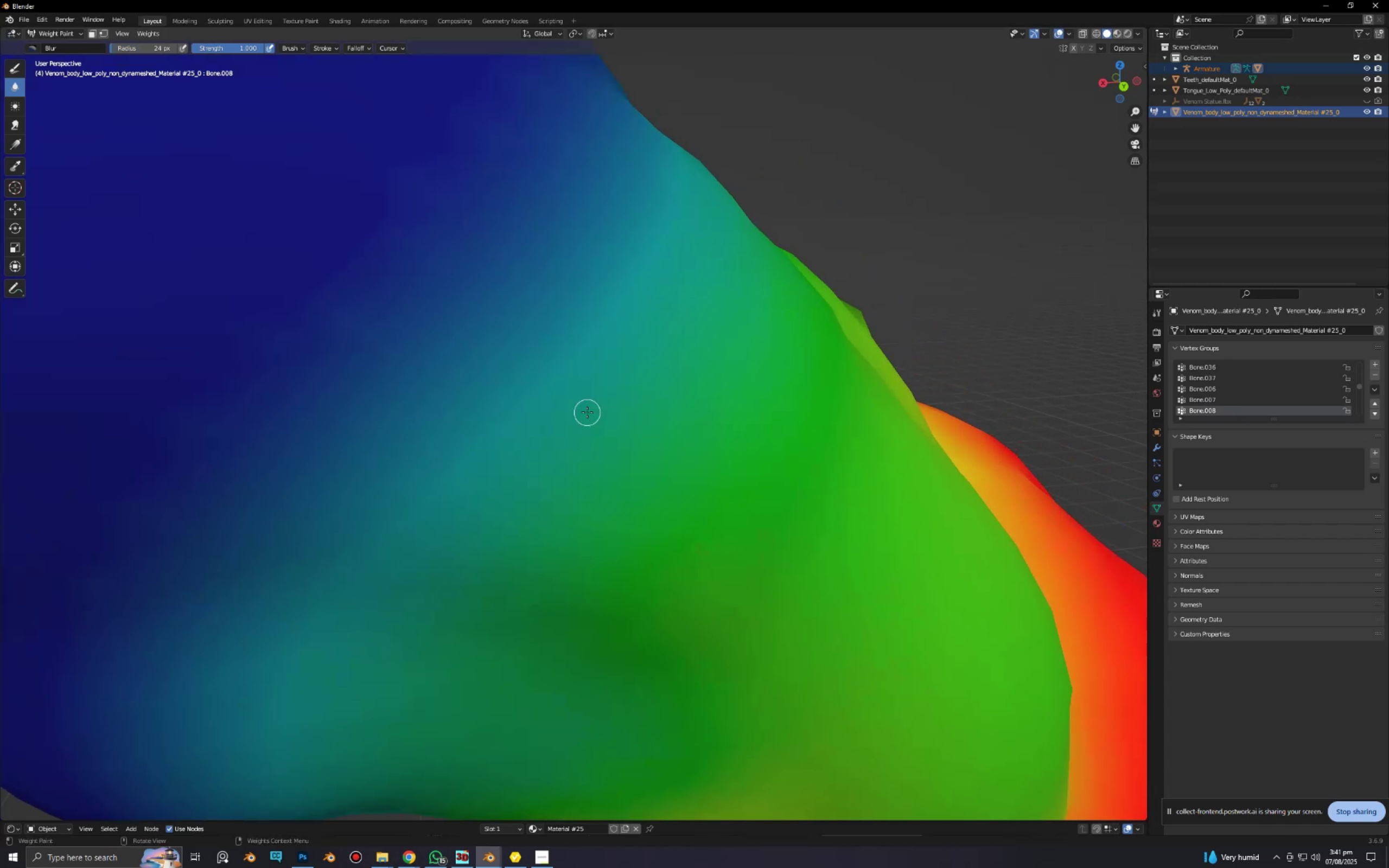 
key(F)
 